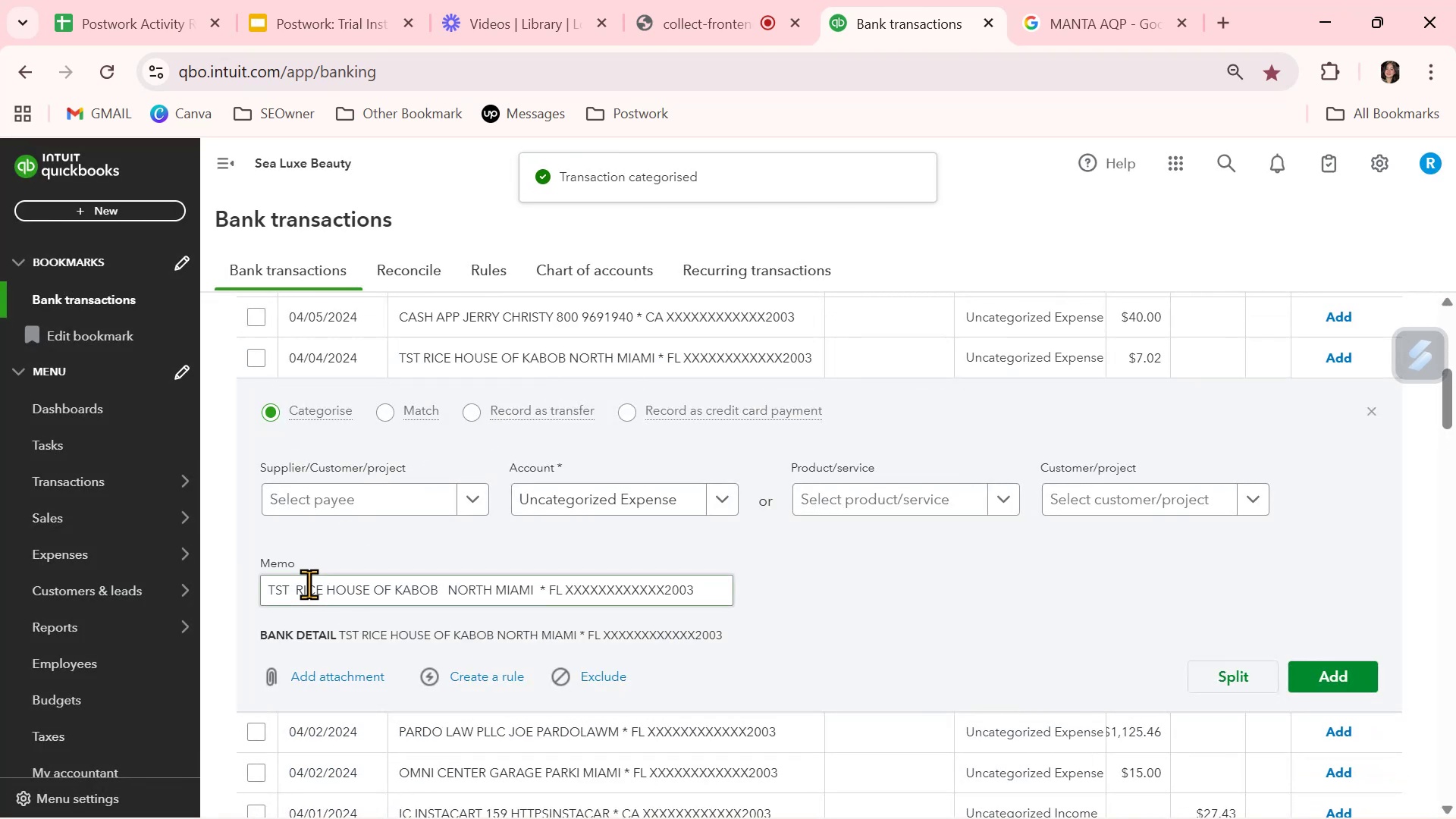 
left_click_drag(start_coordinate=[296, 584], to_coordinate=[438, 588])
 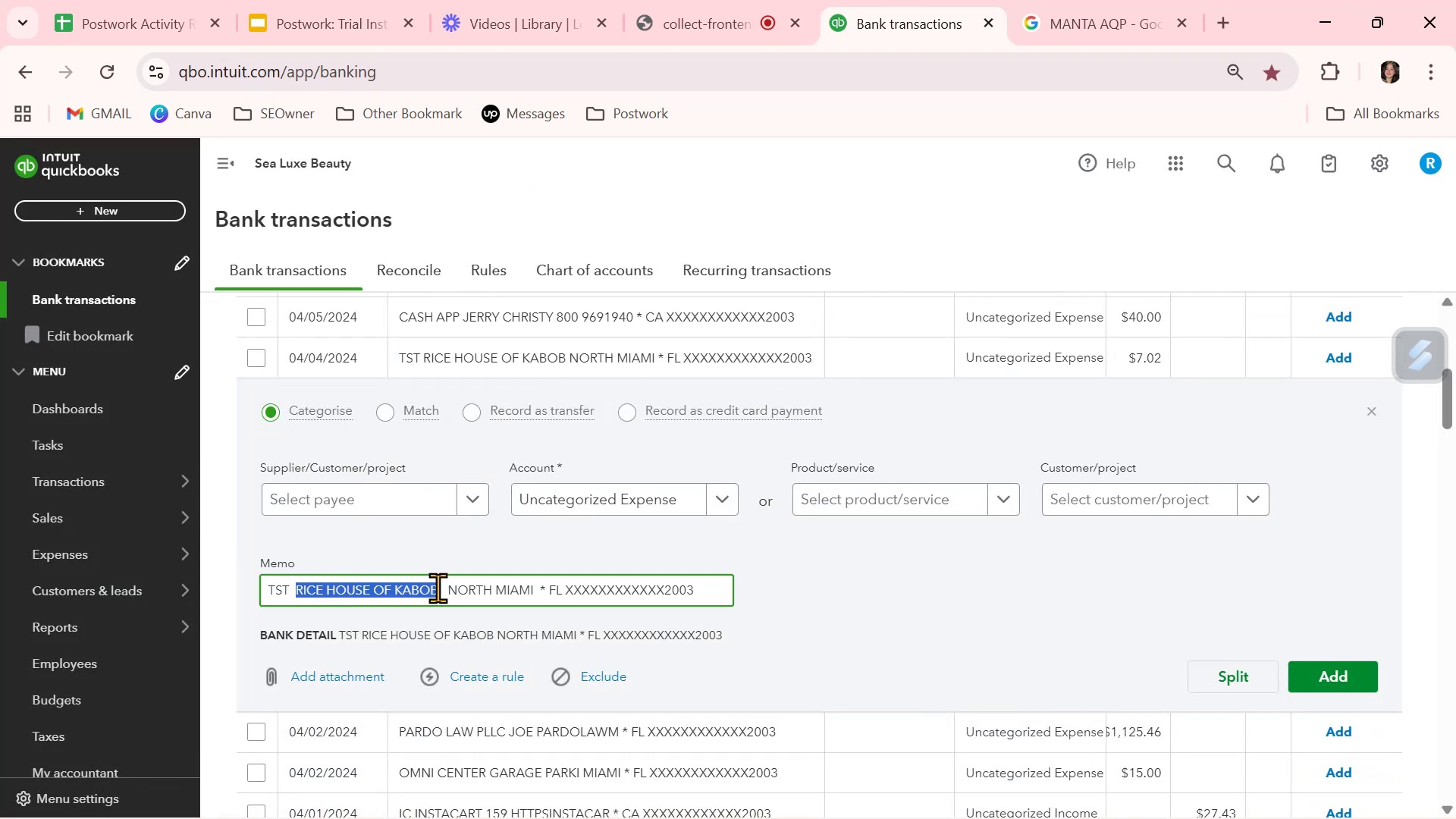 
key(Control+ControlLeft)
 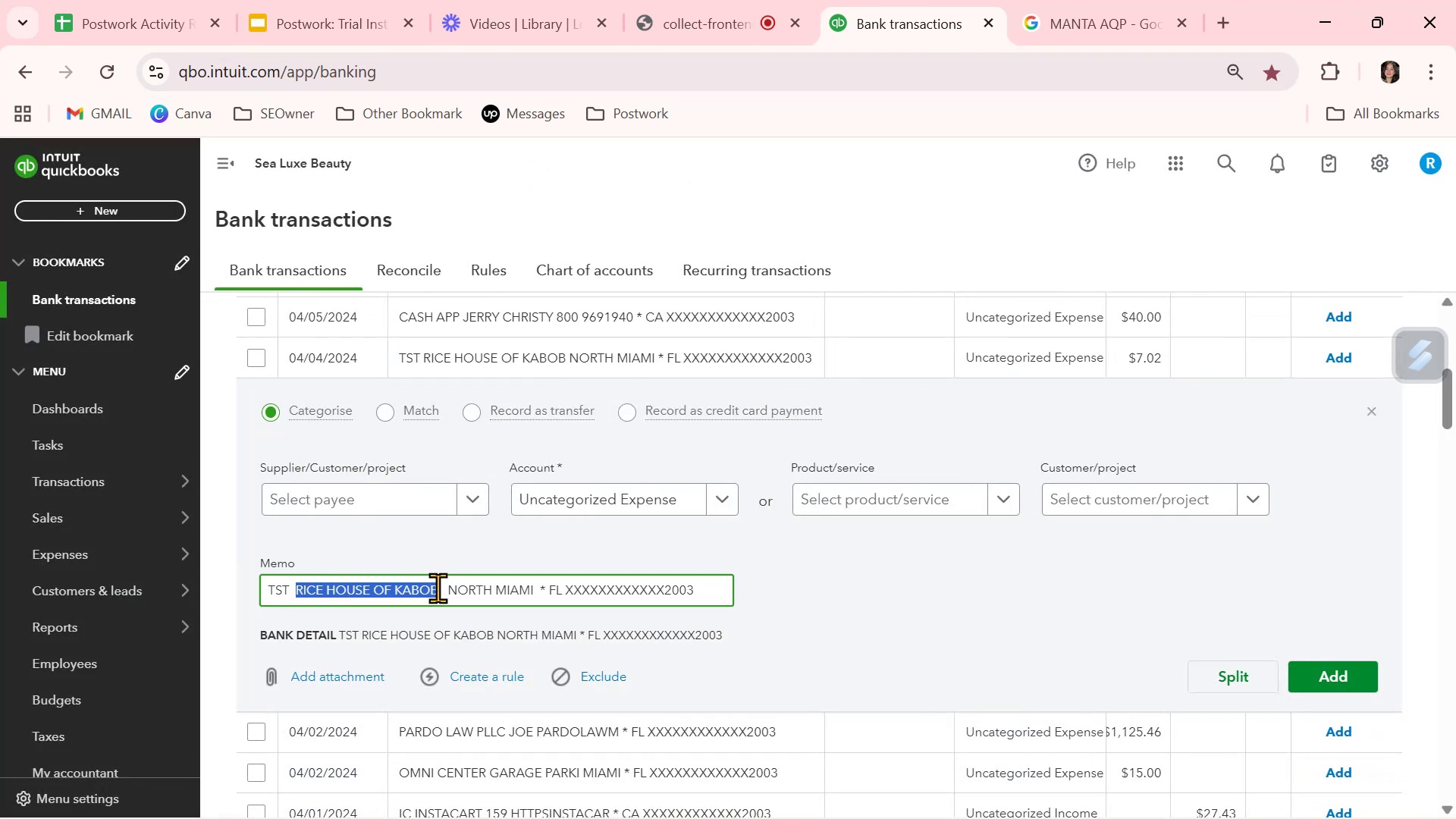 
key(Control+C)
 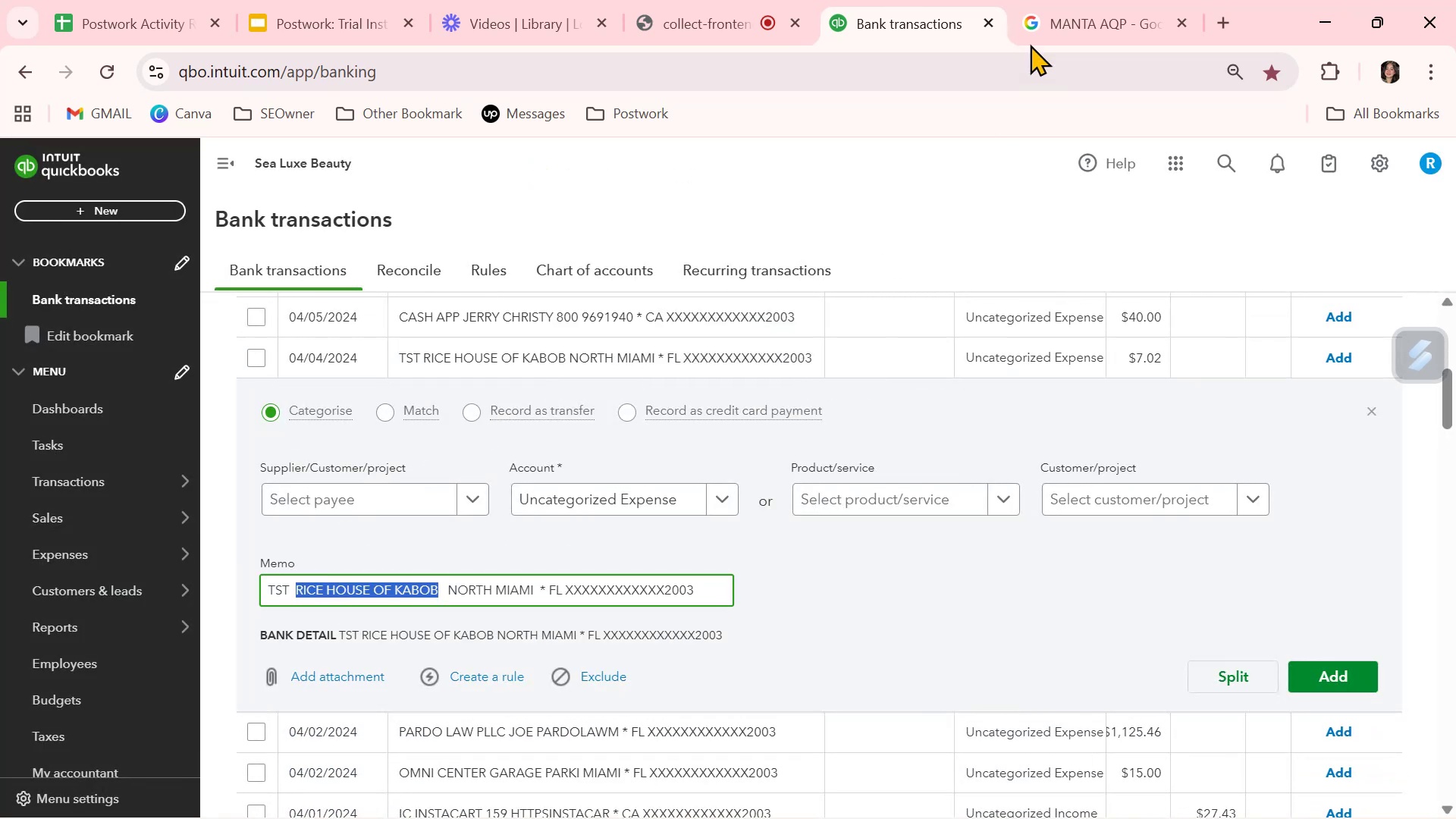 
left_click([1069, 28])
 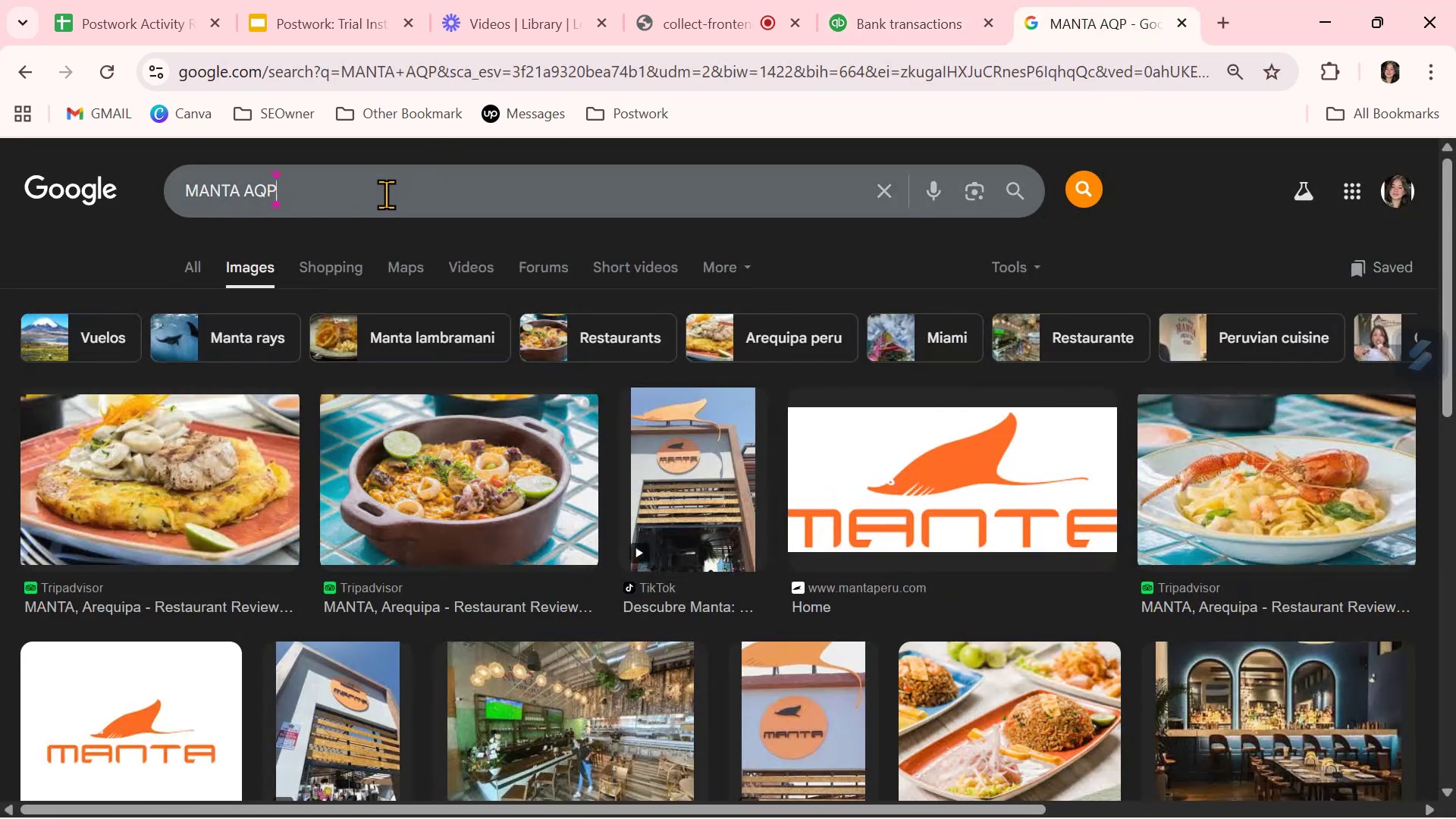 
double_click([386, 194])
 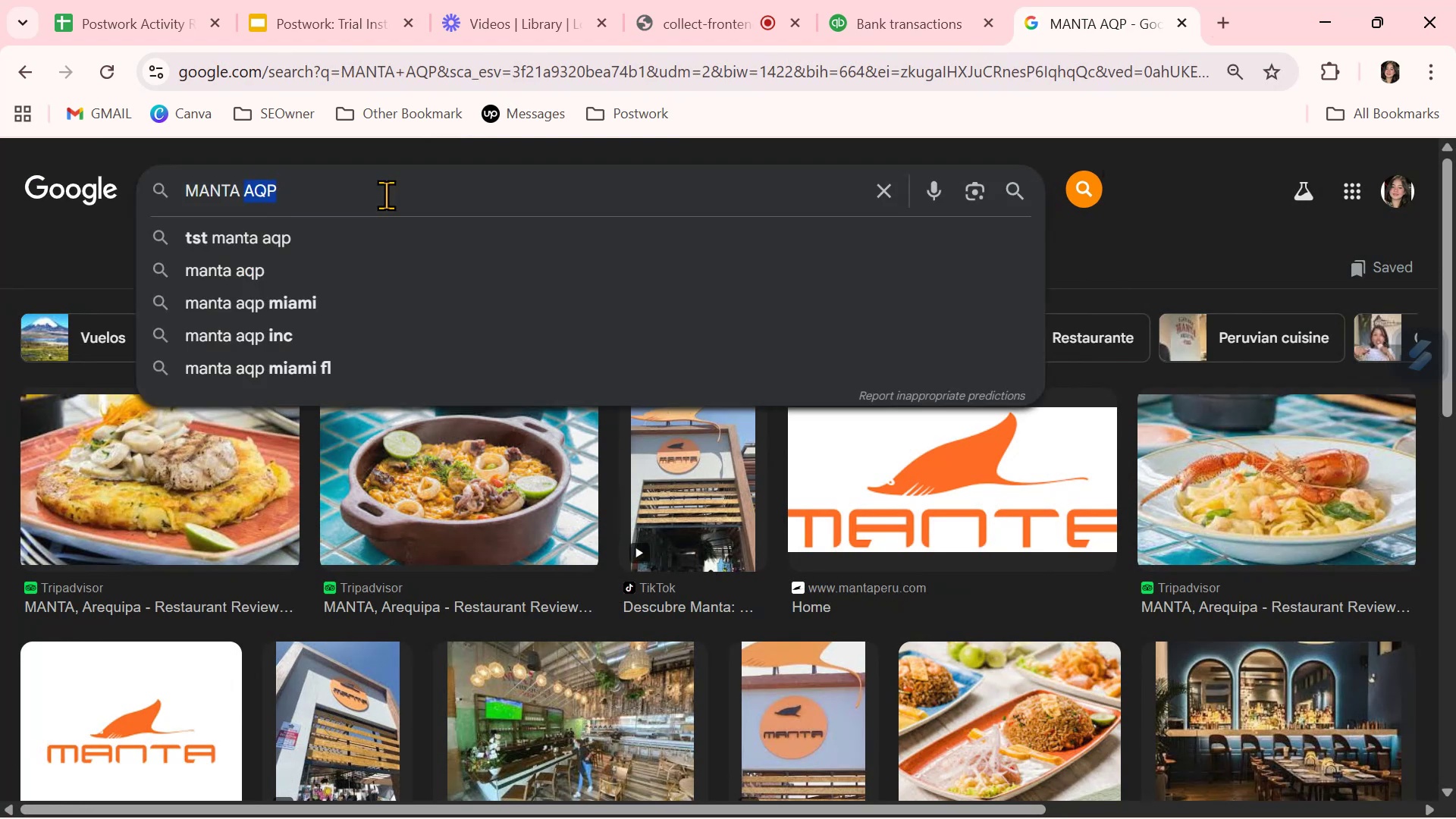 
triple_click([386, 195])
 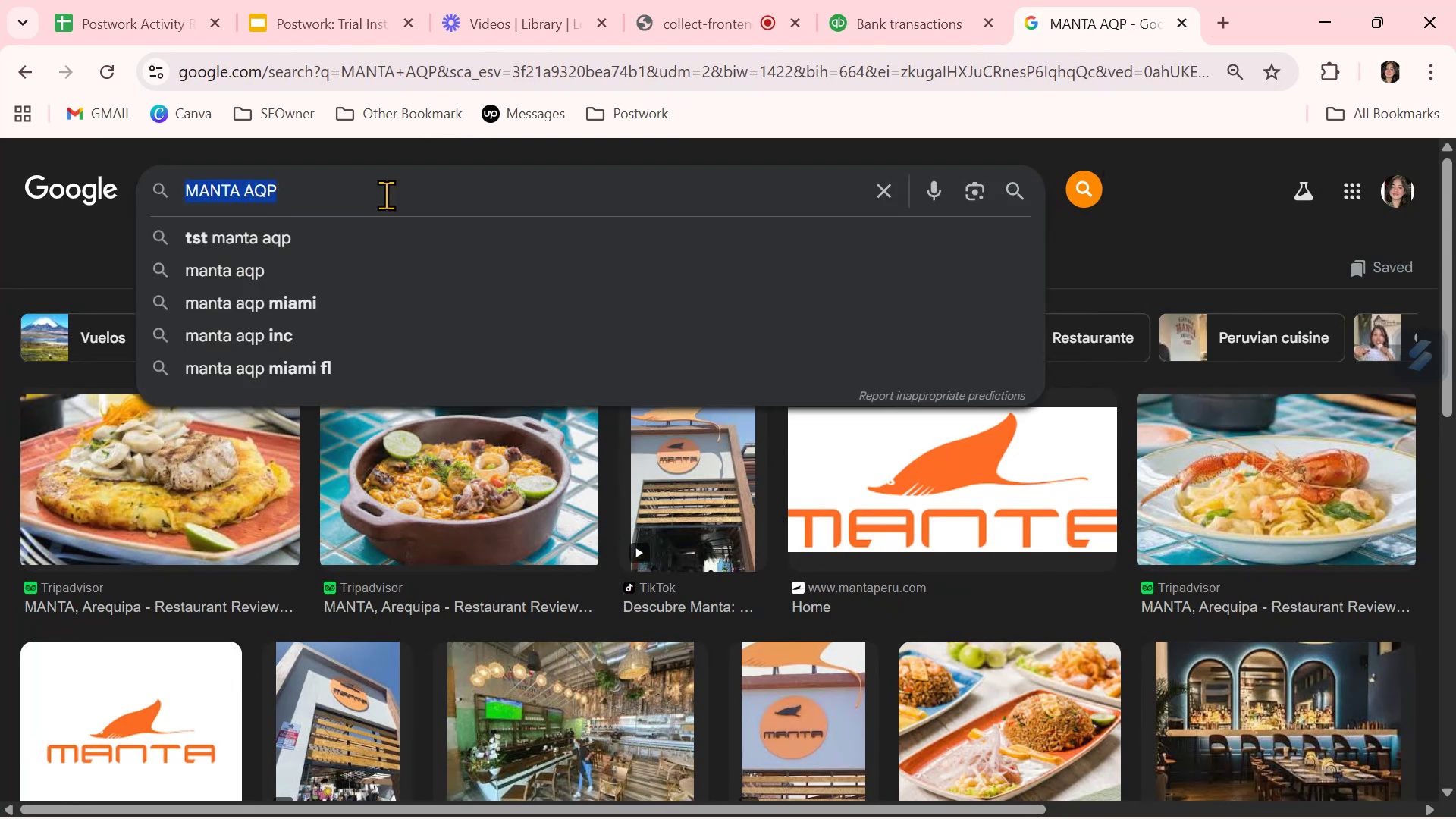 
key(Control+ControlLeft)
 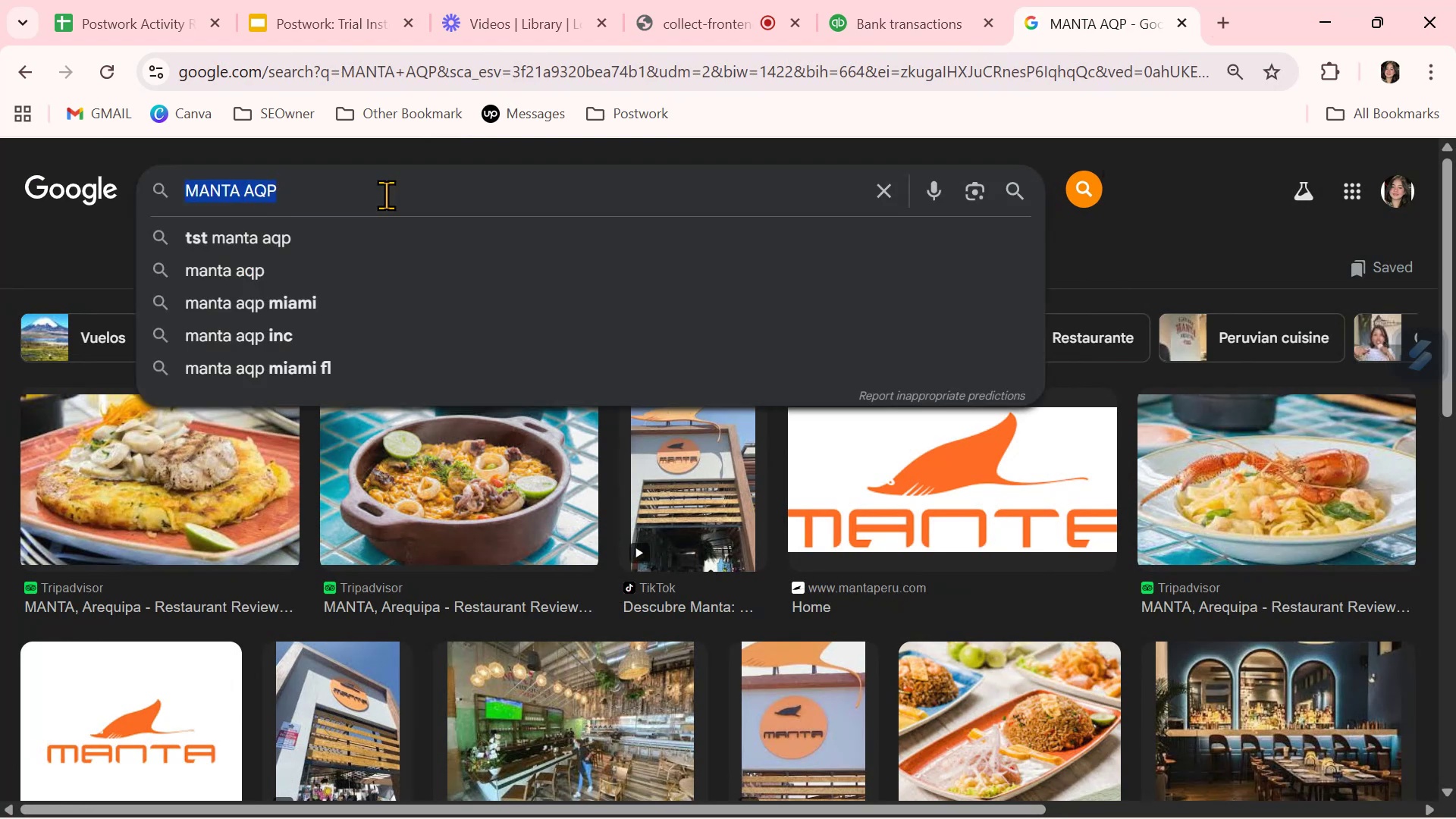 
key(Control+V)
 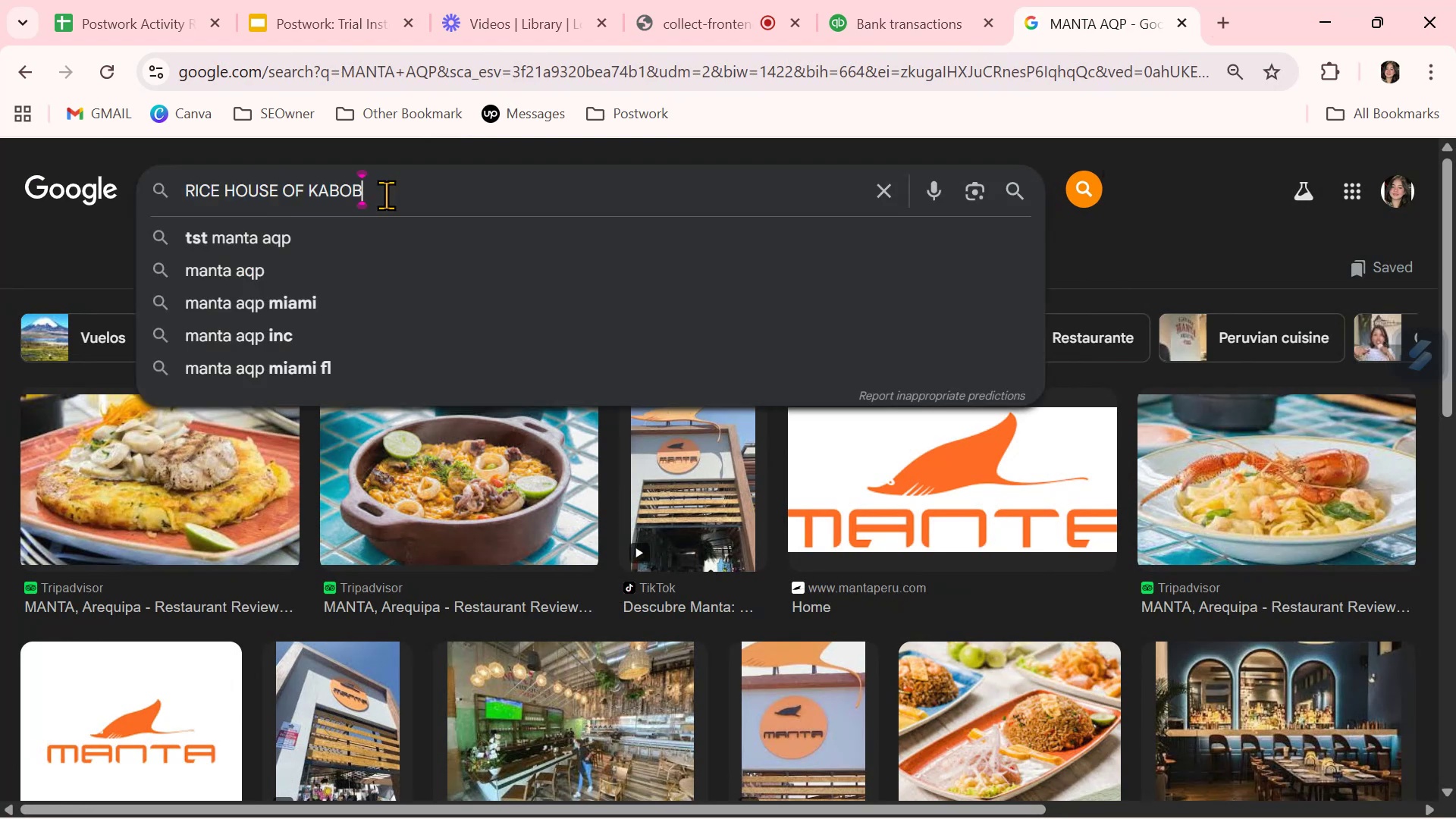 
key(NumpadEnter)
 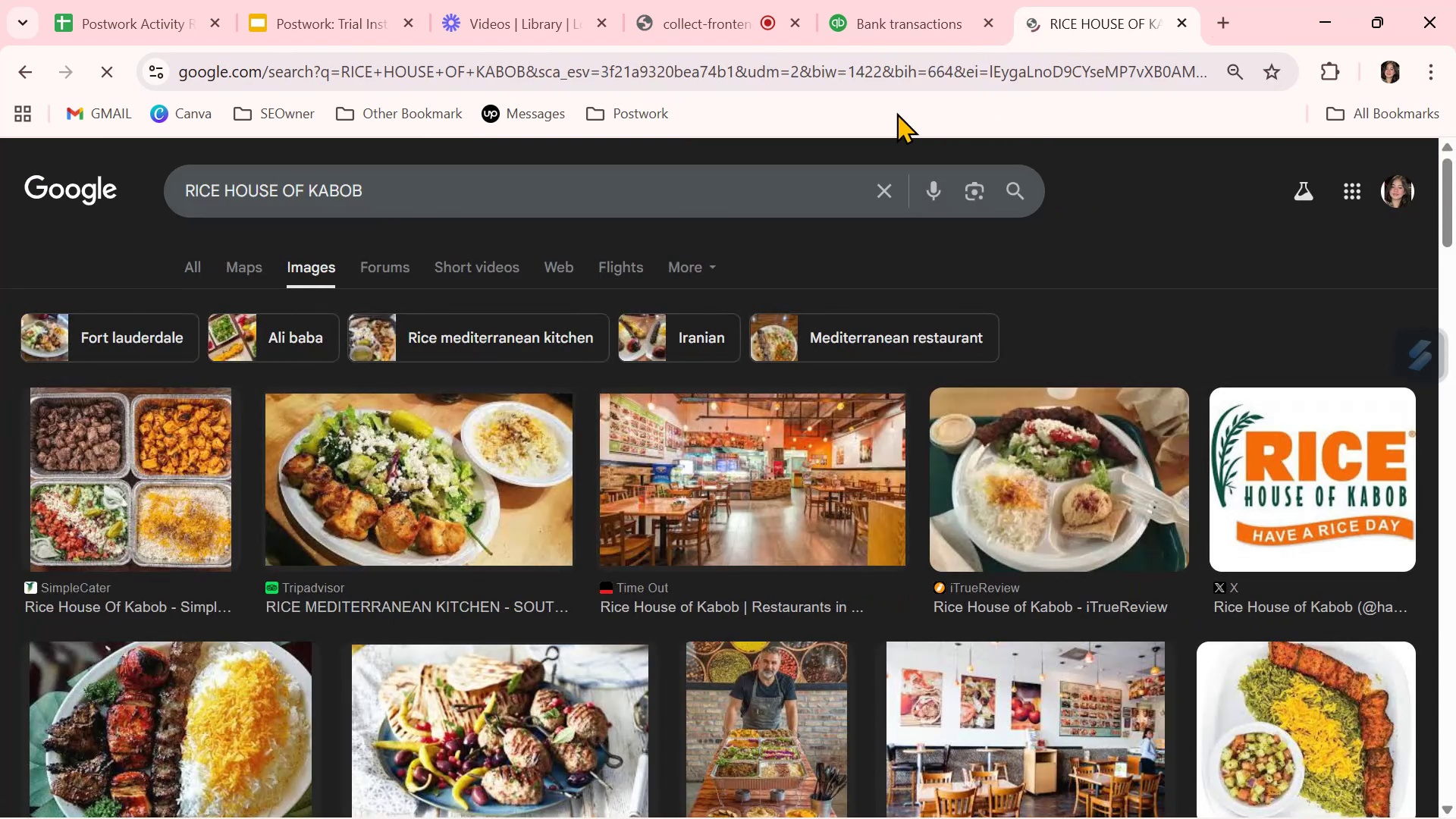 
left_click([898, 14])
 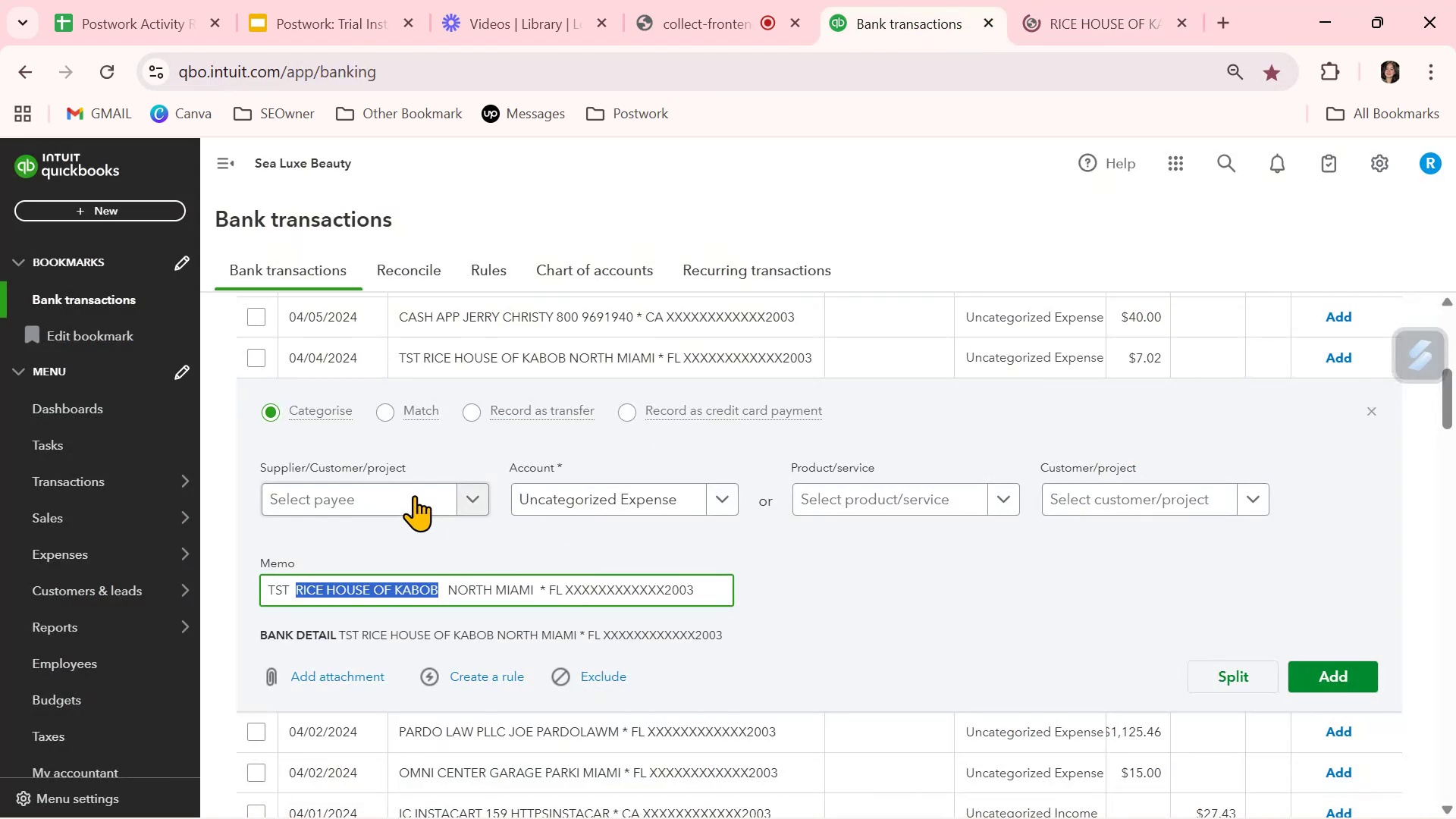 
left_click([406, 493])
 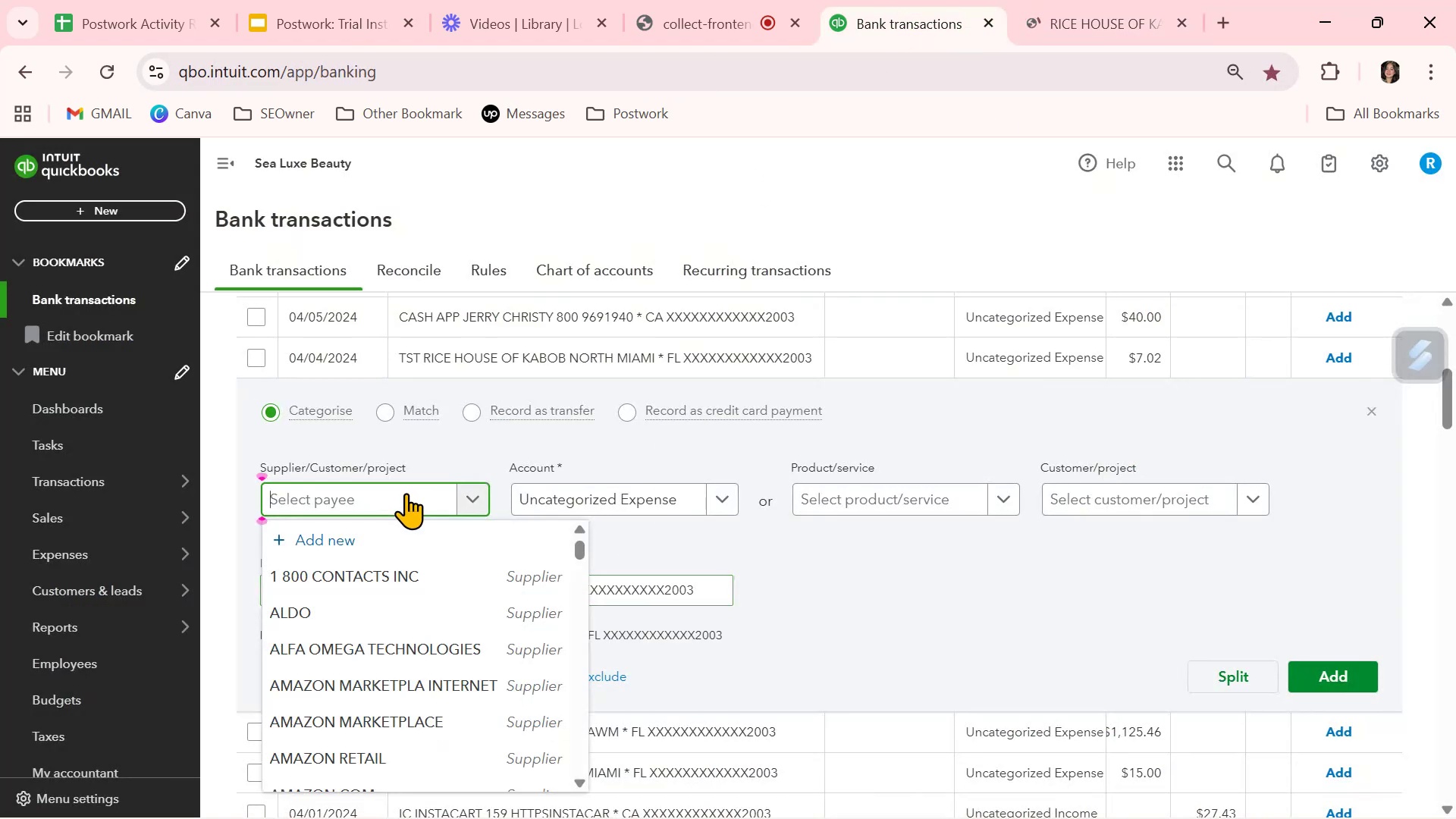 
key(Control+ControlLeft)
 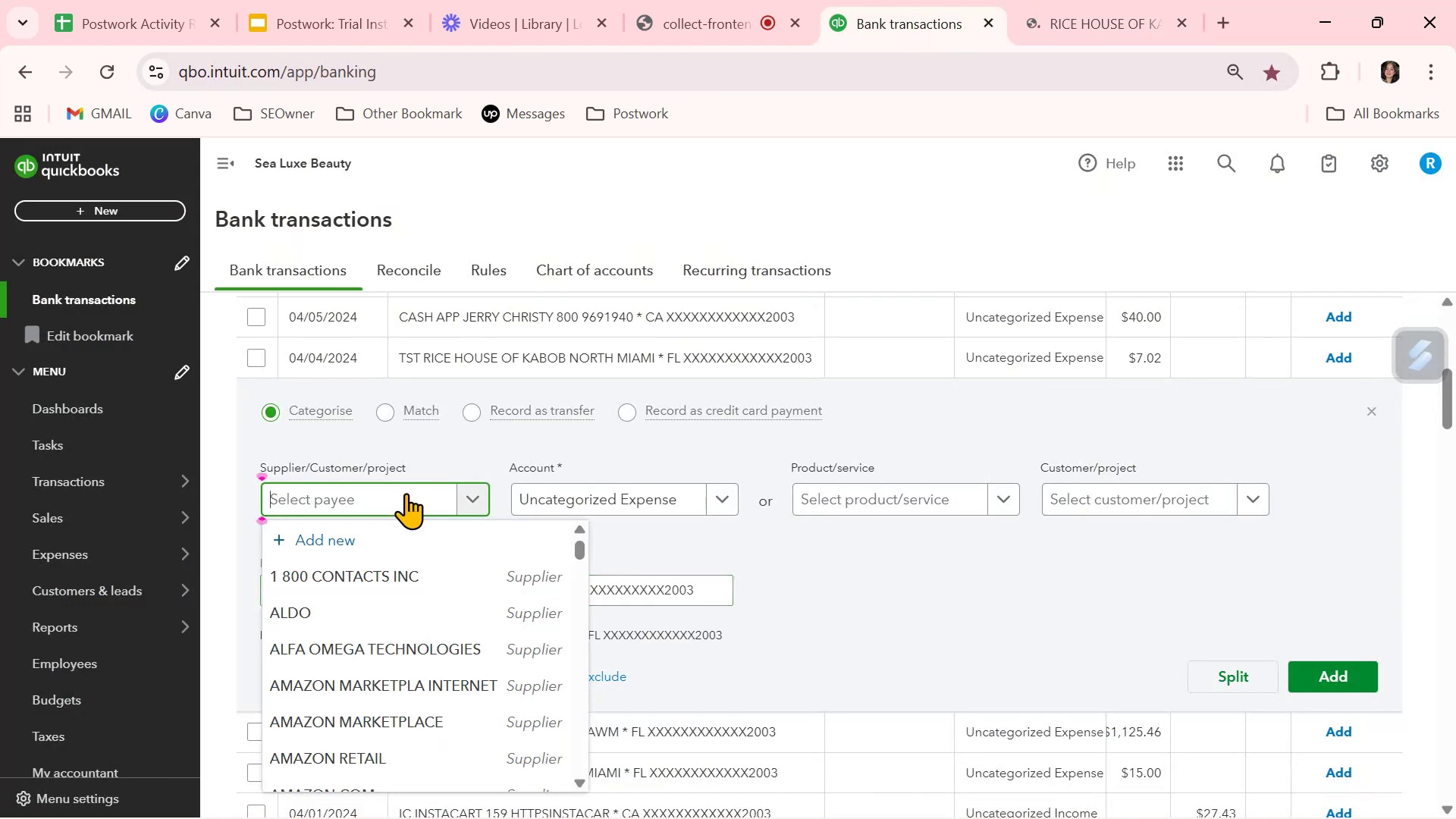 
key(Control+V)
 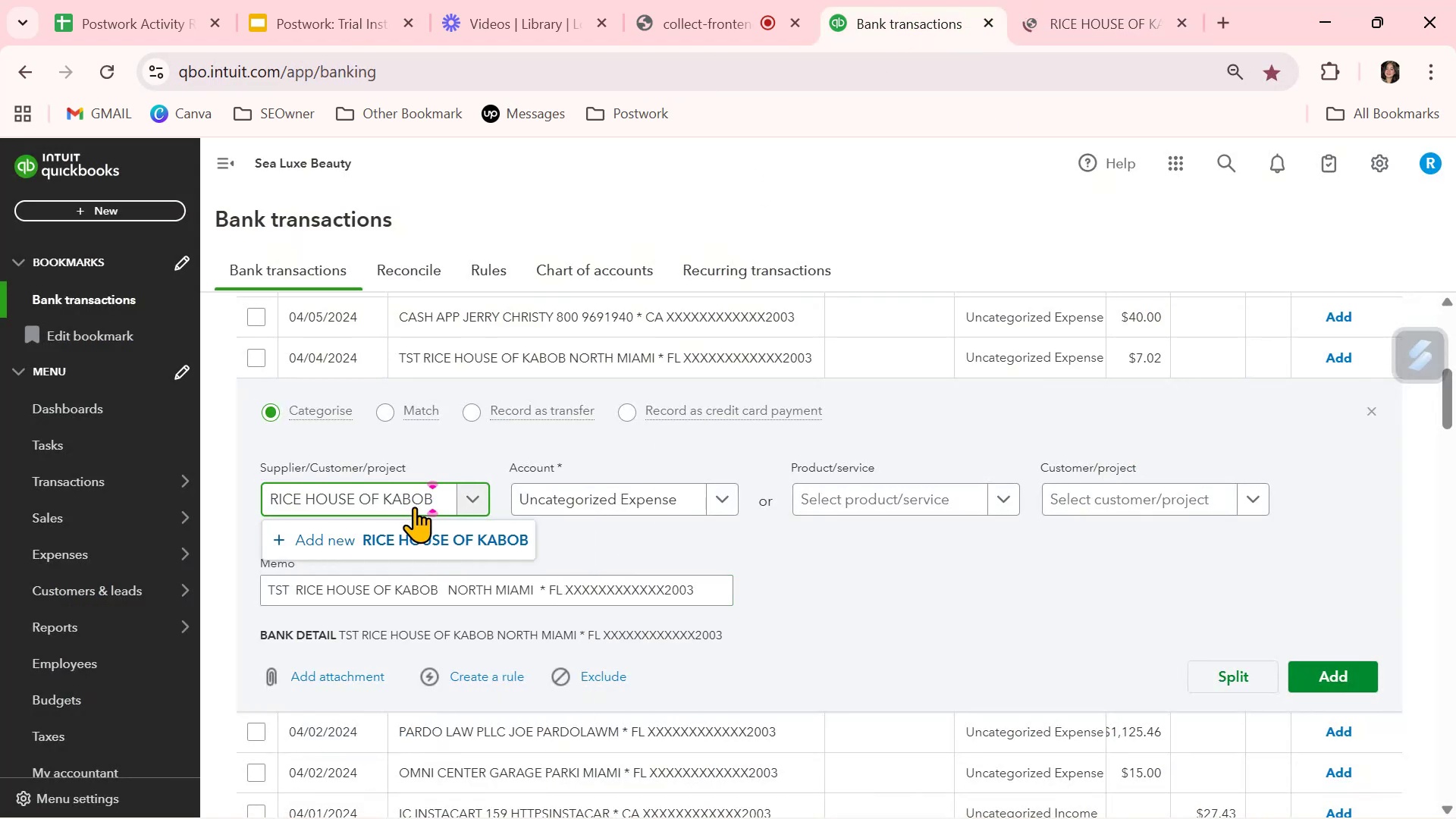 
left_click([406, 535])
 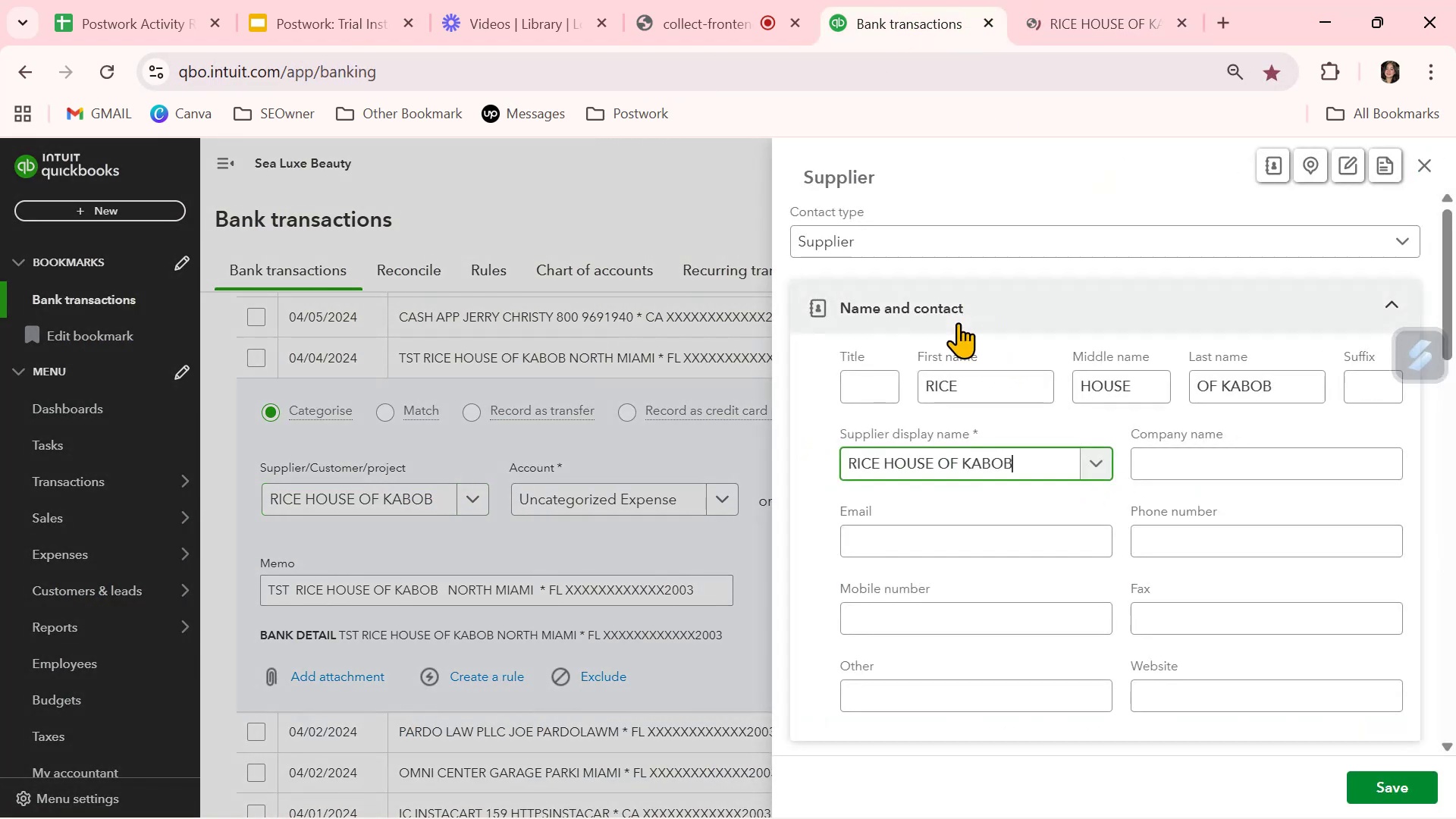 
left_click_drag(start_coordinate=[981, 380], to_coordinate=[848, 385])
 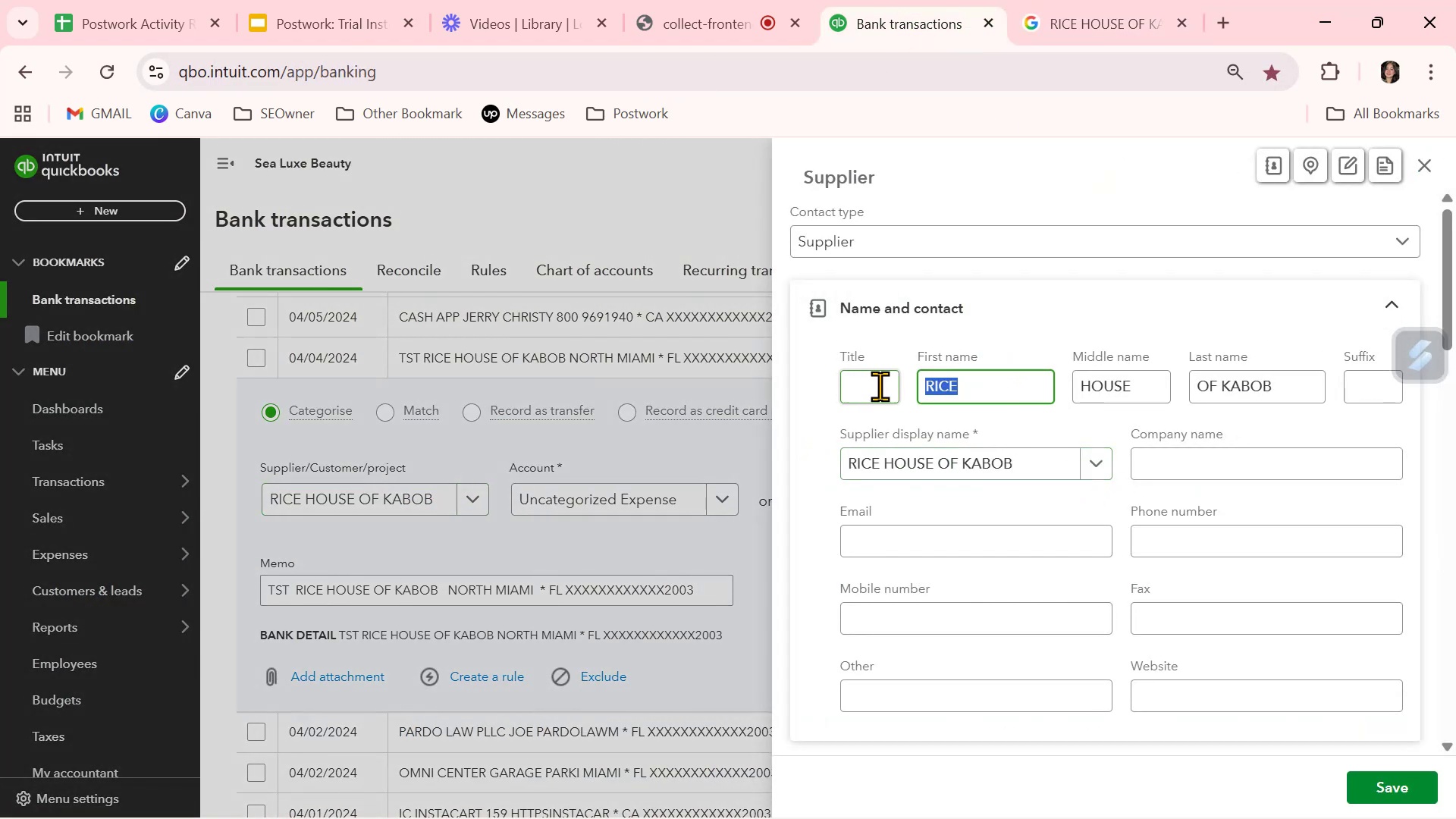 
key(Backspace)
 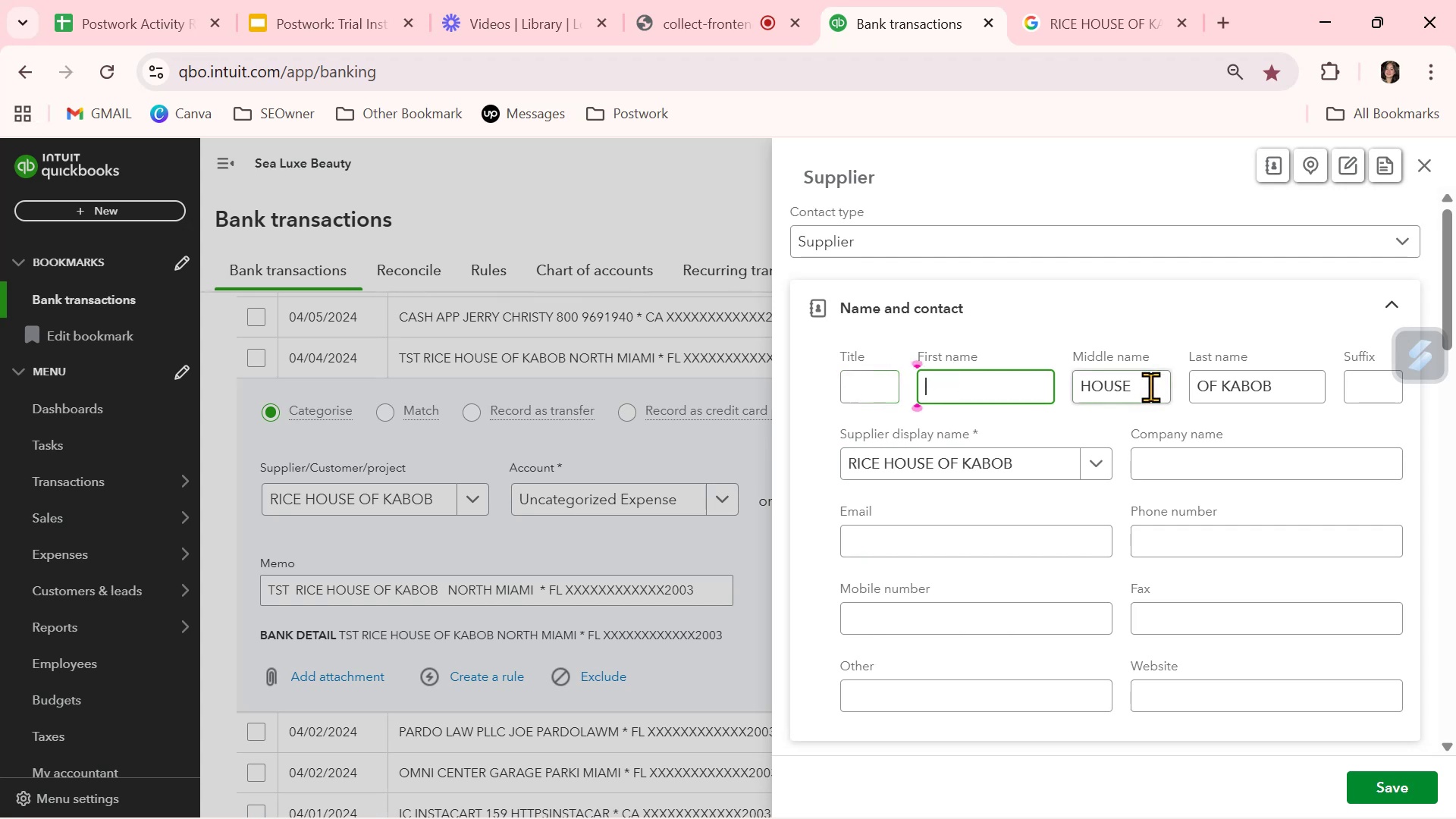 
left_click_drag(start_coordinate=[1150, 392], to_coordinate=[1062, 389])
 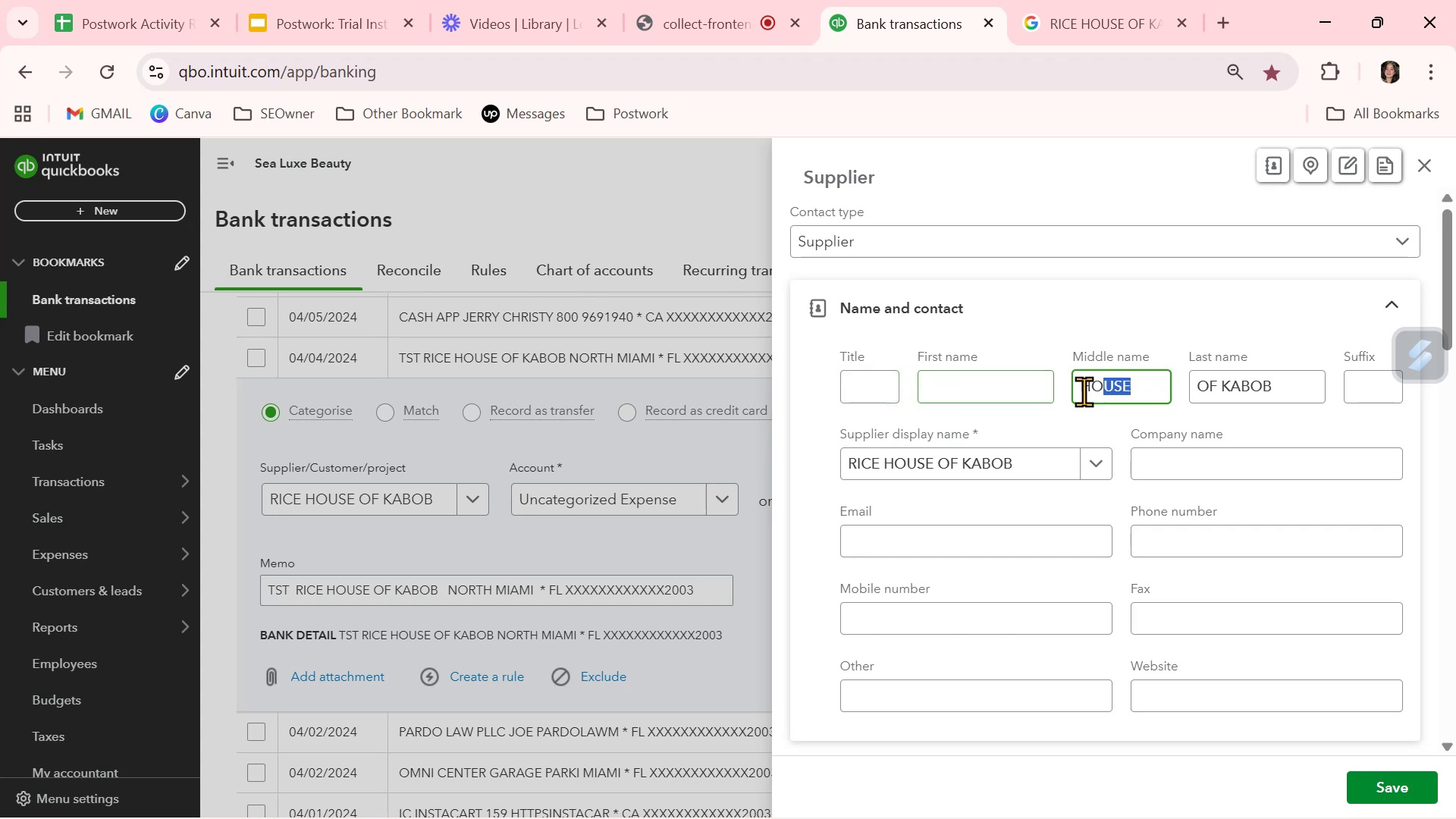 
key(Backspace)
 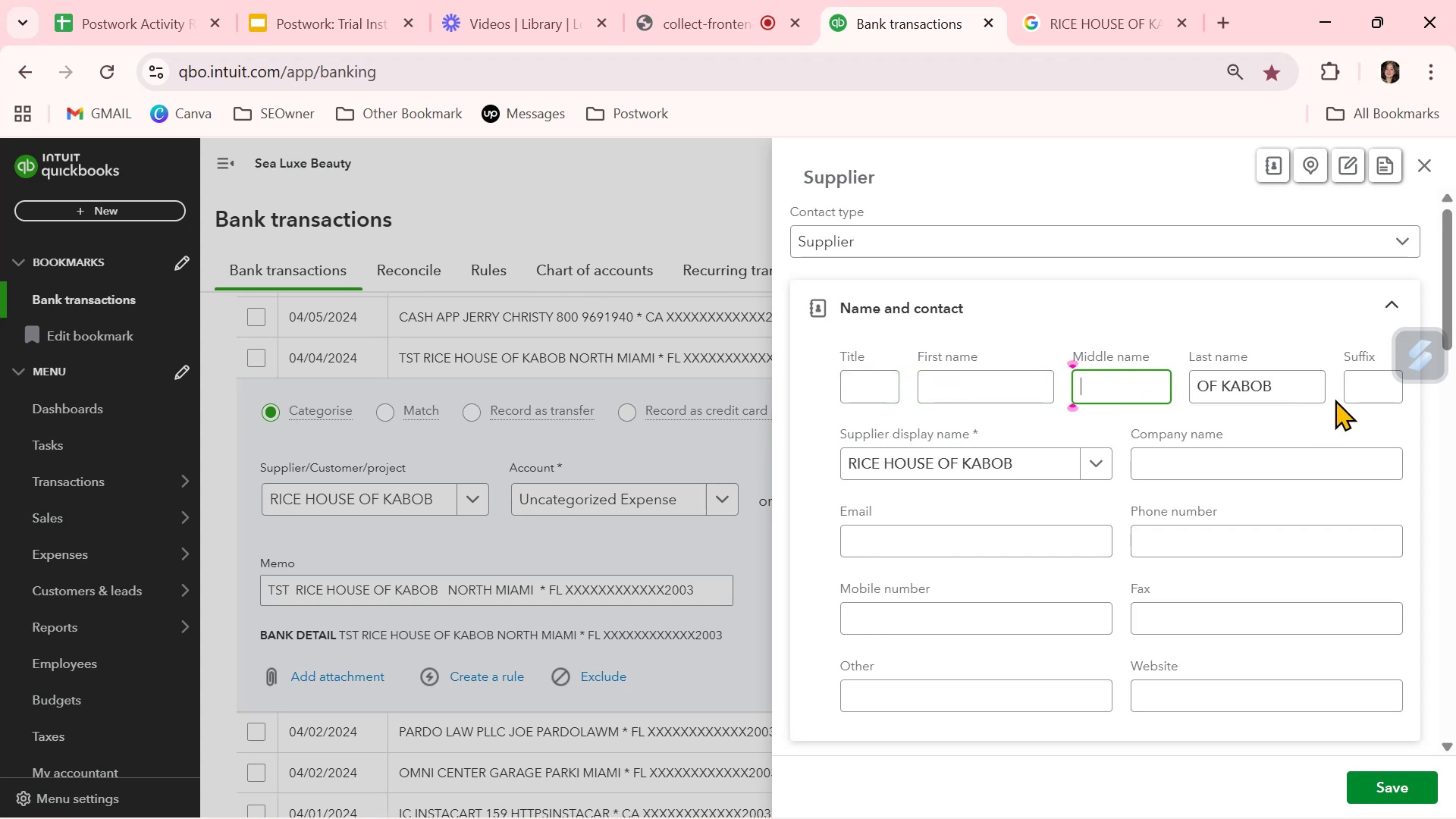 
left_click_drag(start_coordinate=[1298, 384], to_coordinate=[1090, 385])
 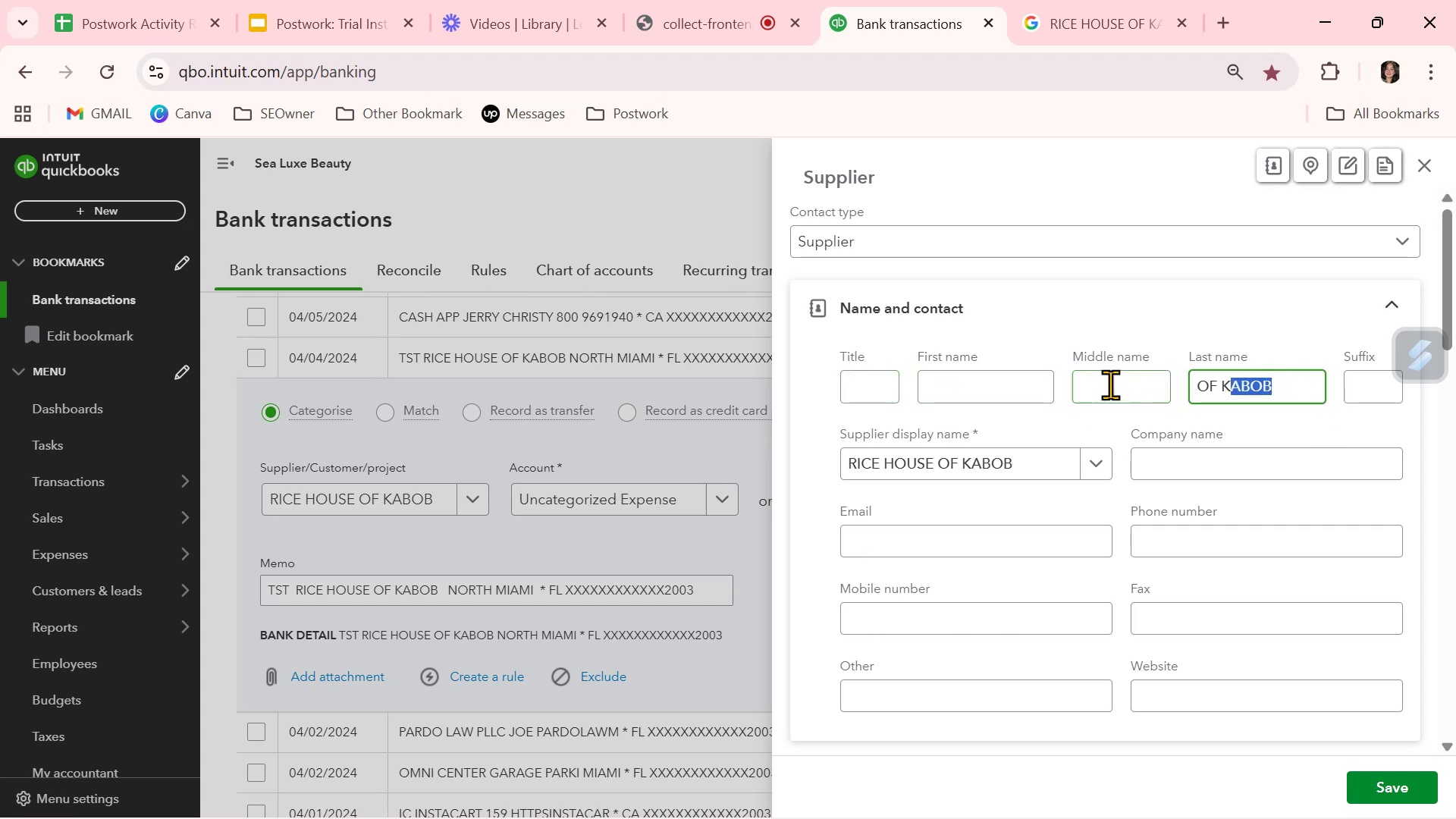 
key(Backspace)
 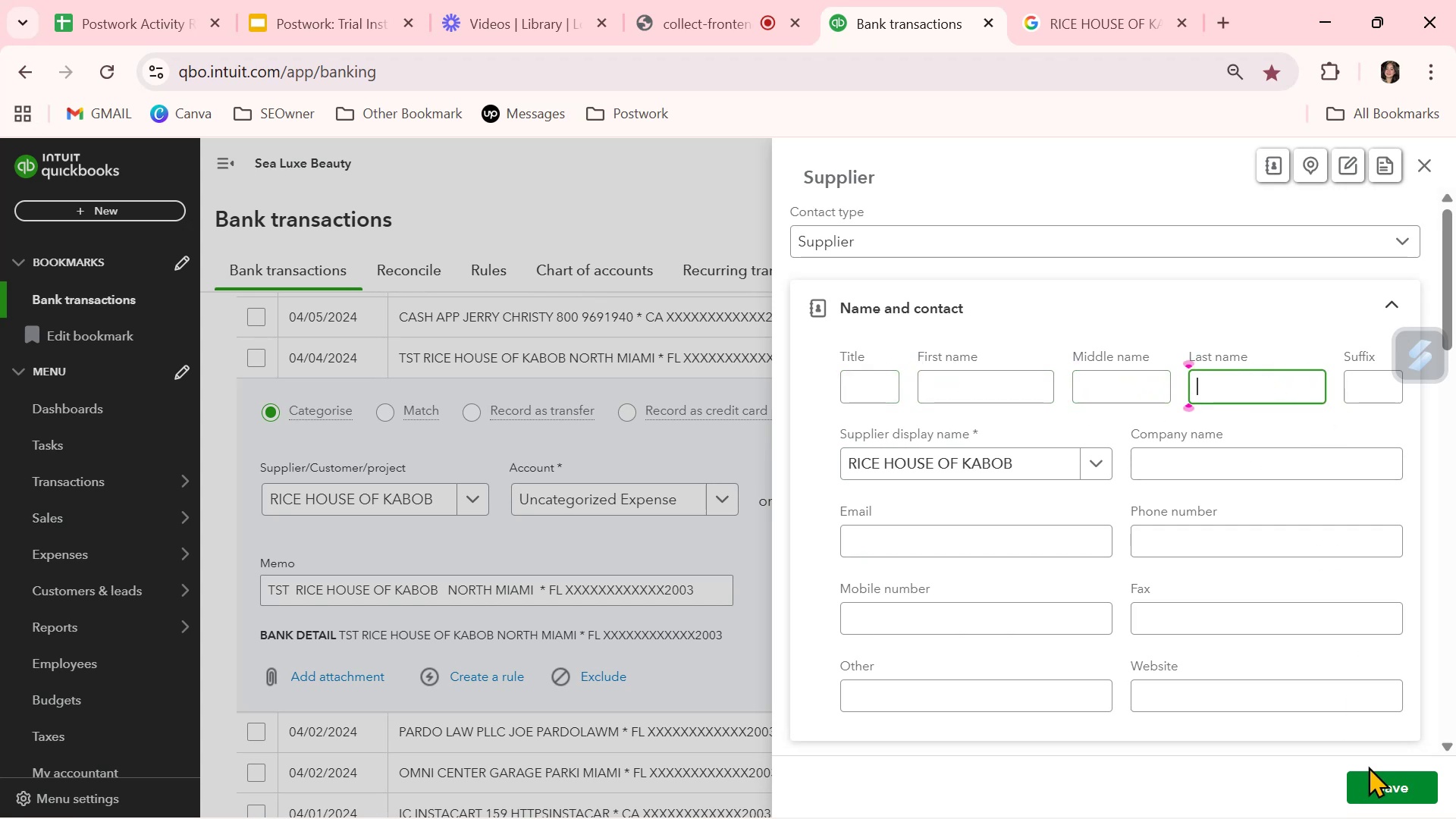 
left_click([1367, 786])
 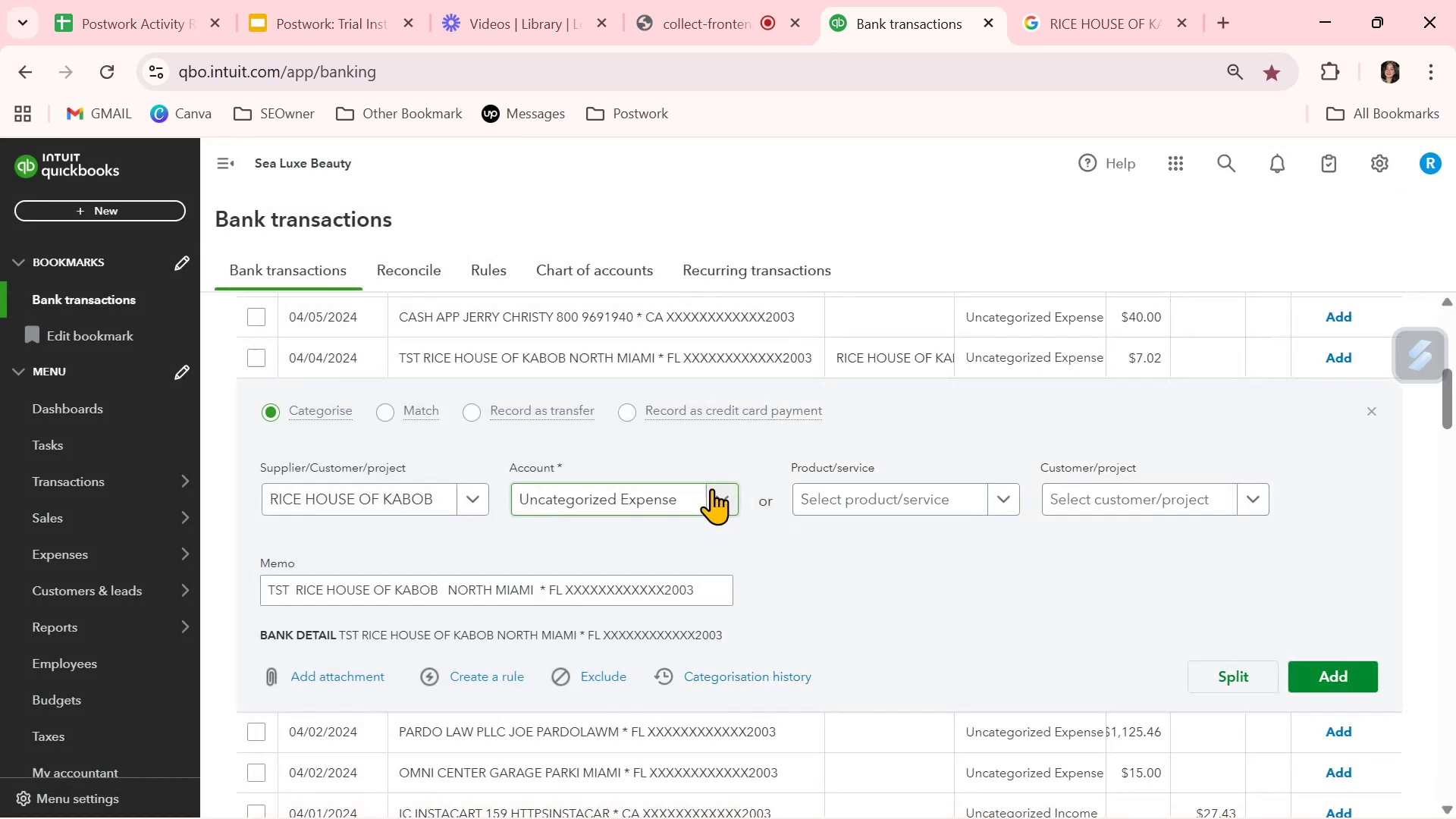 
left_click([719, 498])
 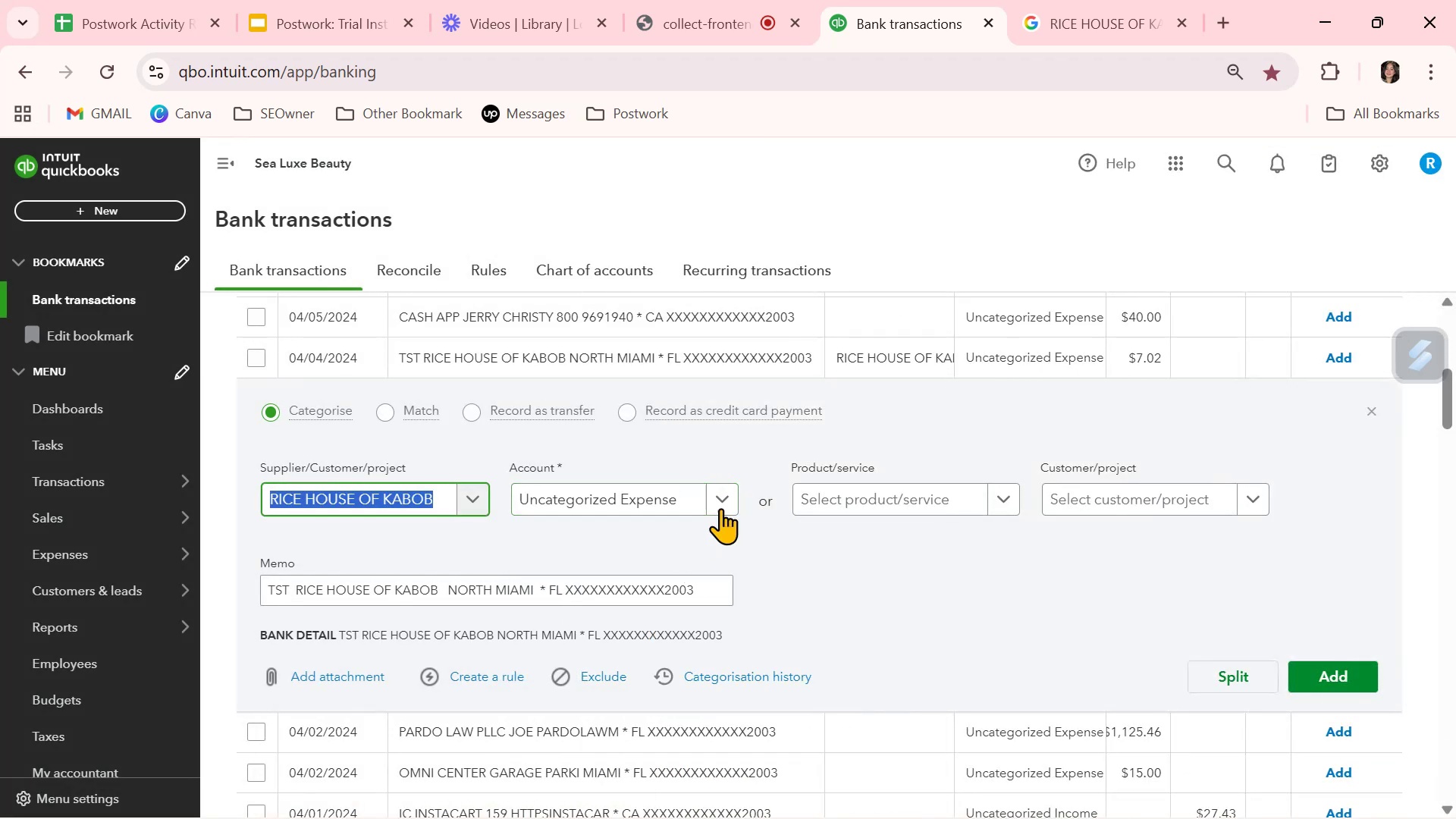 
left_click([730, 500])
 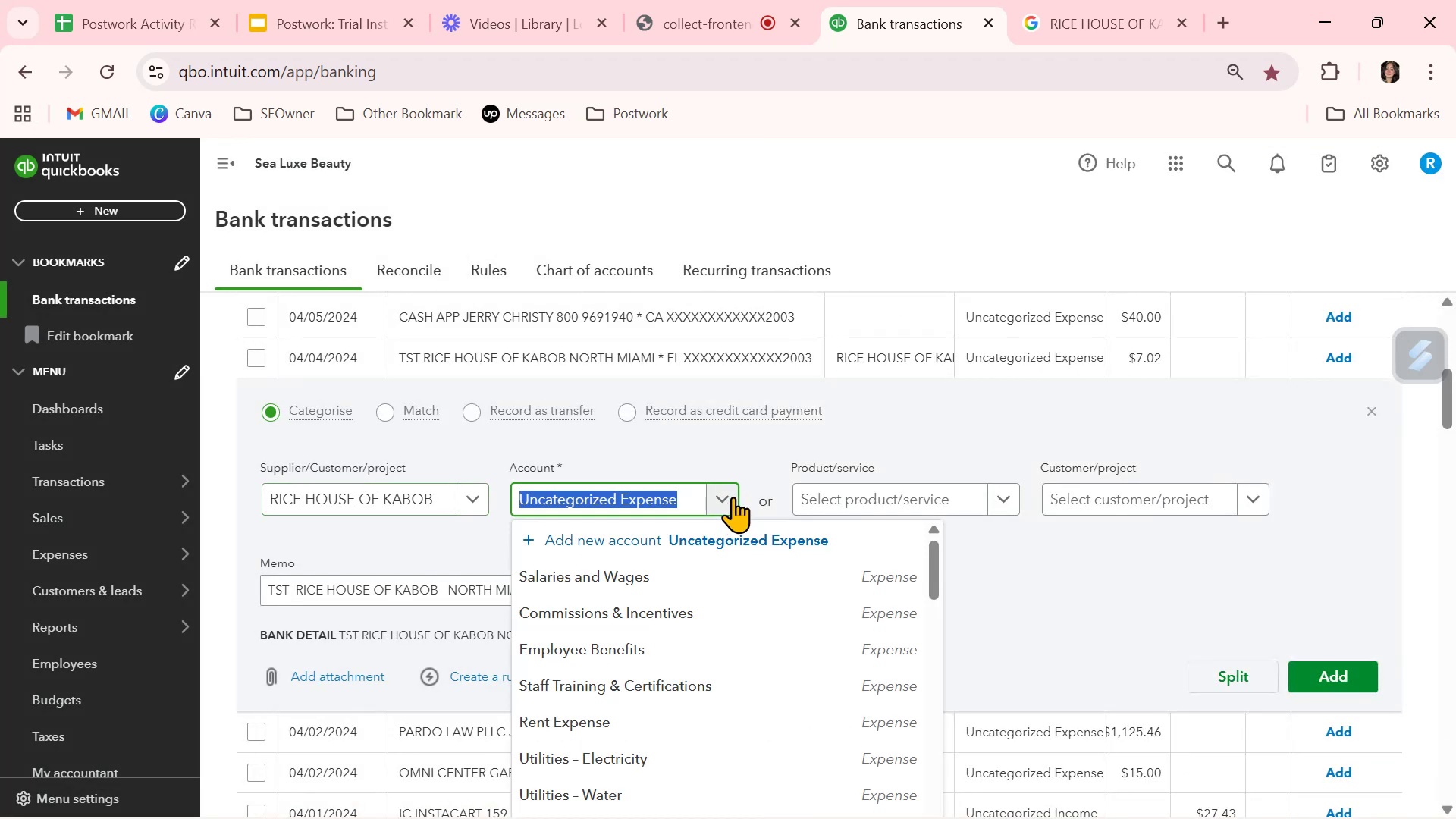 
key(F)
 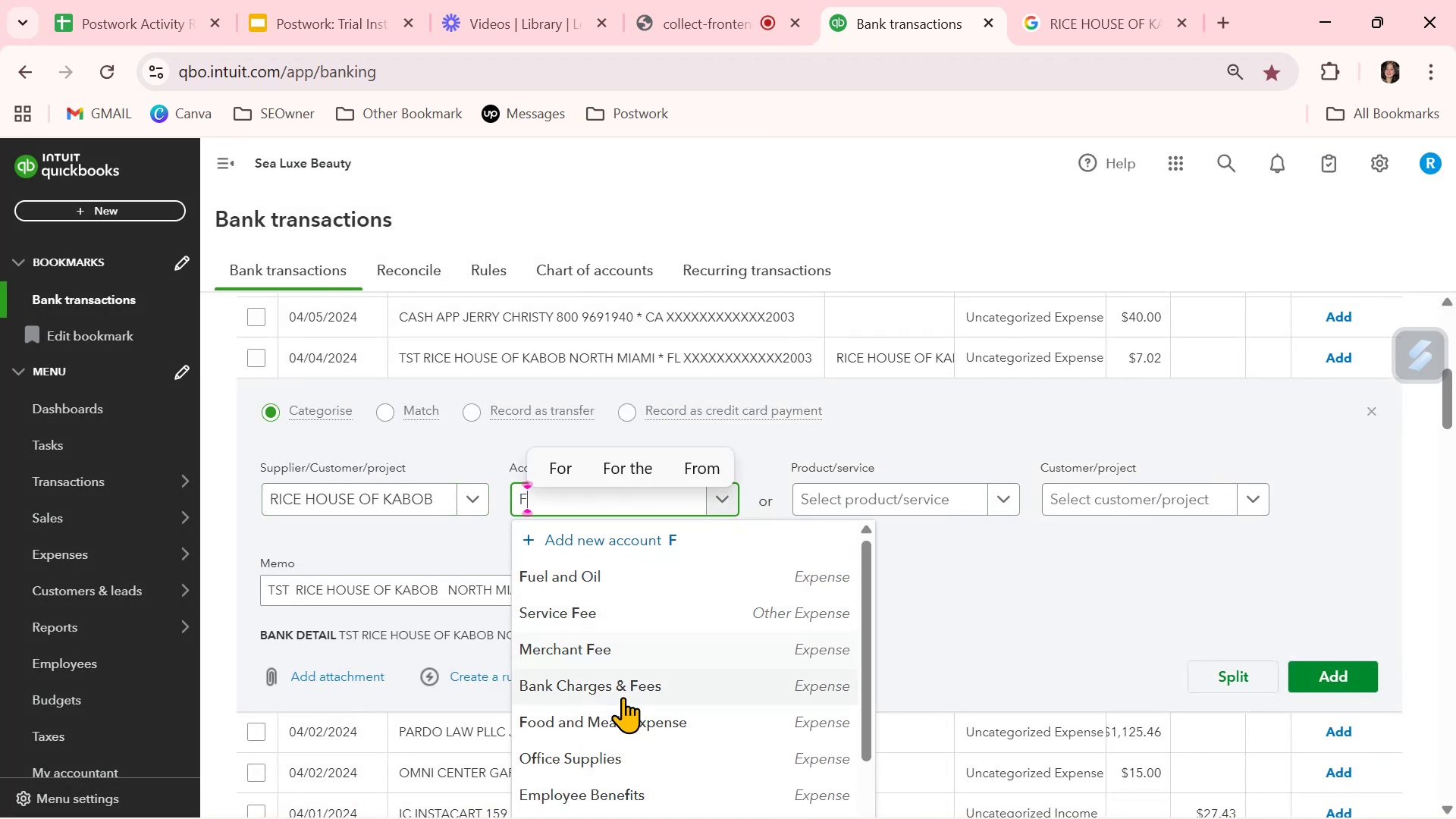 
left_click([629, 727])
 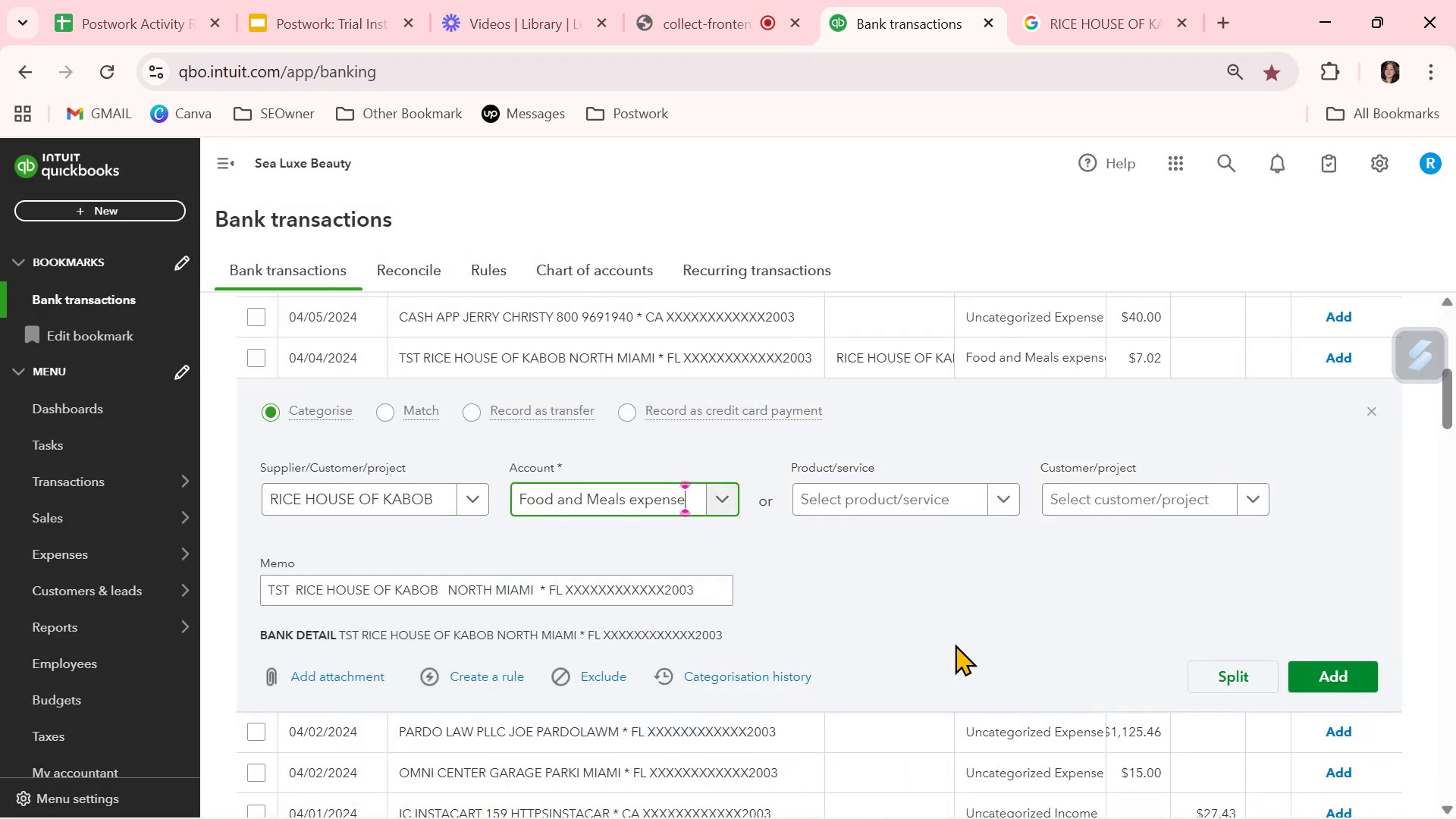 
left_click([1021, 621])
 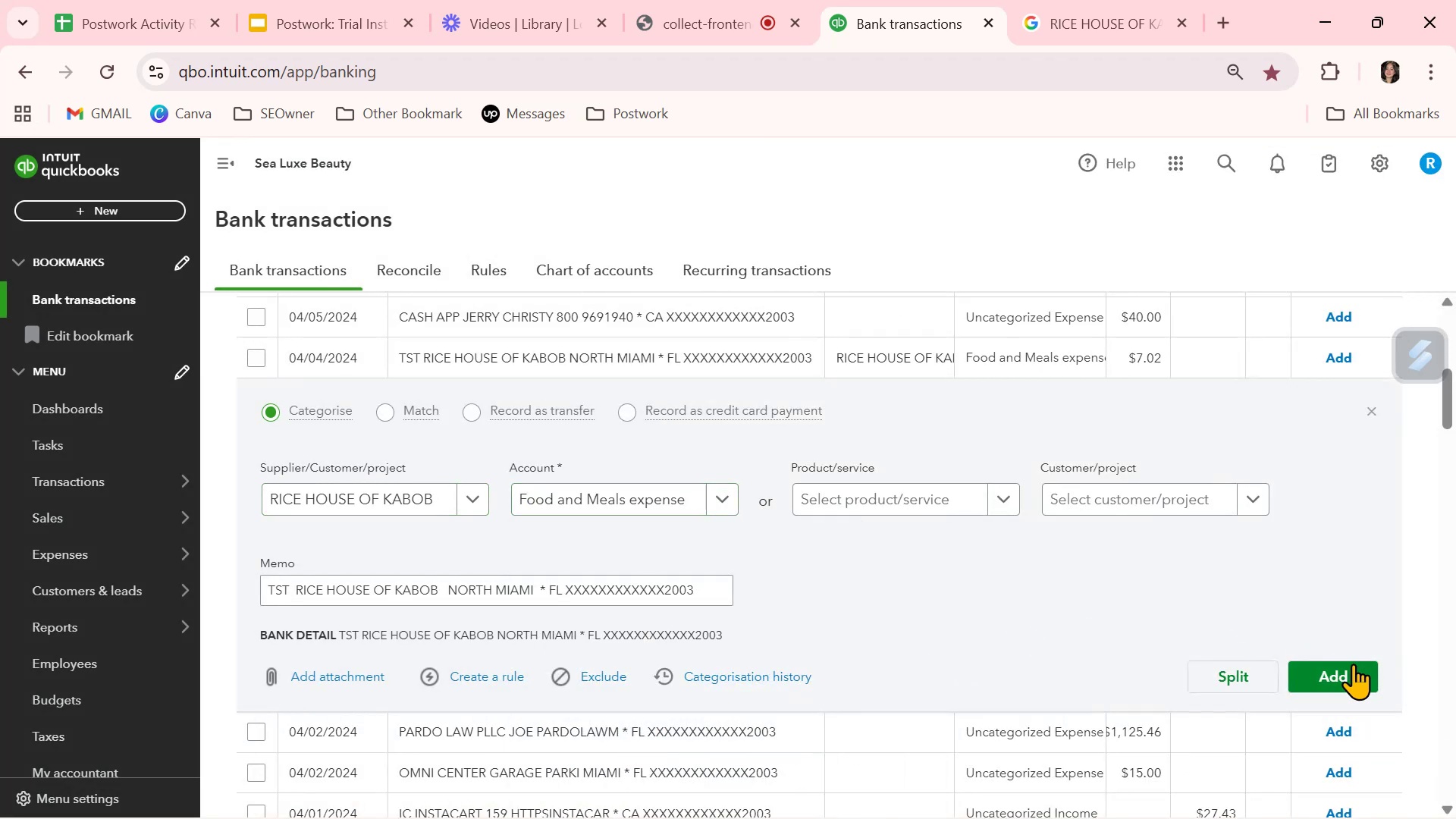 
left_click([1365, 673])
 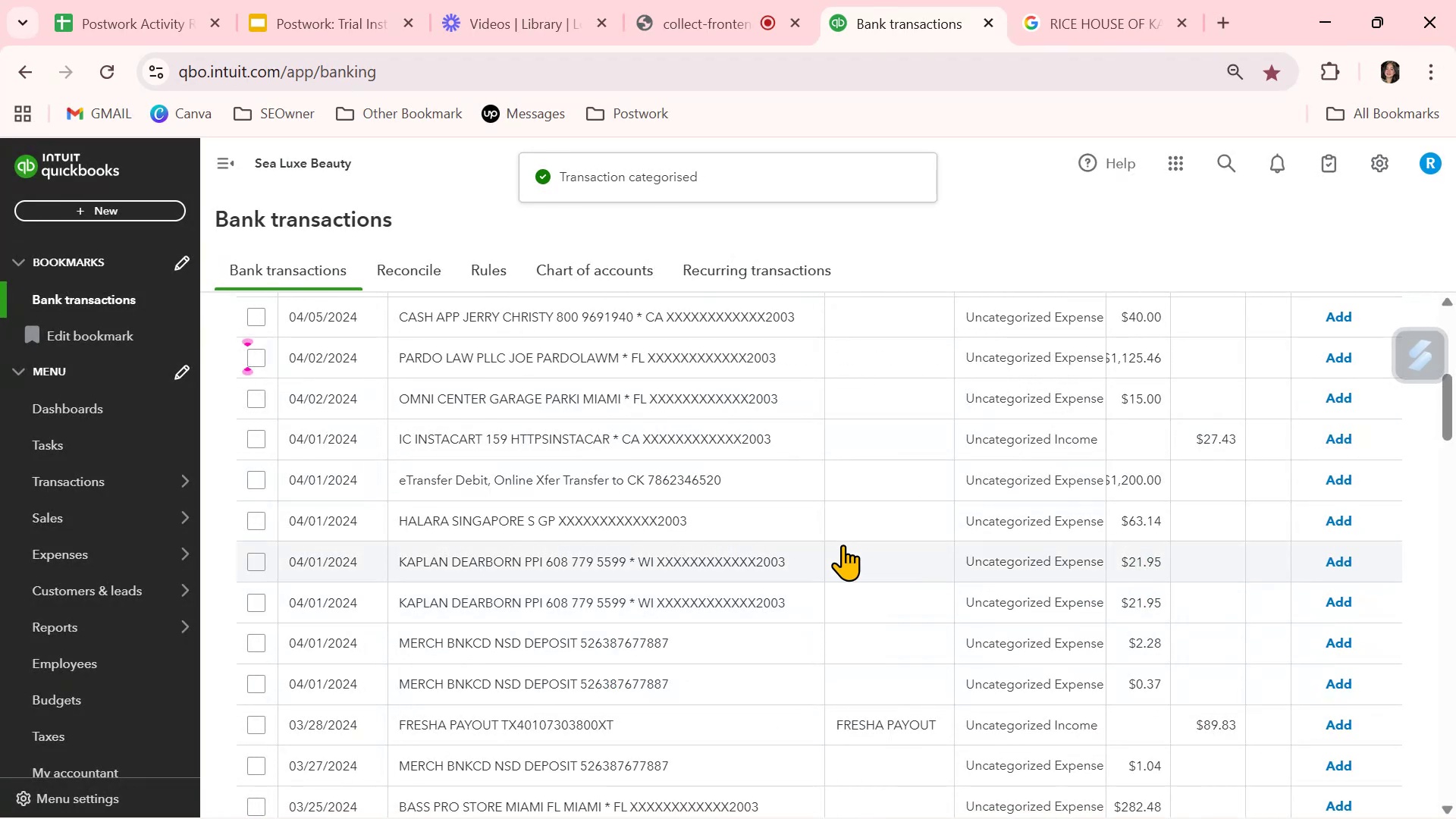 
wait(6.26)
 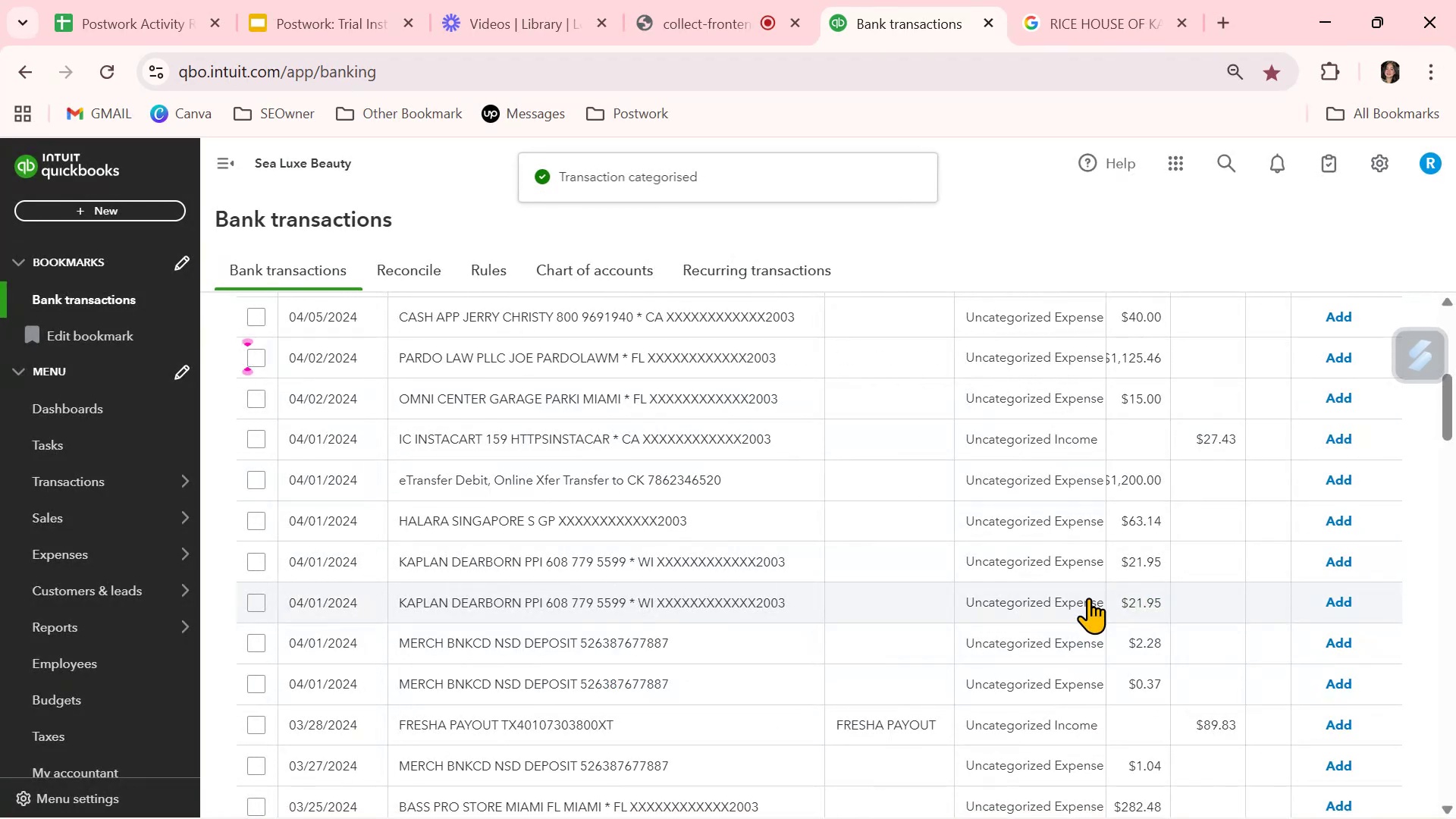 
scroll: coordinate [843, 544], scroll_direction: up, amount: 3.0
 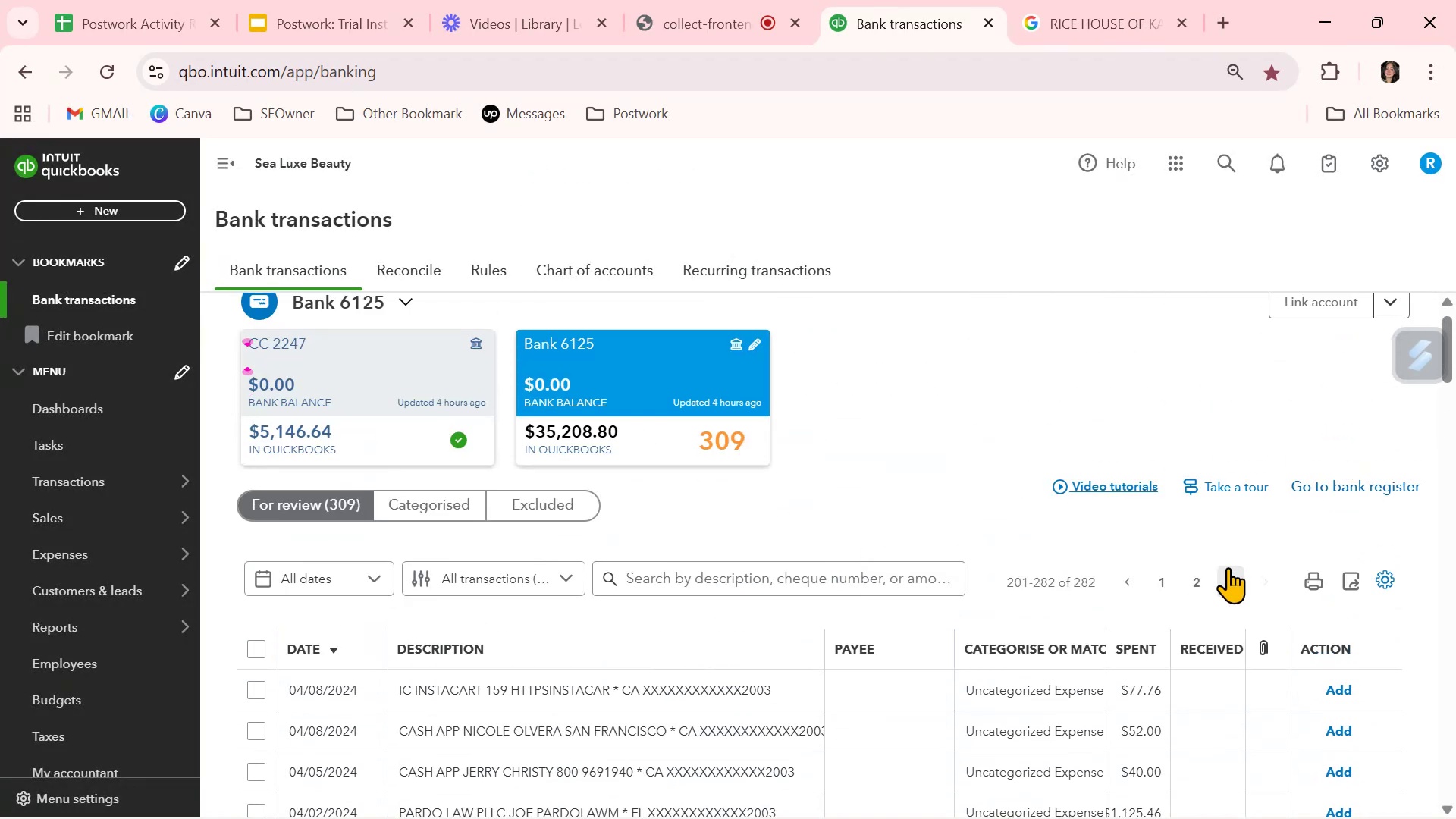 
left_click([1193, 579])
 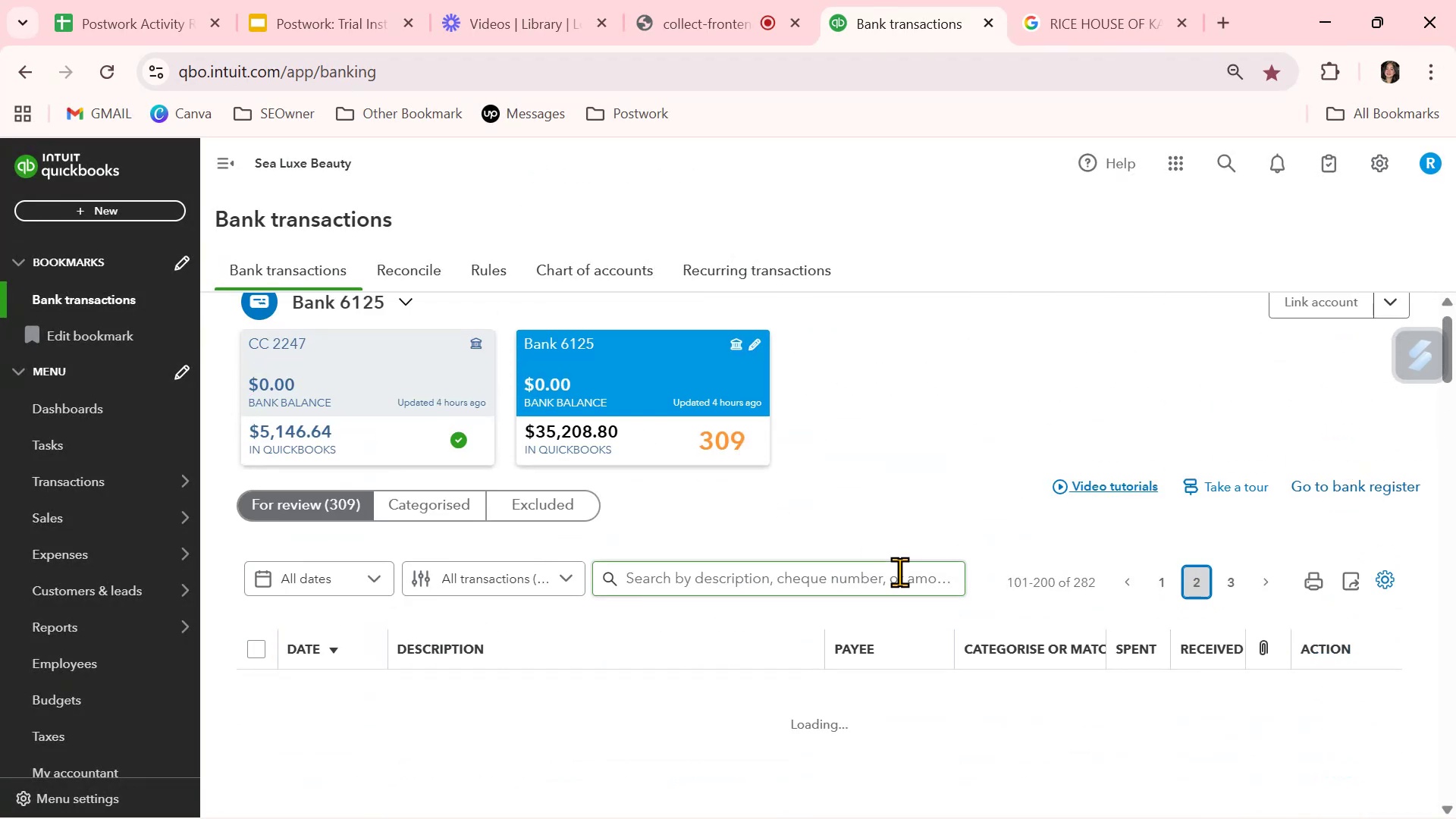 
scroll: coordinate [898, 573], scroll_direction: down, amount: 3.0
 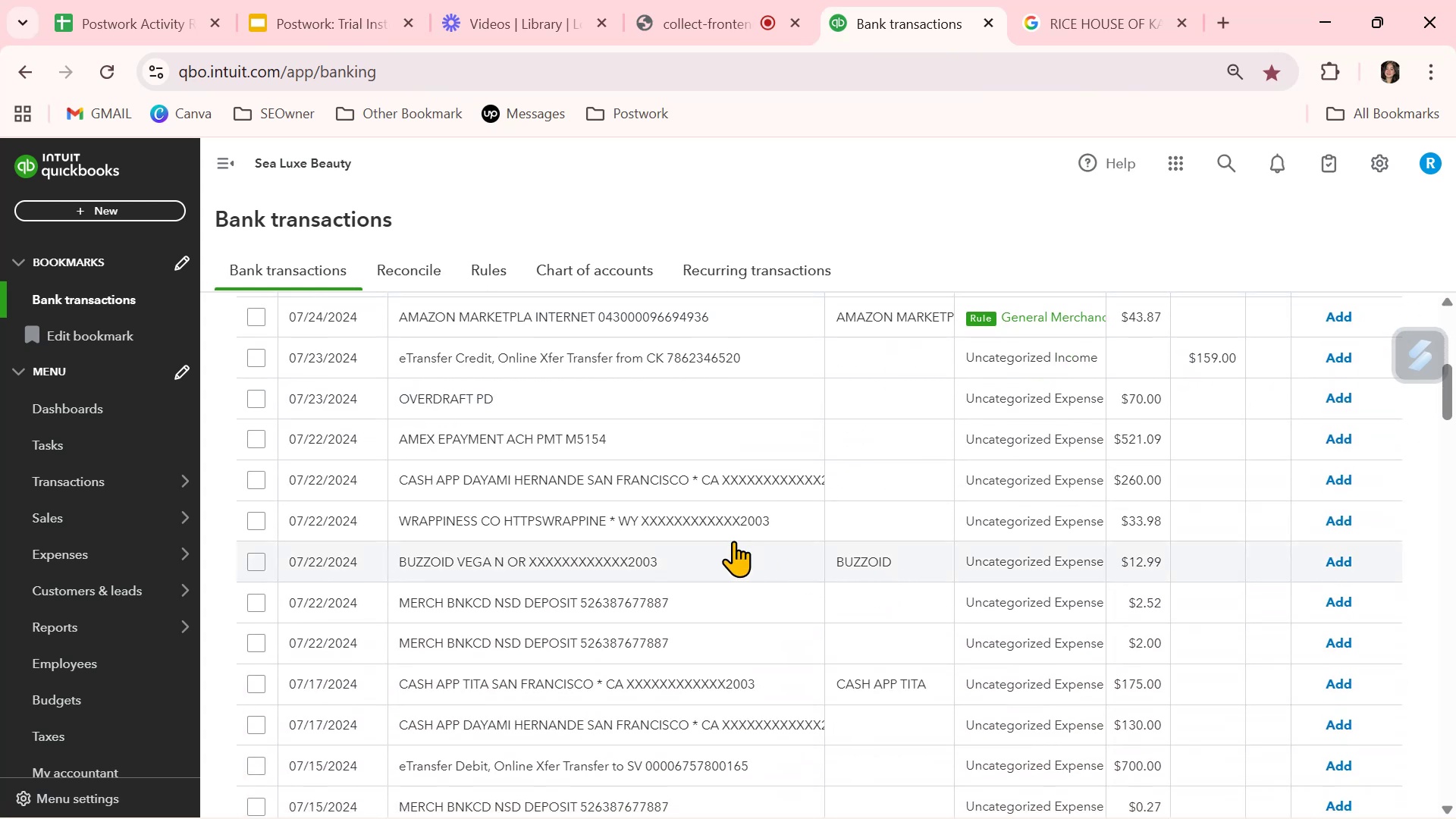 
left_click([733, 525])
 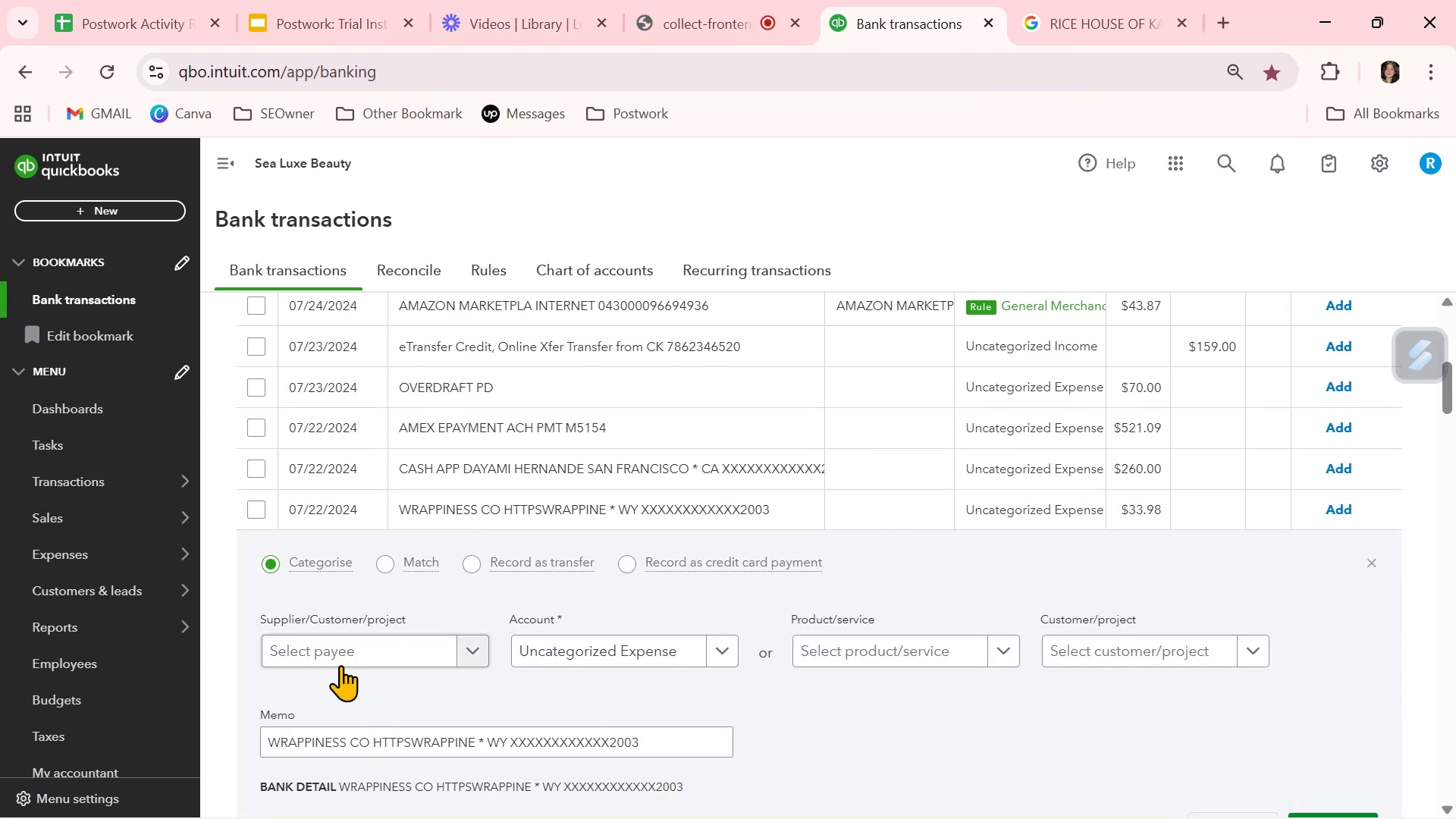 
left_click_drag(start_coordinate=[369, 742], to_coordinate=[259, 743])
 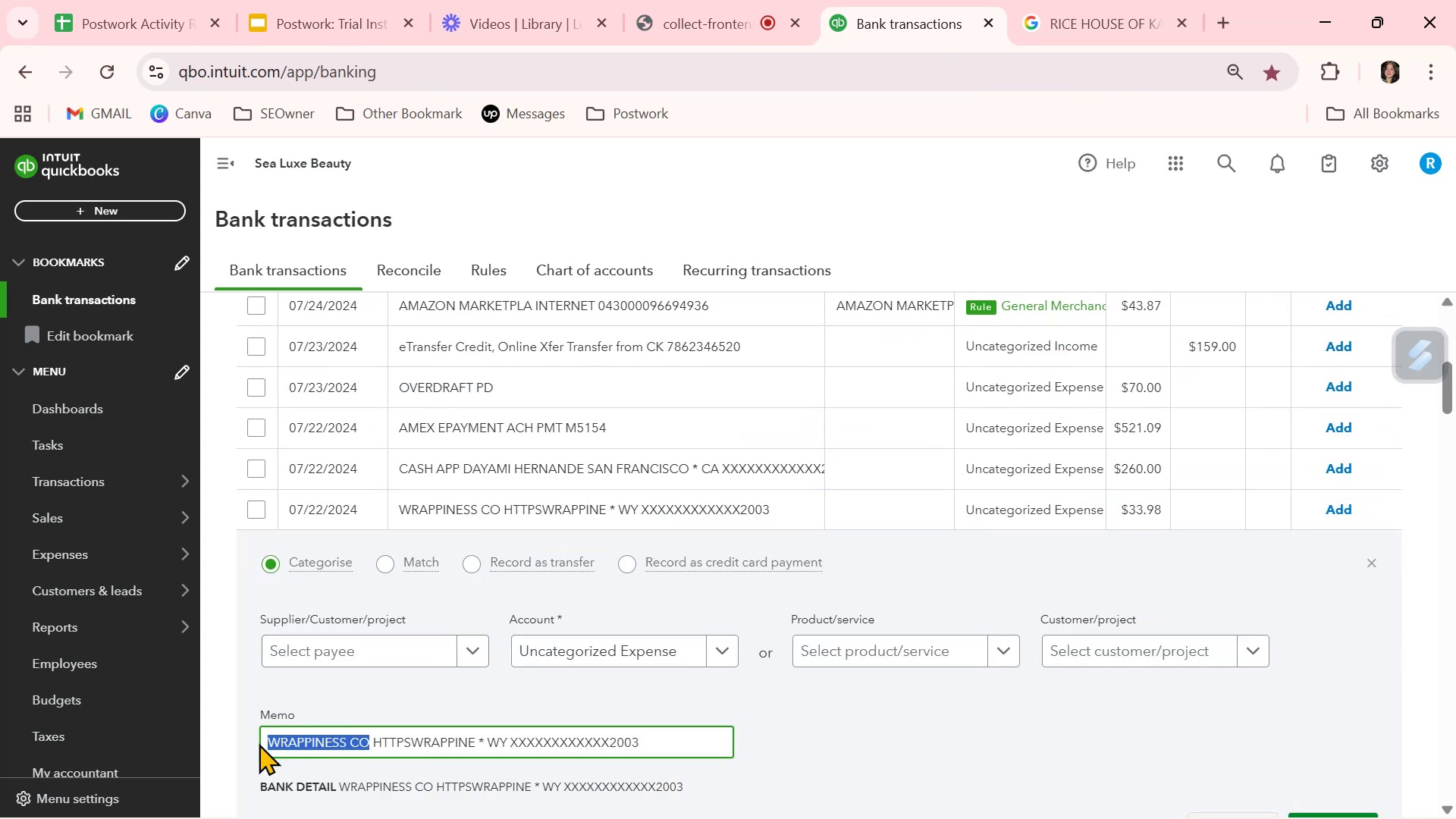 
key(Control+ControlLeft)
 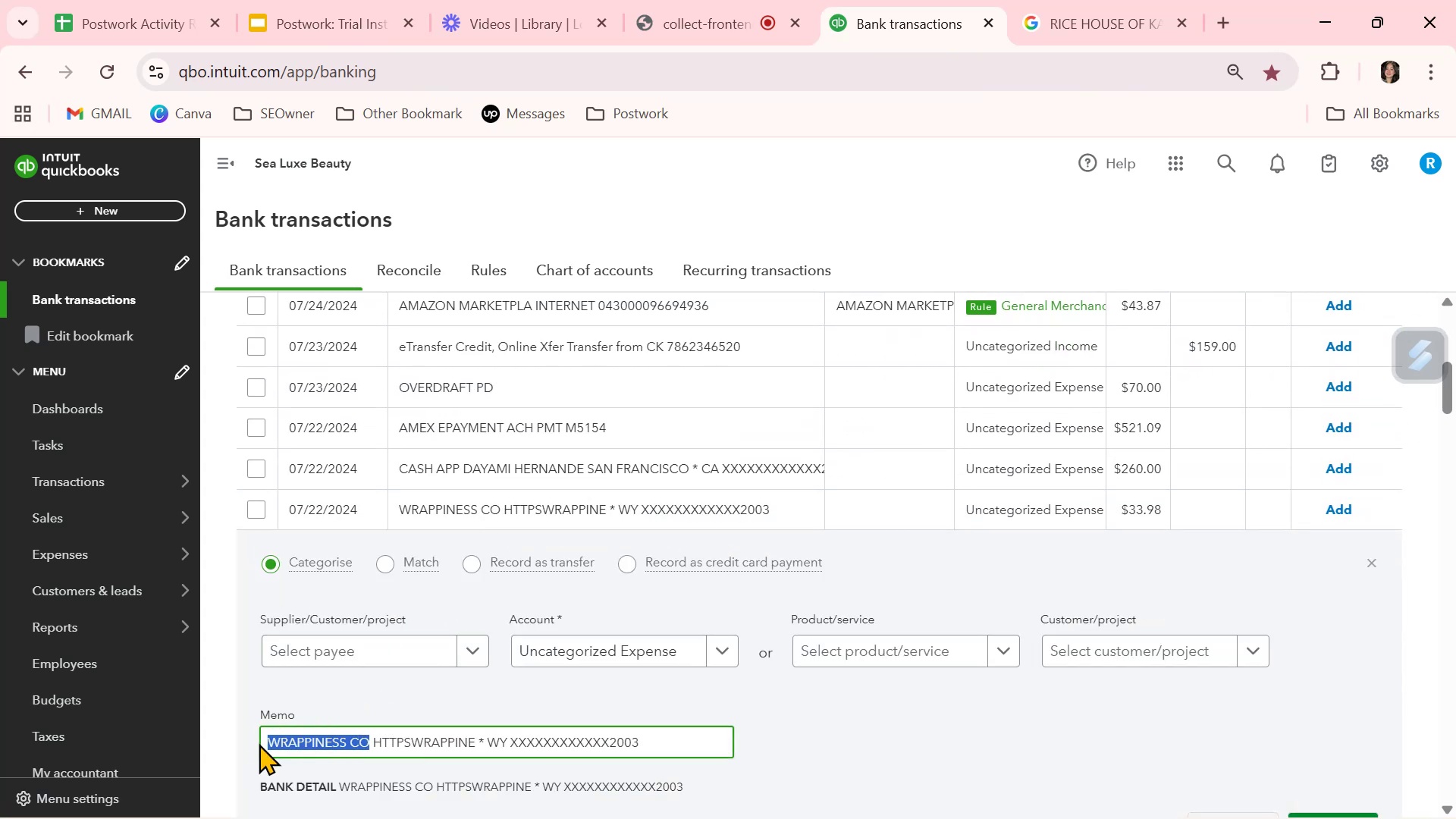 
key(Control+C)
 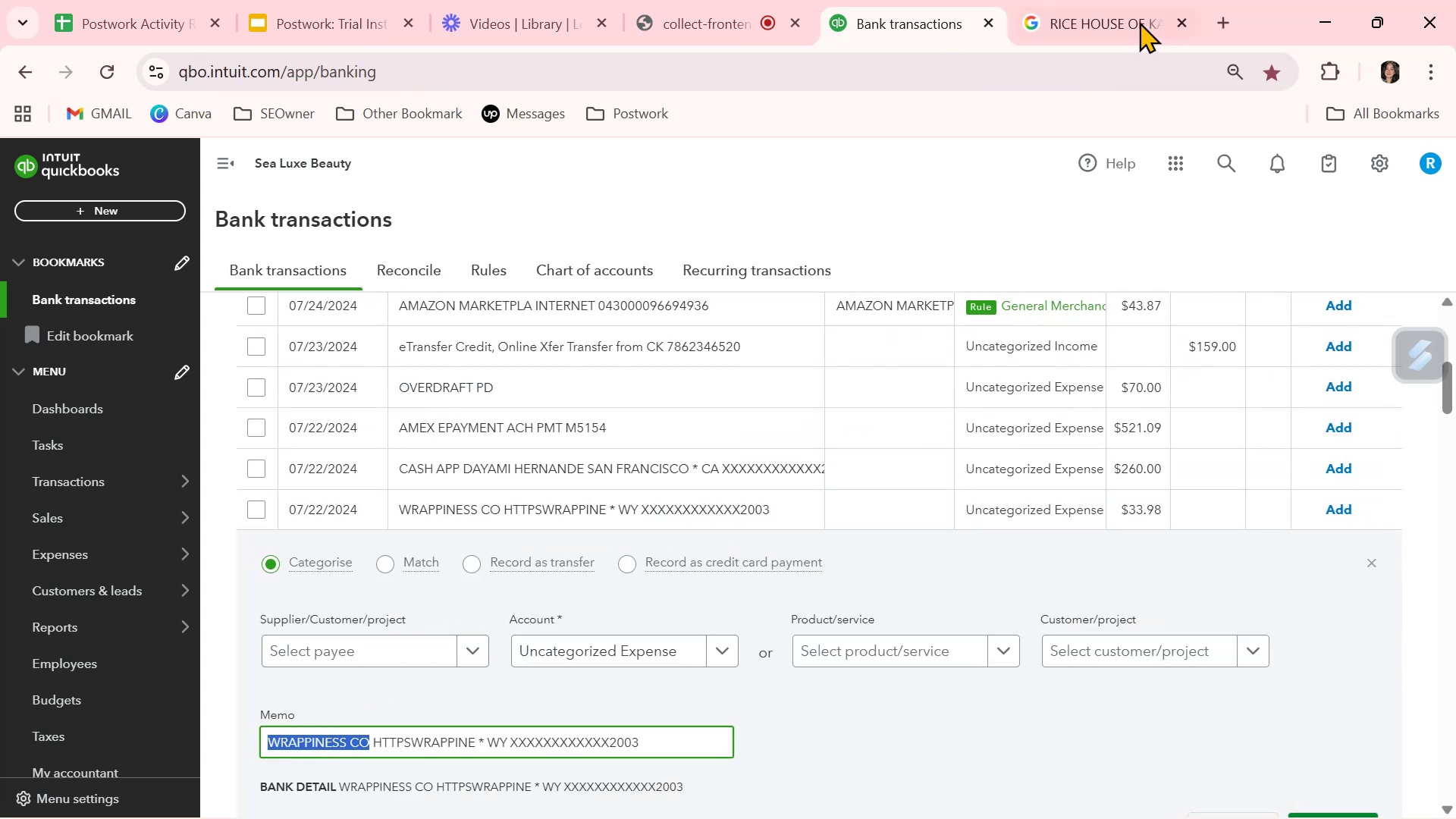 
left_click([1139, 5])
 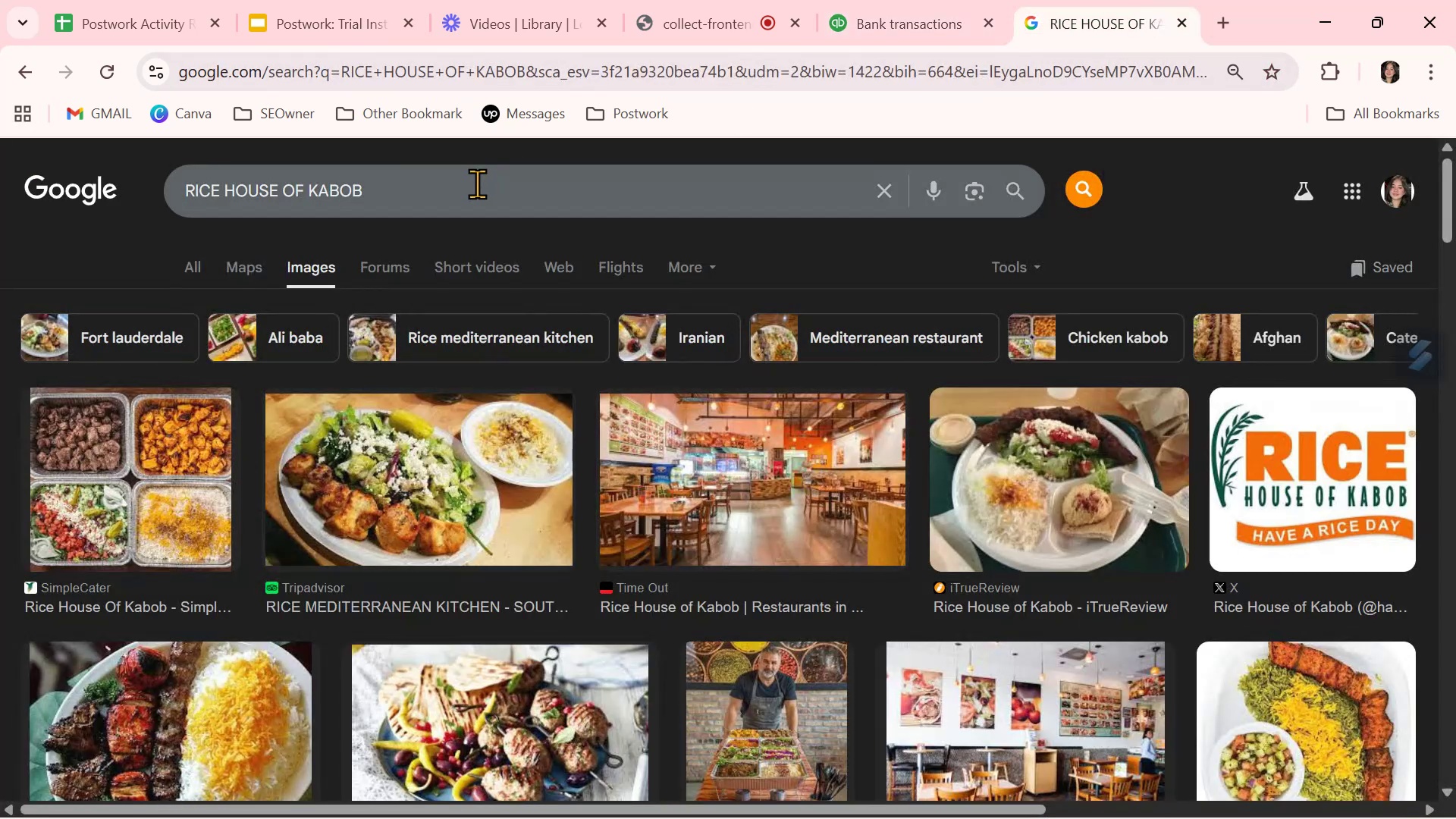 
double_click([477, 184])
 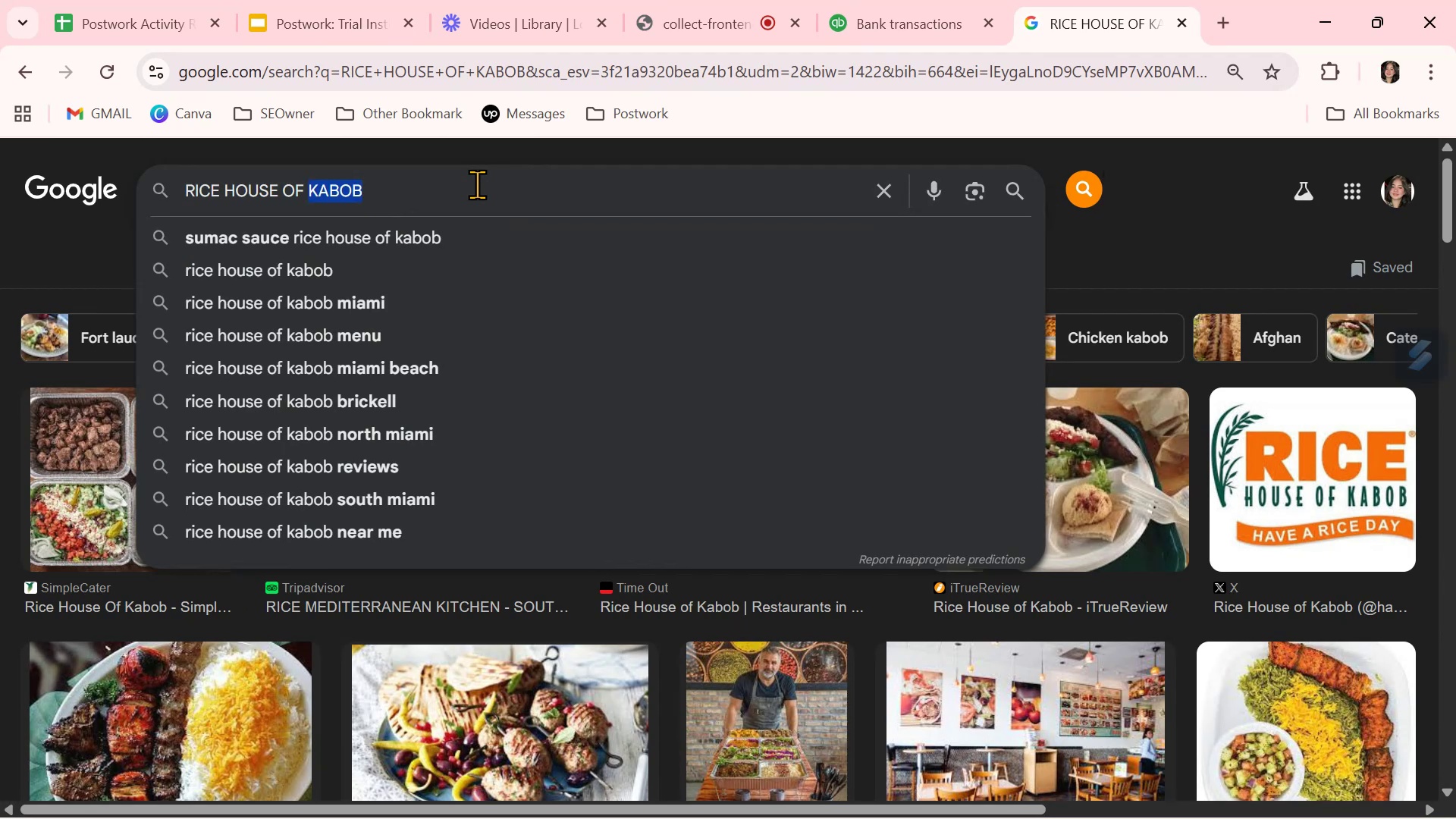 
triple_click([477, 184])
 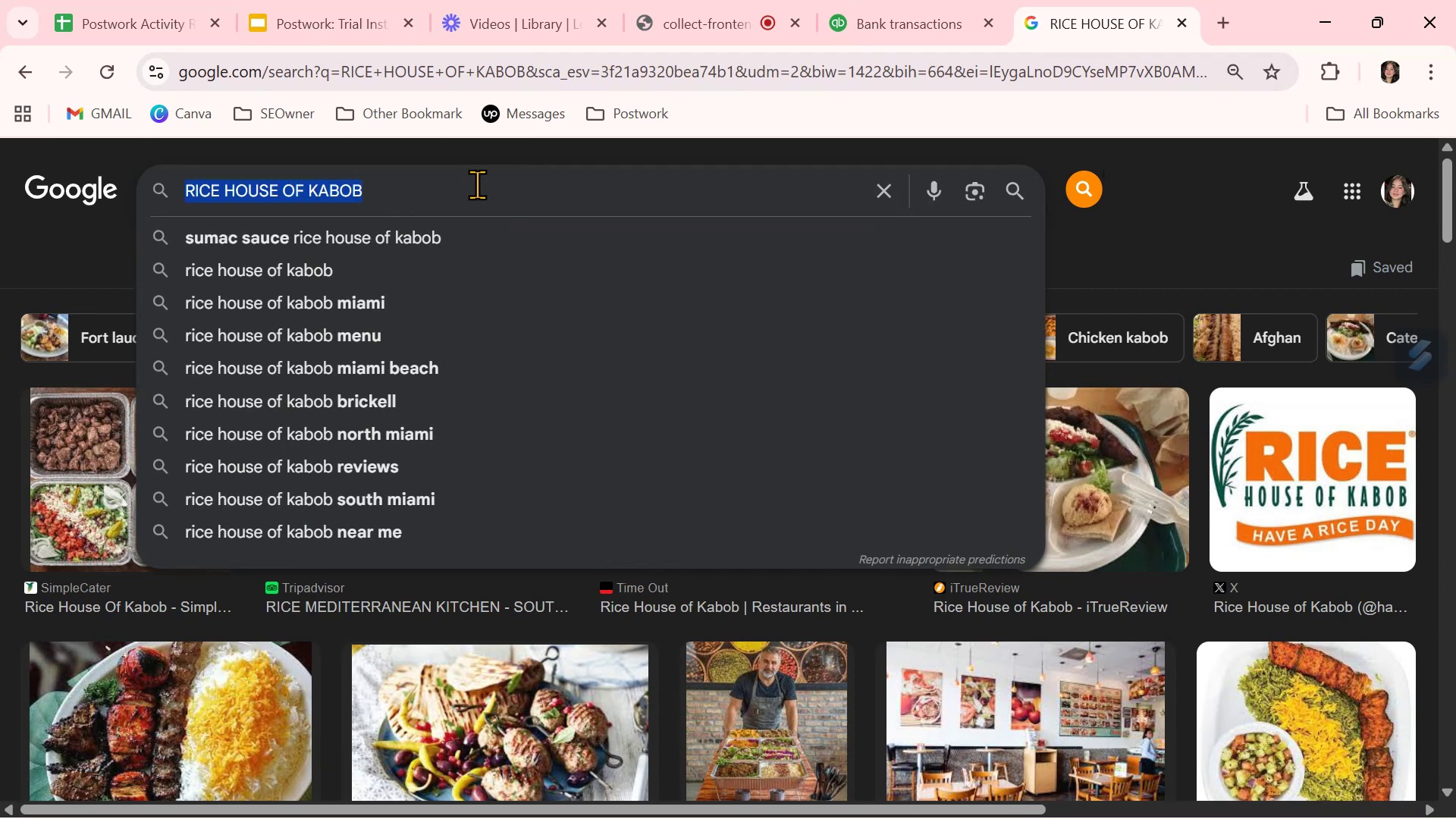 
key(Control+ControlLeft)
 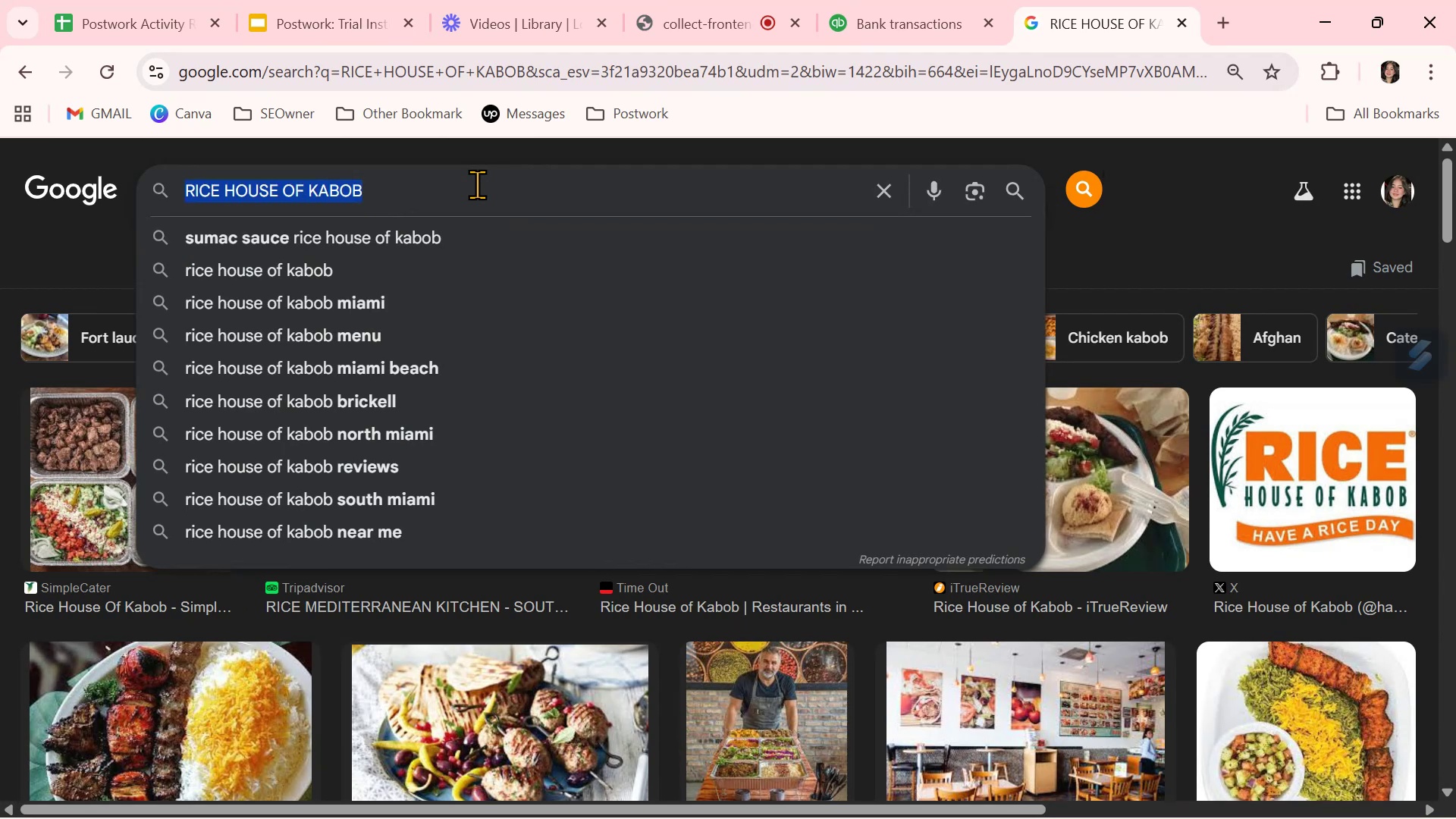 
key(Control+V)
 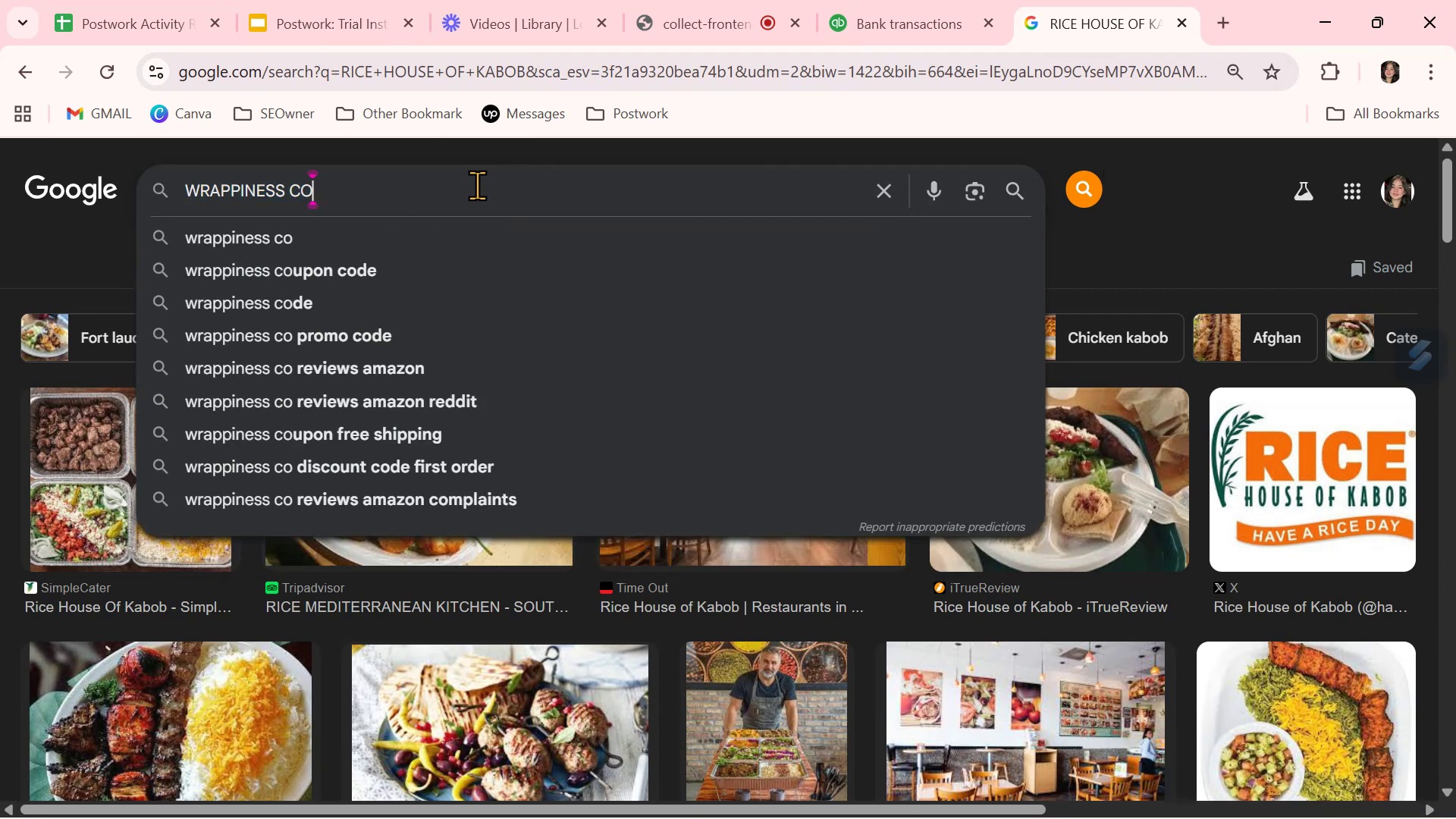 
key(Control+NumpadEnter)
 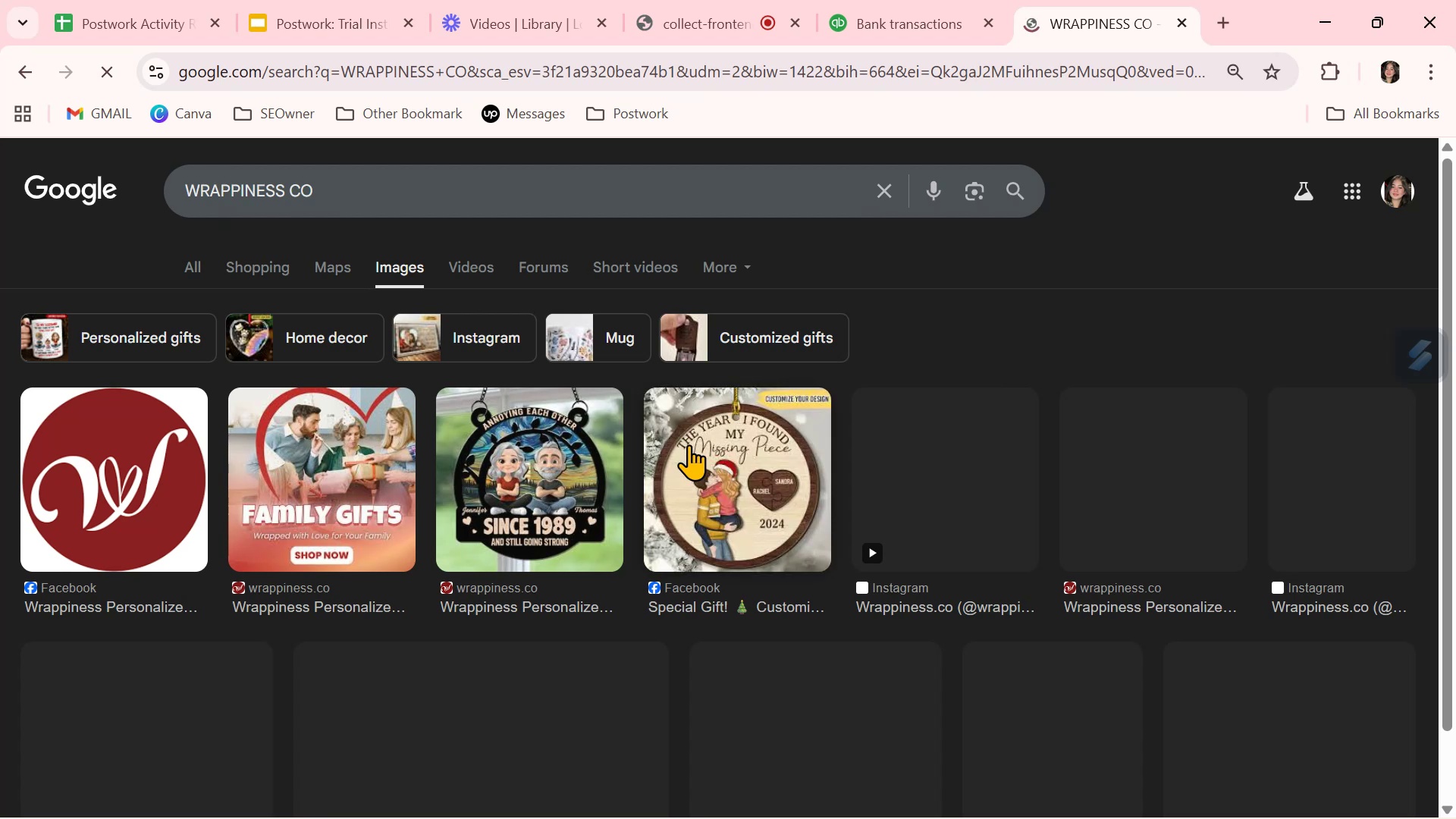 
wait(14.6)
 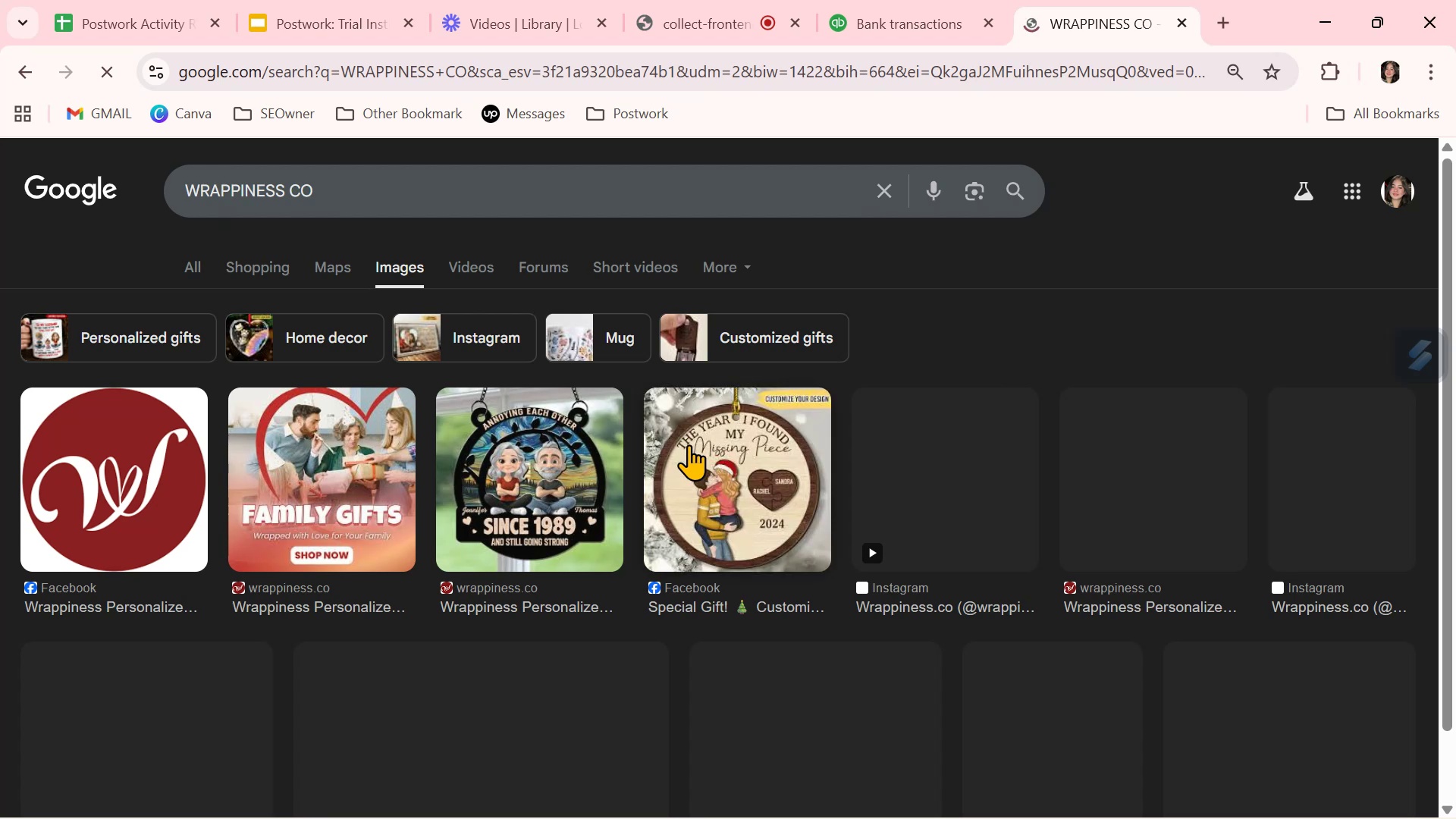 
left_click([388, 650])
 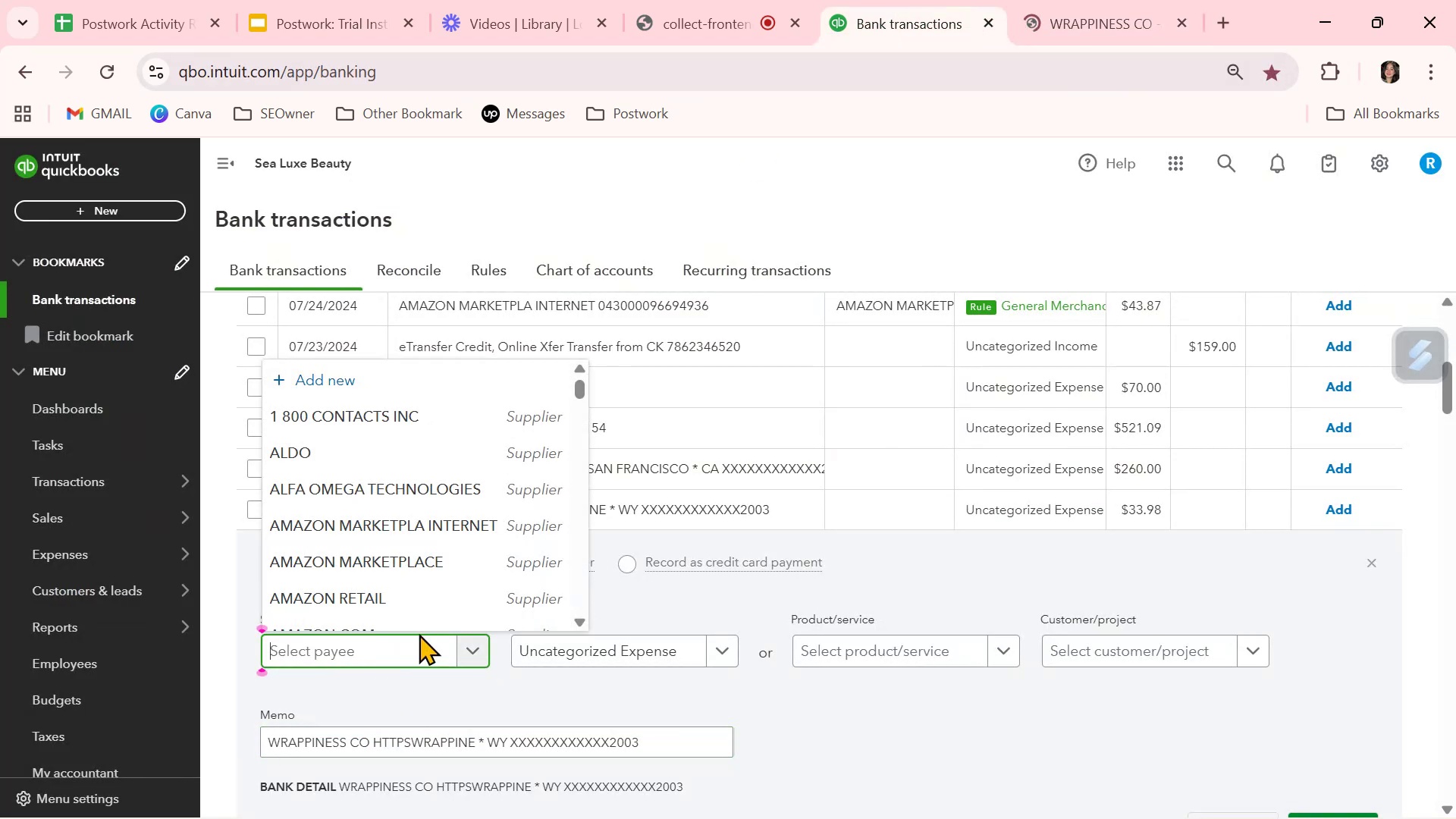 
key(Control+ControlLeft)
 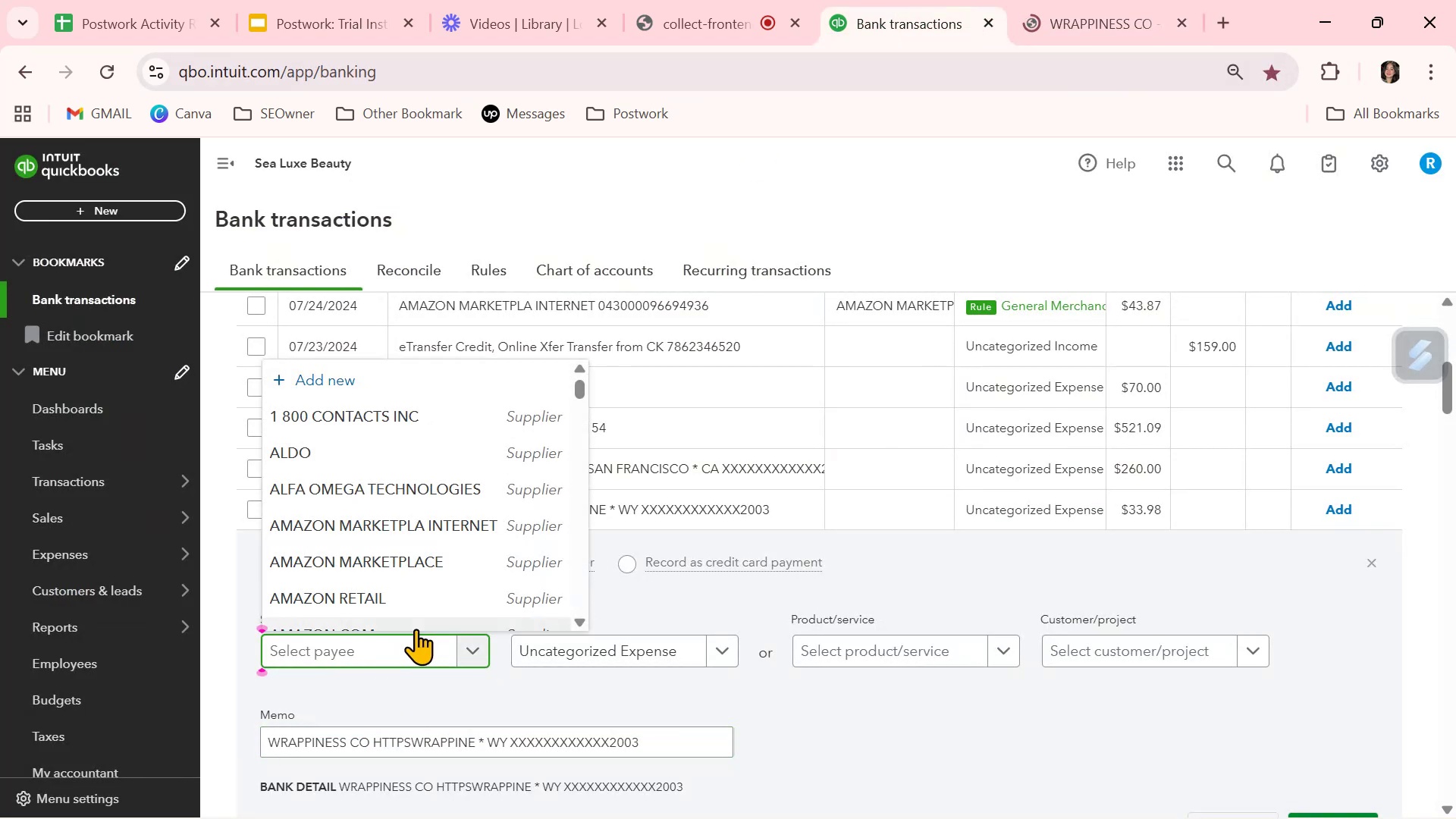 
key(Control+V)
 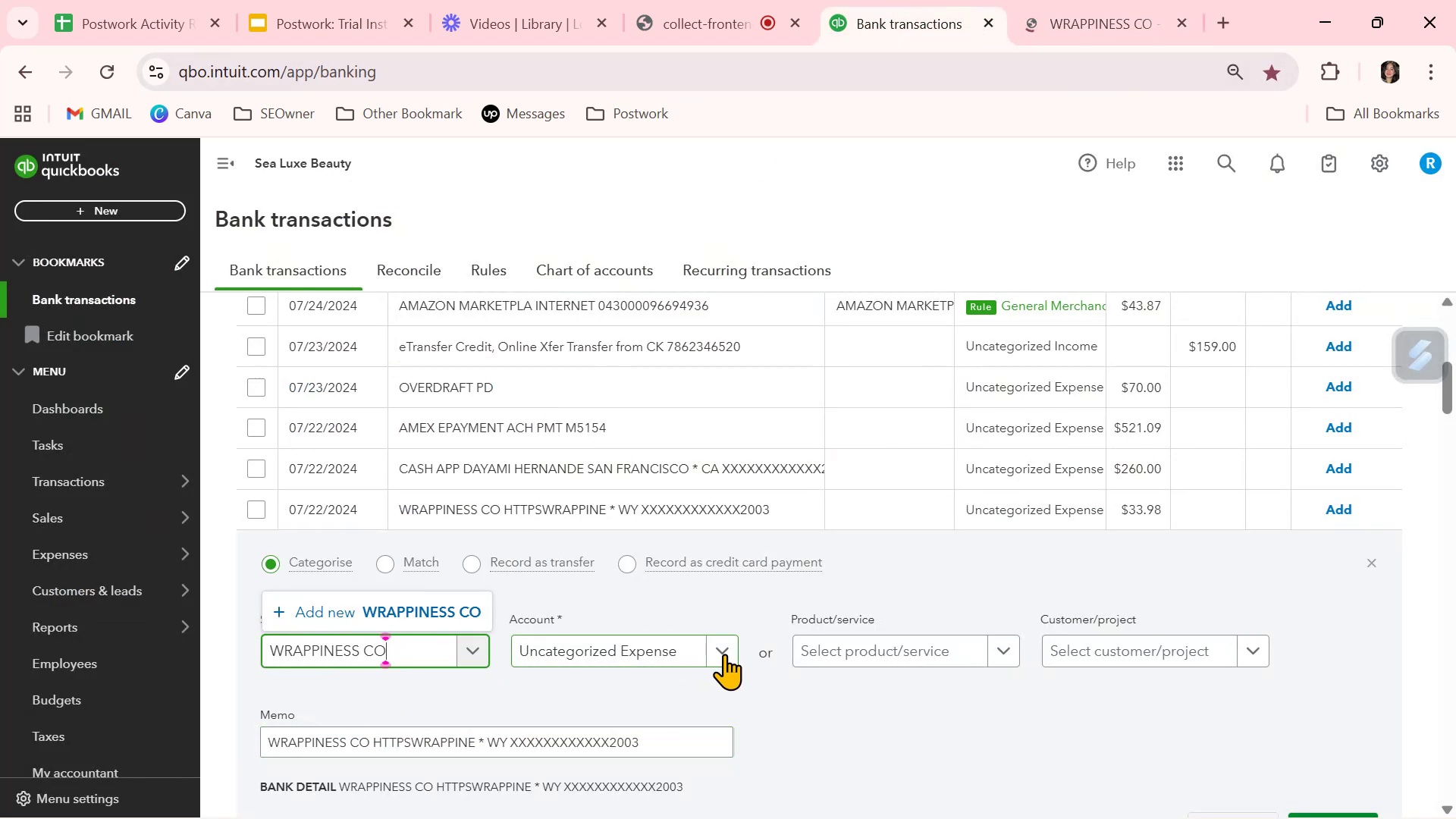 
left_click([459, 614])
 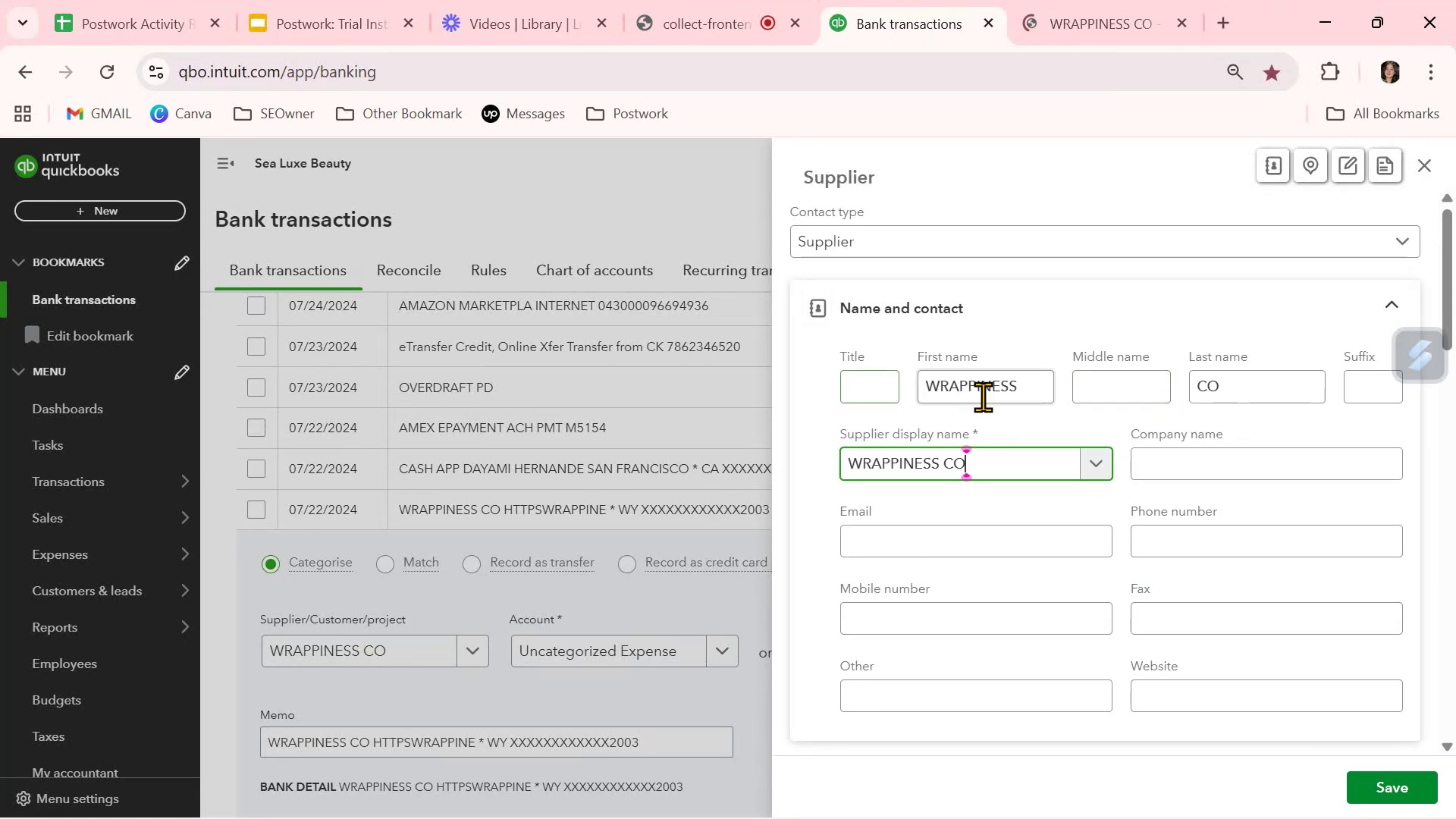 
left_click_drag(start_coordinate=[1031, 388], to_coordinate=[797, 380])
 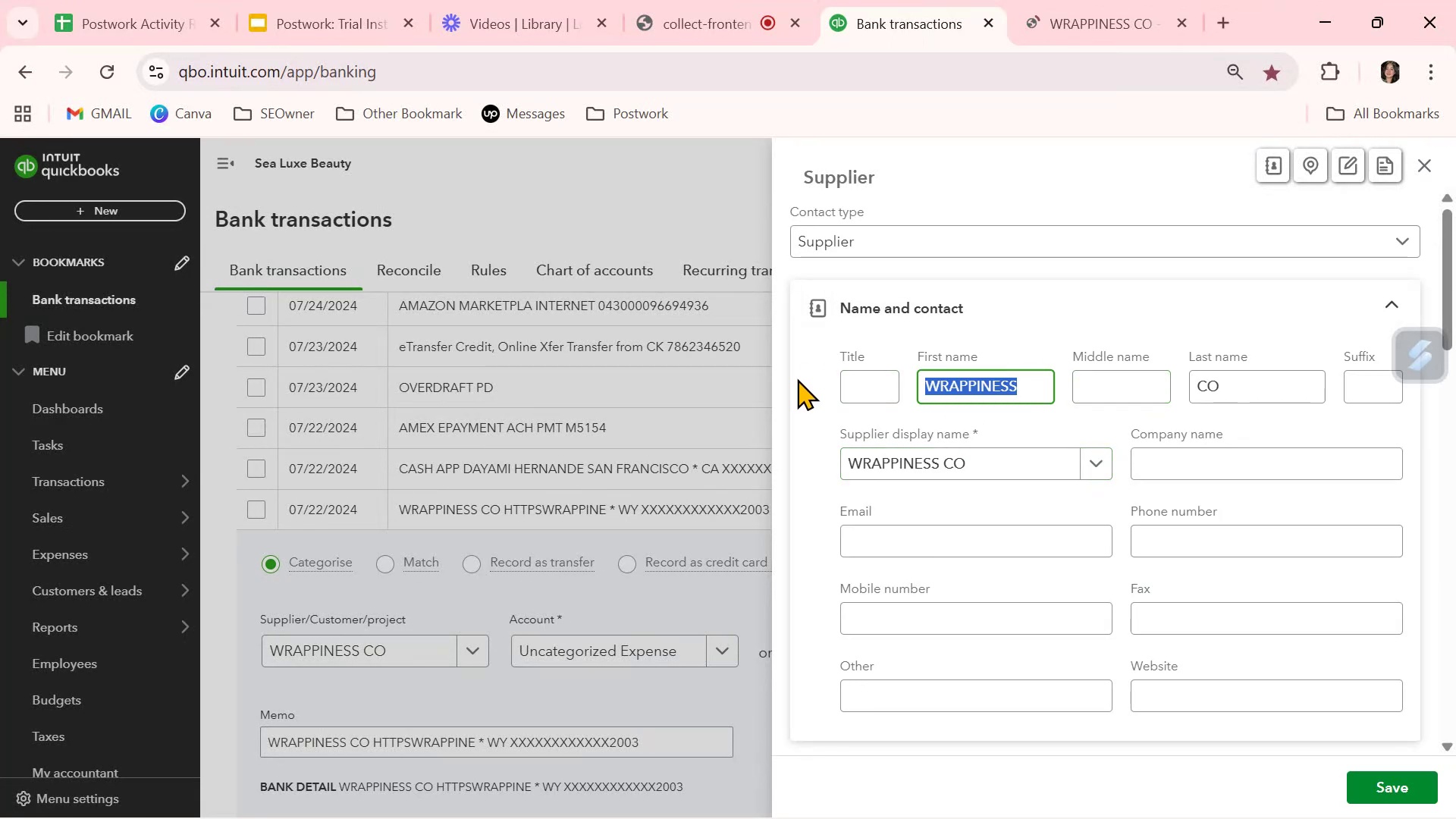 
key(Backspace)
 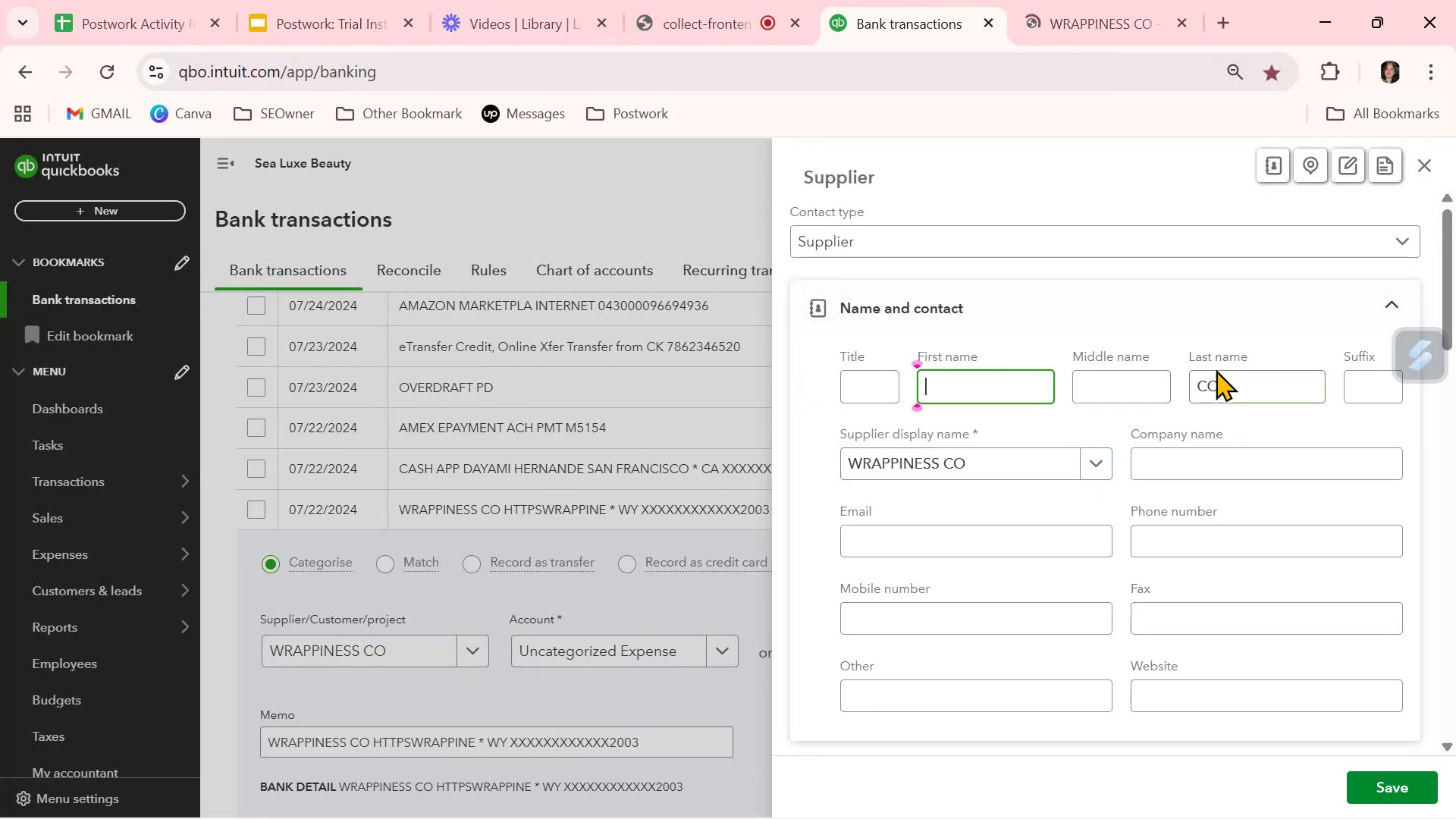 
left_click_drag(start_coordinate=[1226, 386], to_coordinate=[1077, 393])
 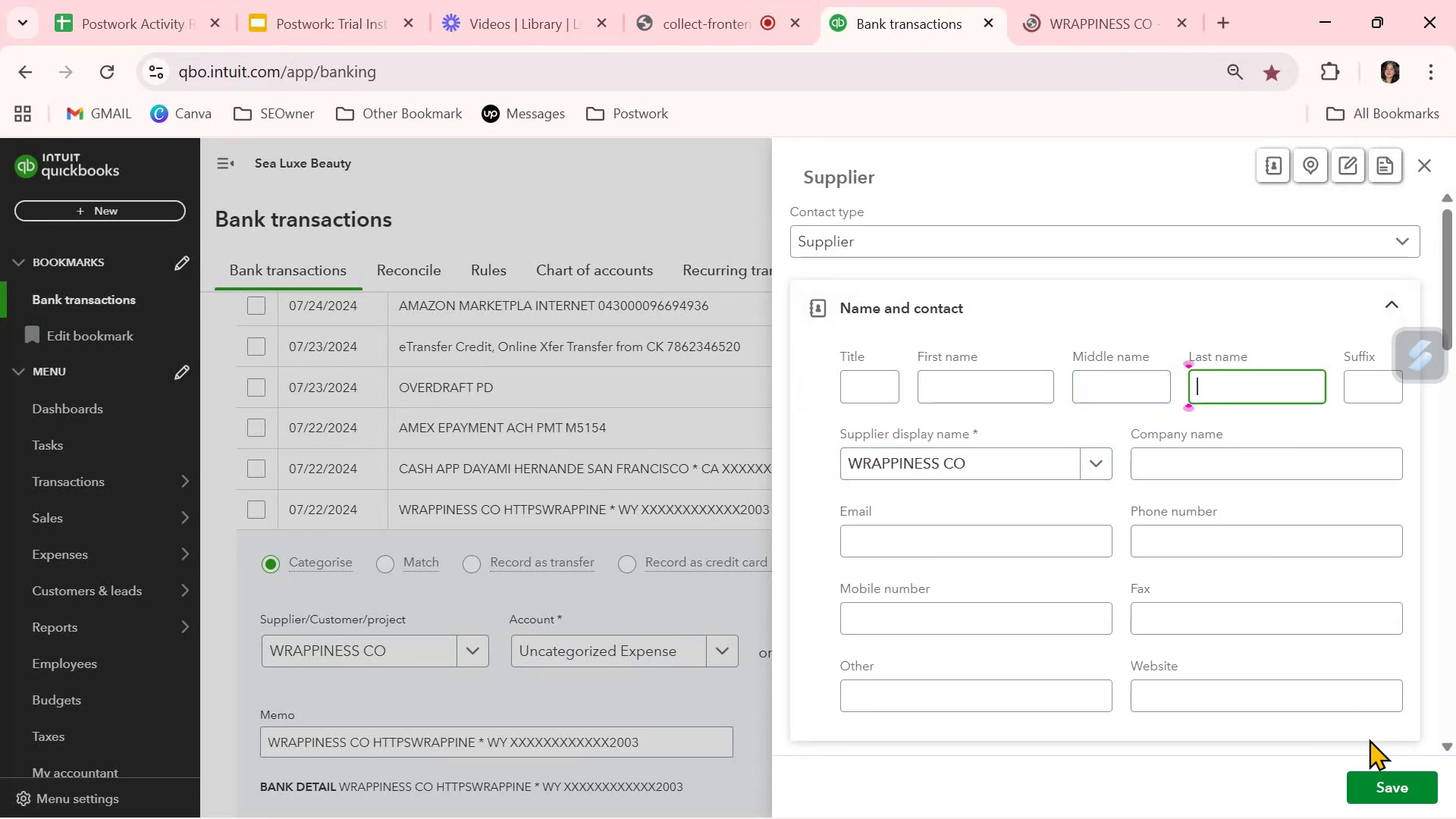 
key(Backspace)
 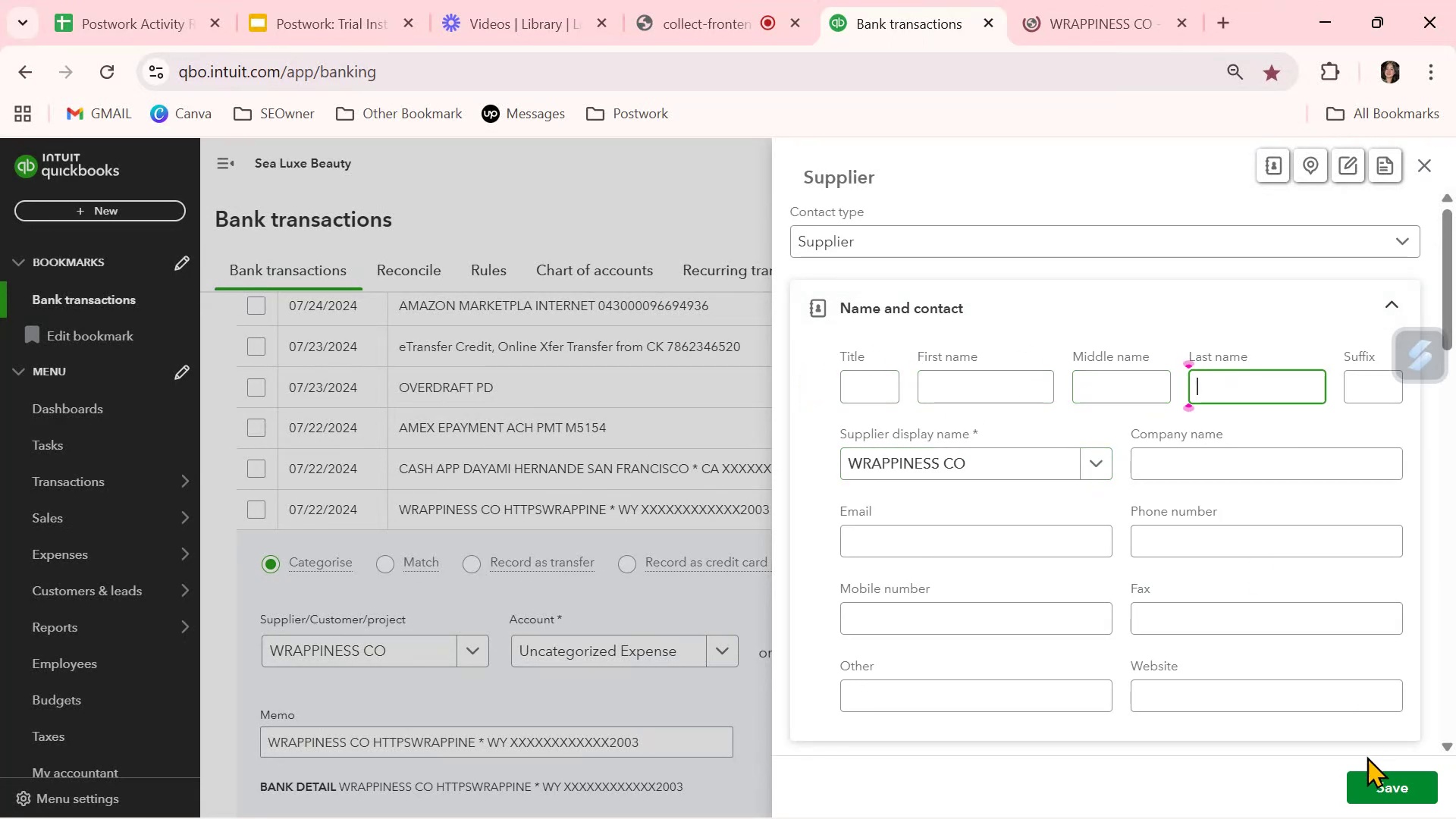 
left_click([1371, 789])
 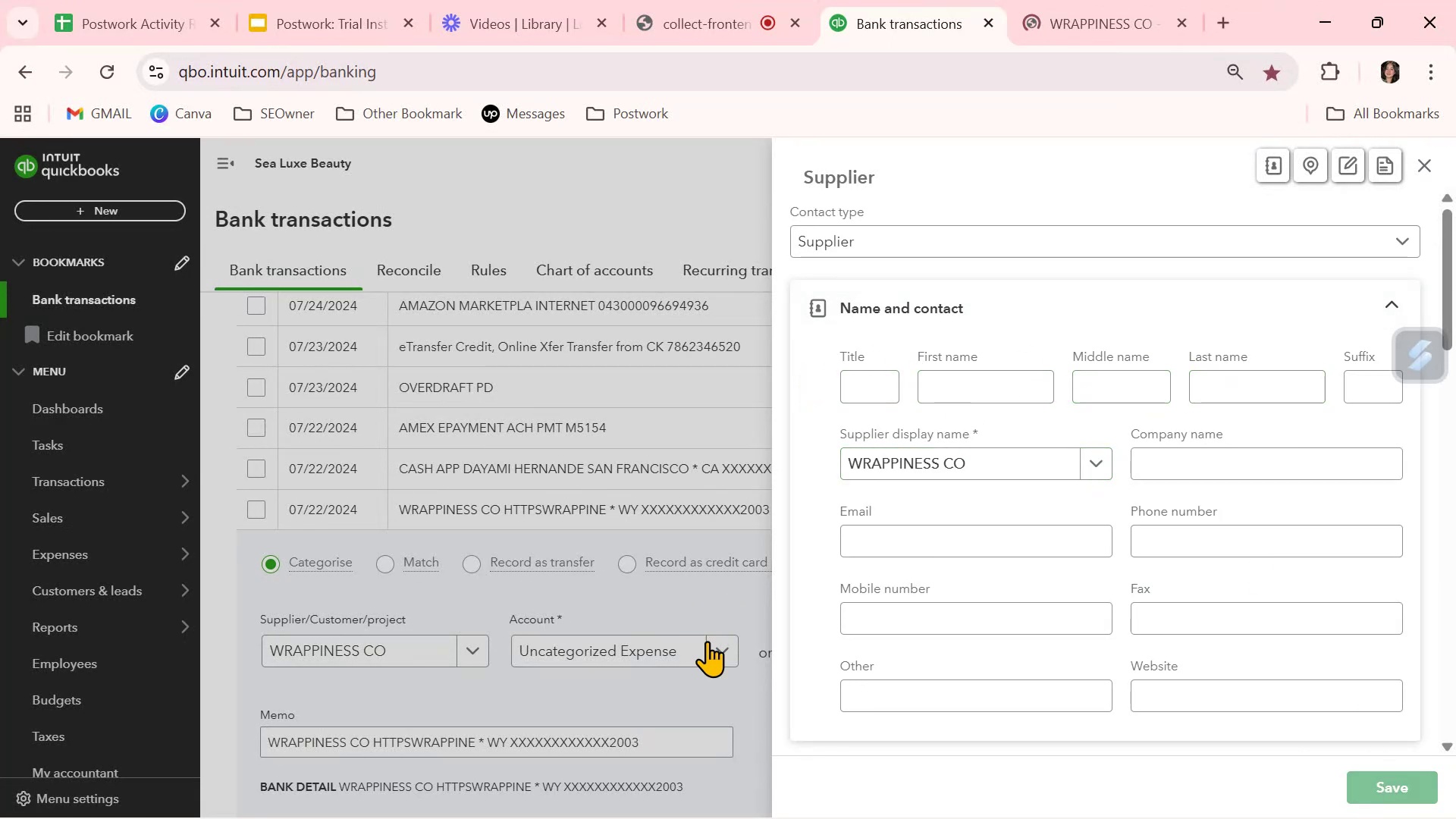 
left_click([729, 657])
 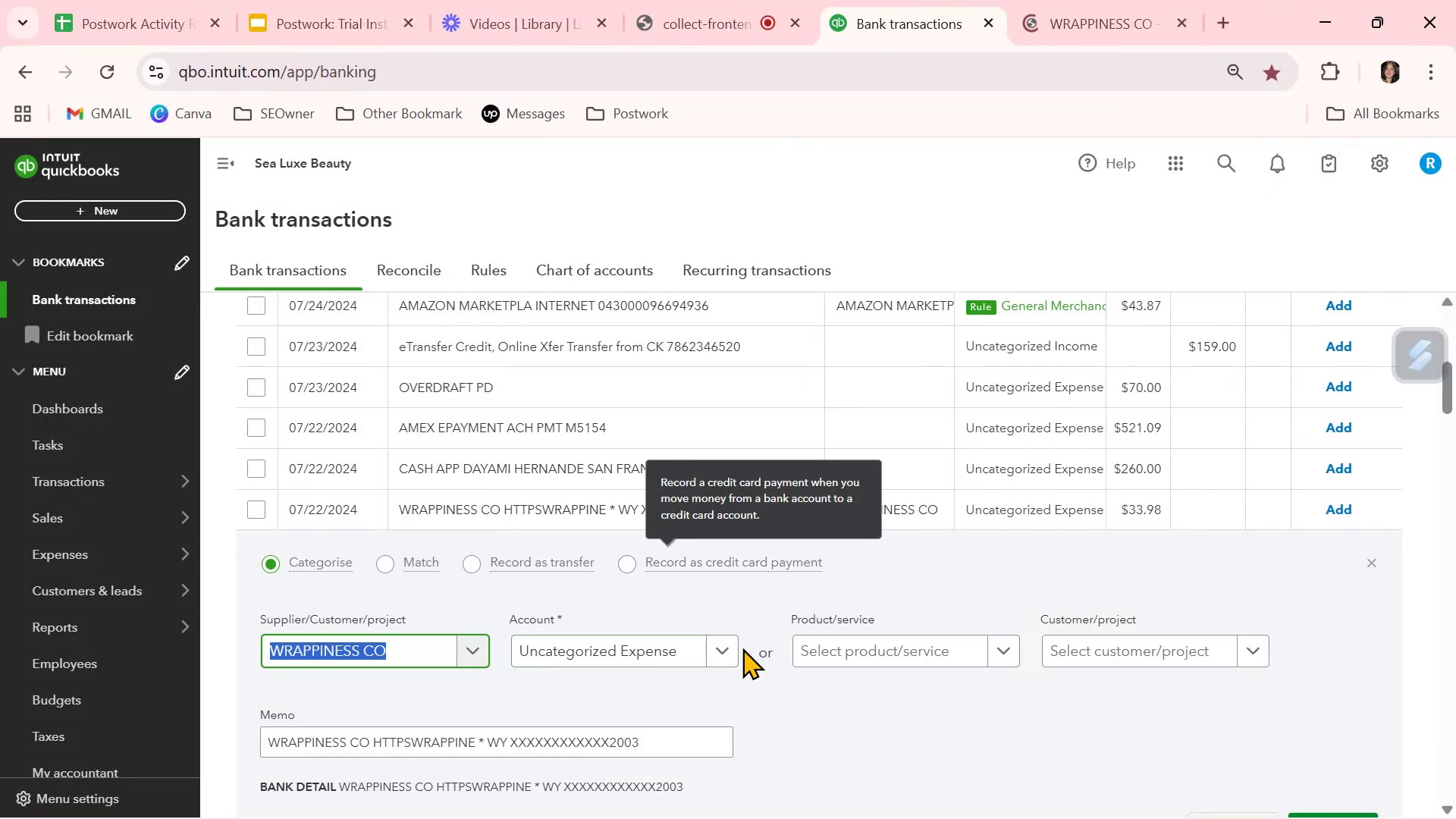 
left_click([1103, 715])
 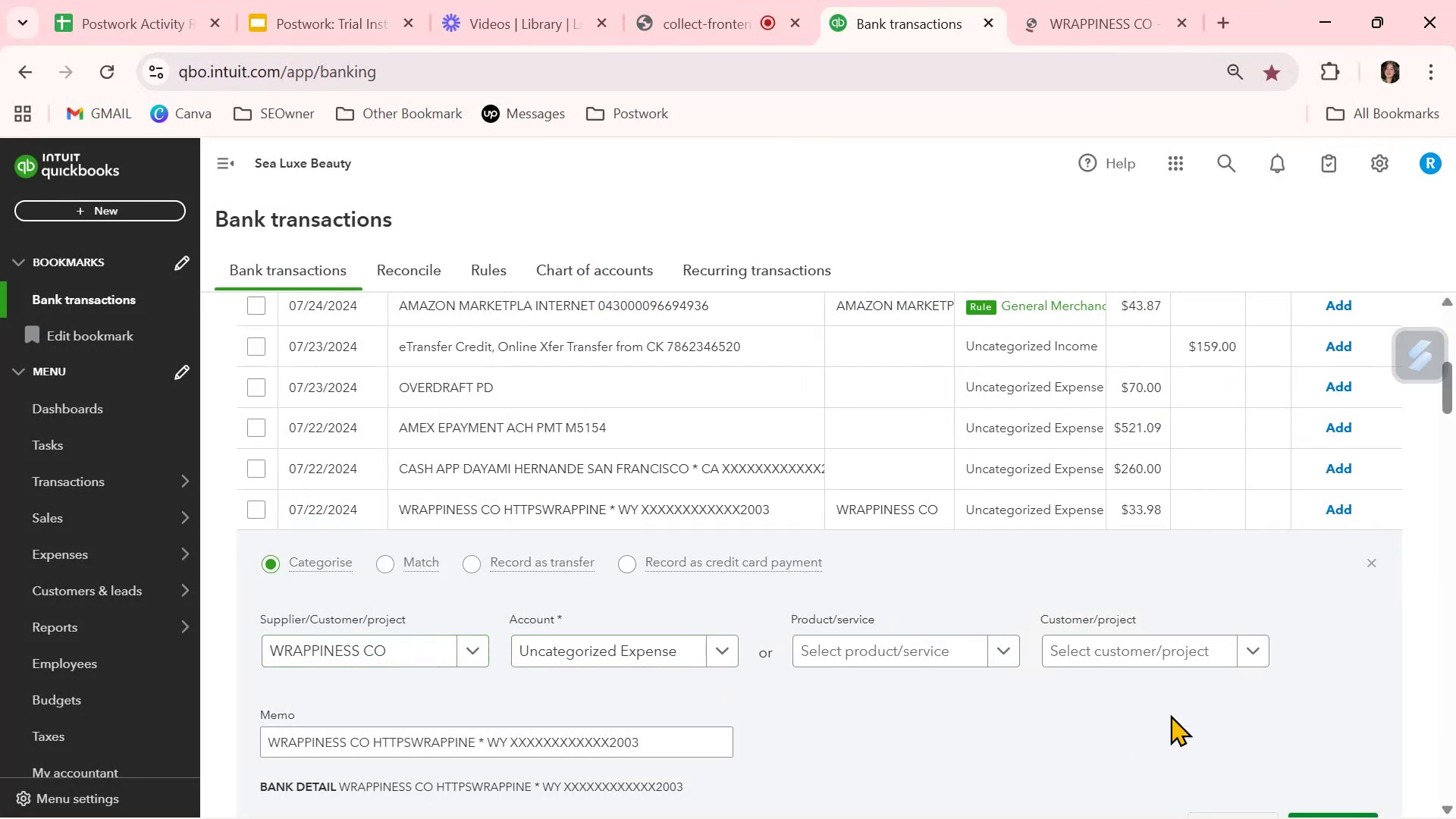 
scroll: coordinate [1235, 726], scroll_direction: down, amount: 1.0
 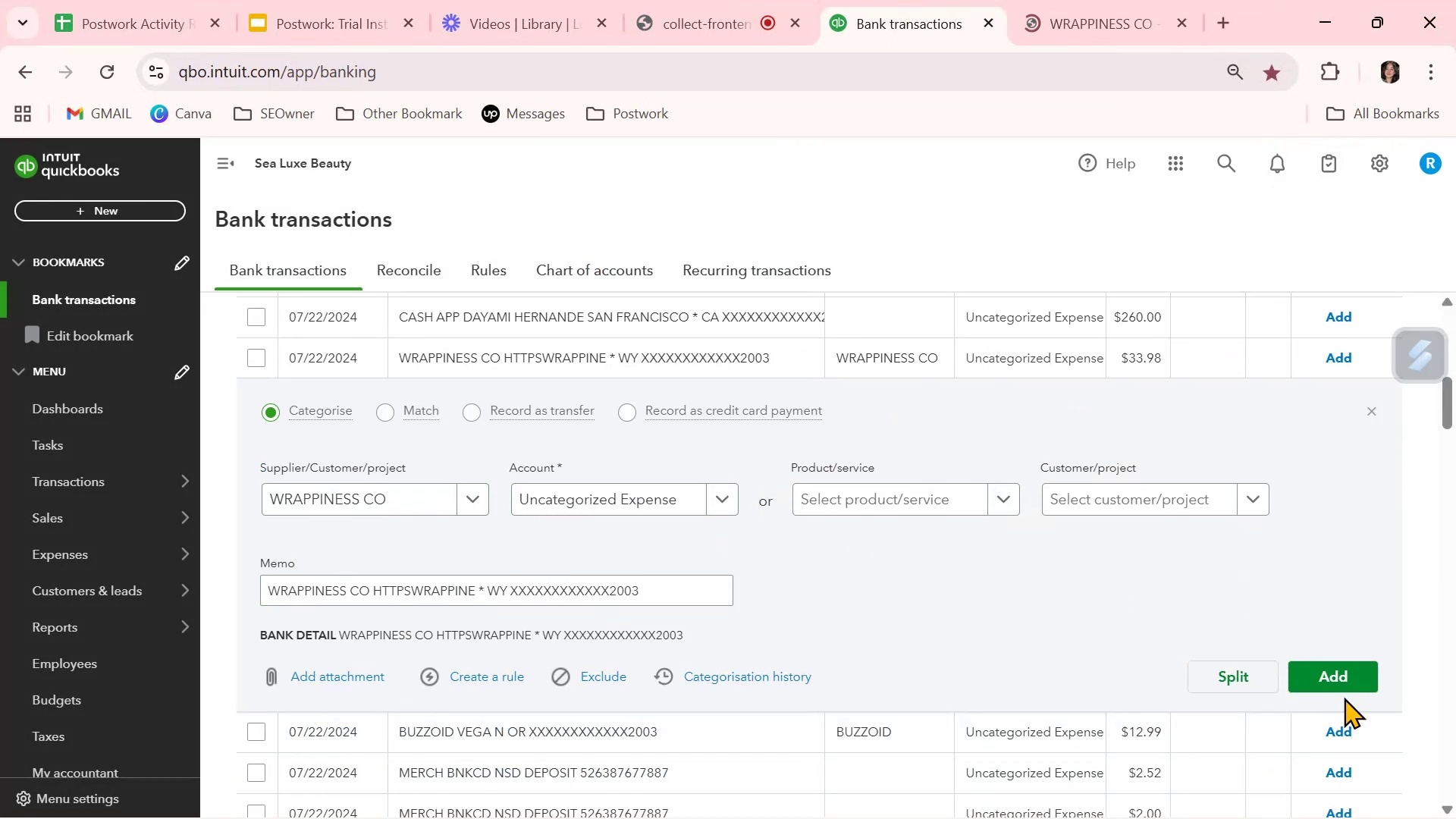 
left_click([1355, 677])
 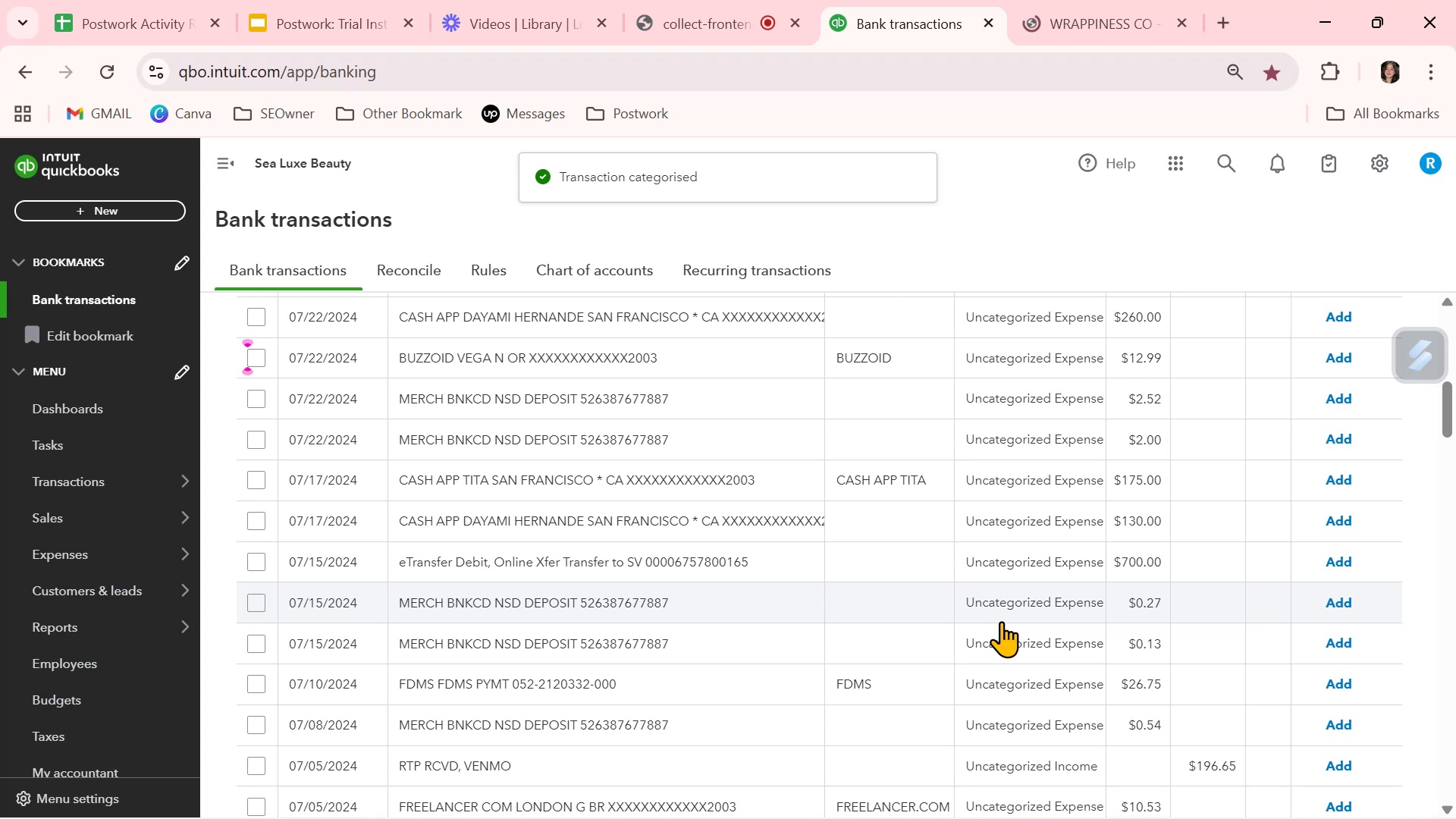 
wait(6.42)
 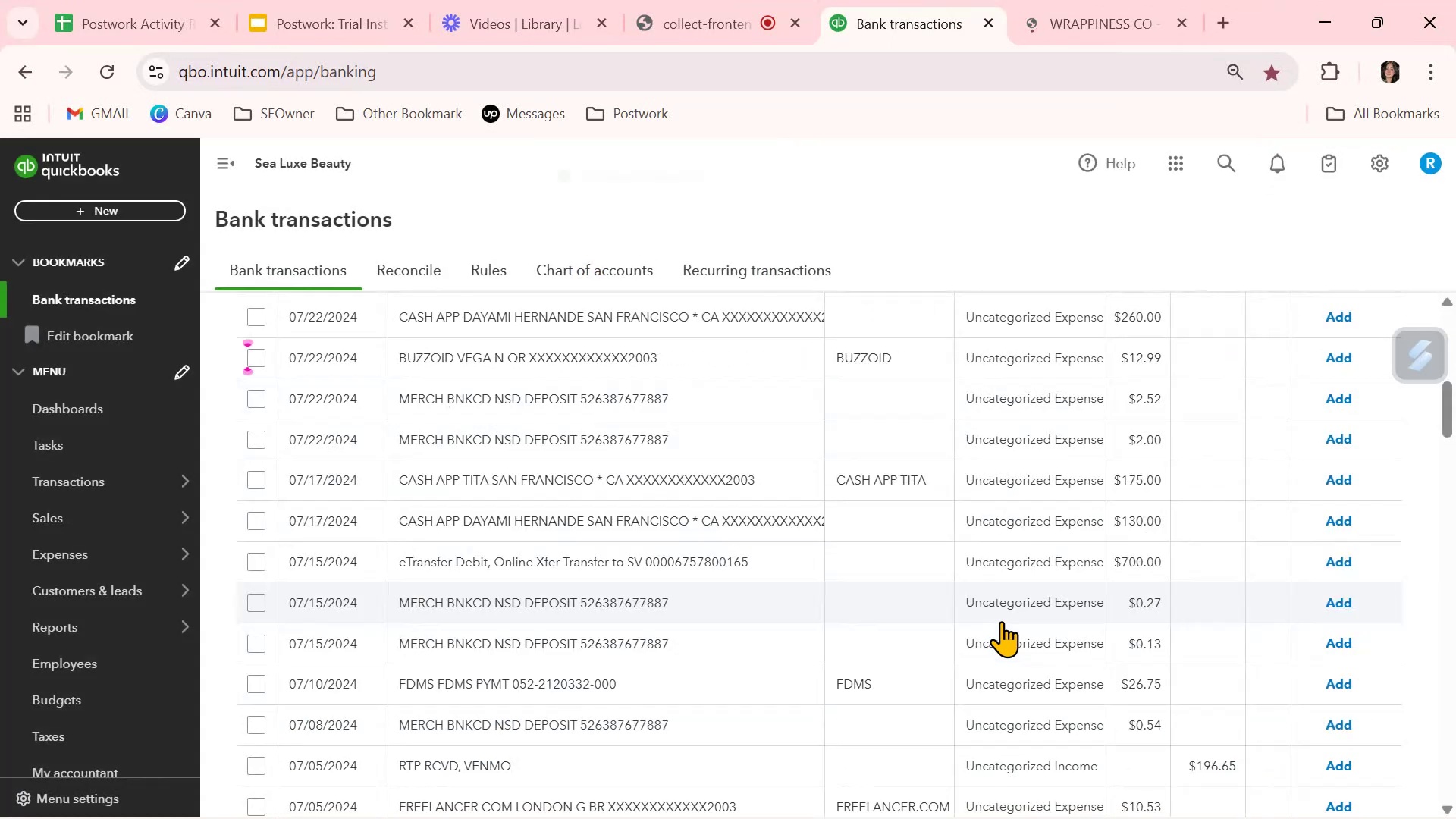 
scroll: coordinate [1001, 621], scroll_direction: up, amount: 2.0
 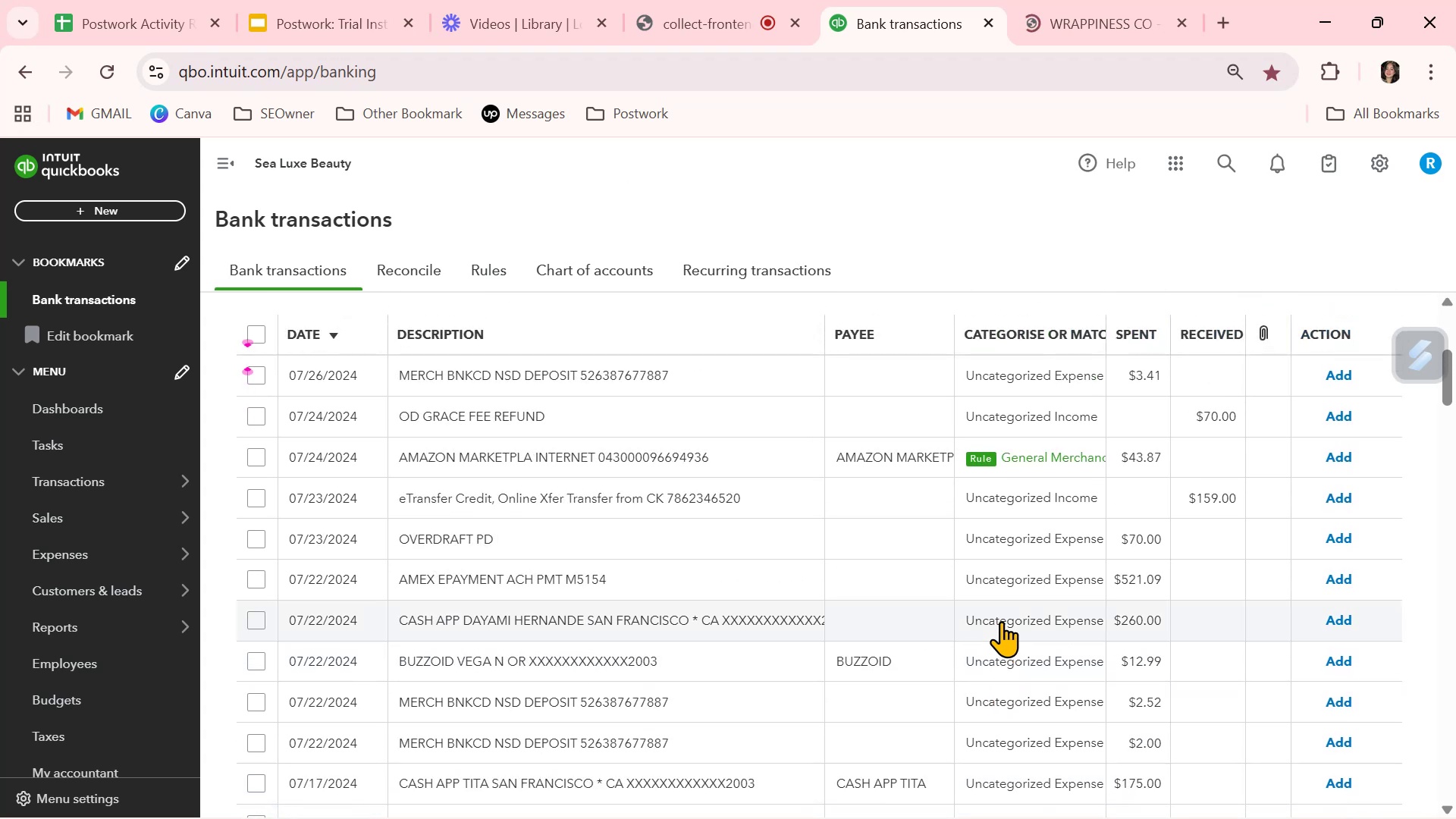 
scroll: coordinate [1001, 621], scroll_direction: down, amount: 10.0
 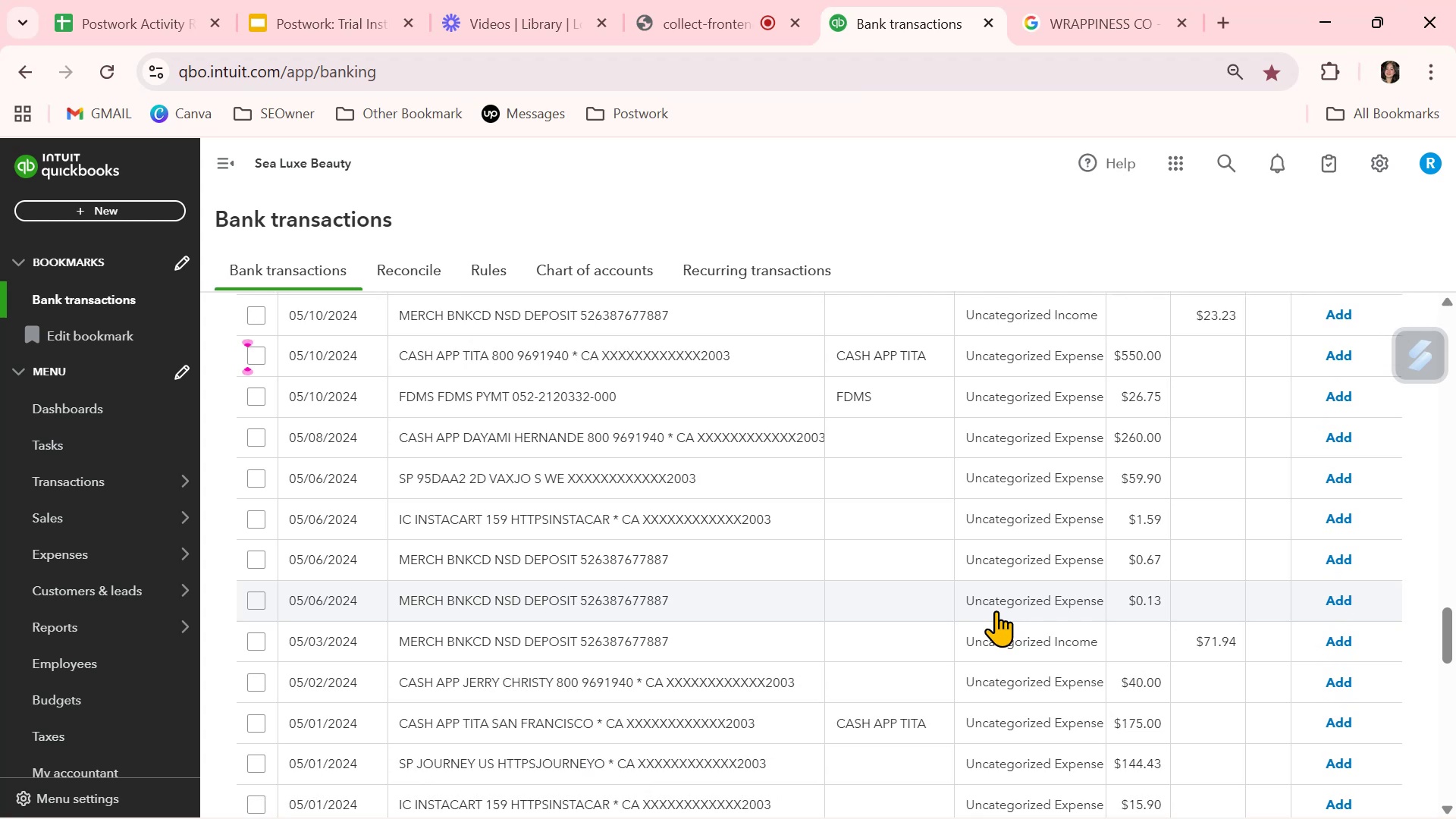 
wait(8.7)
 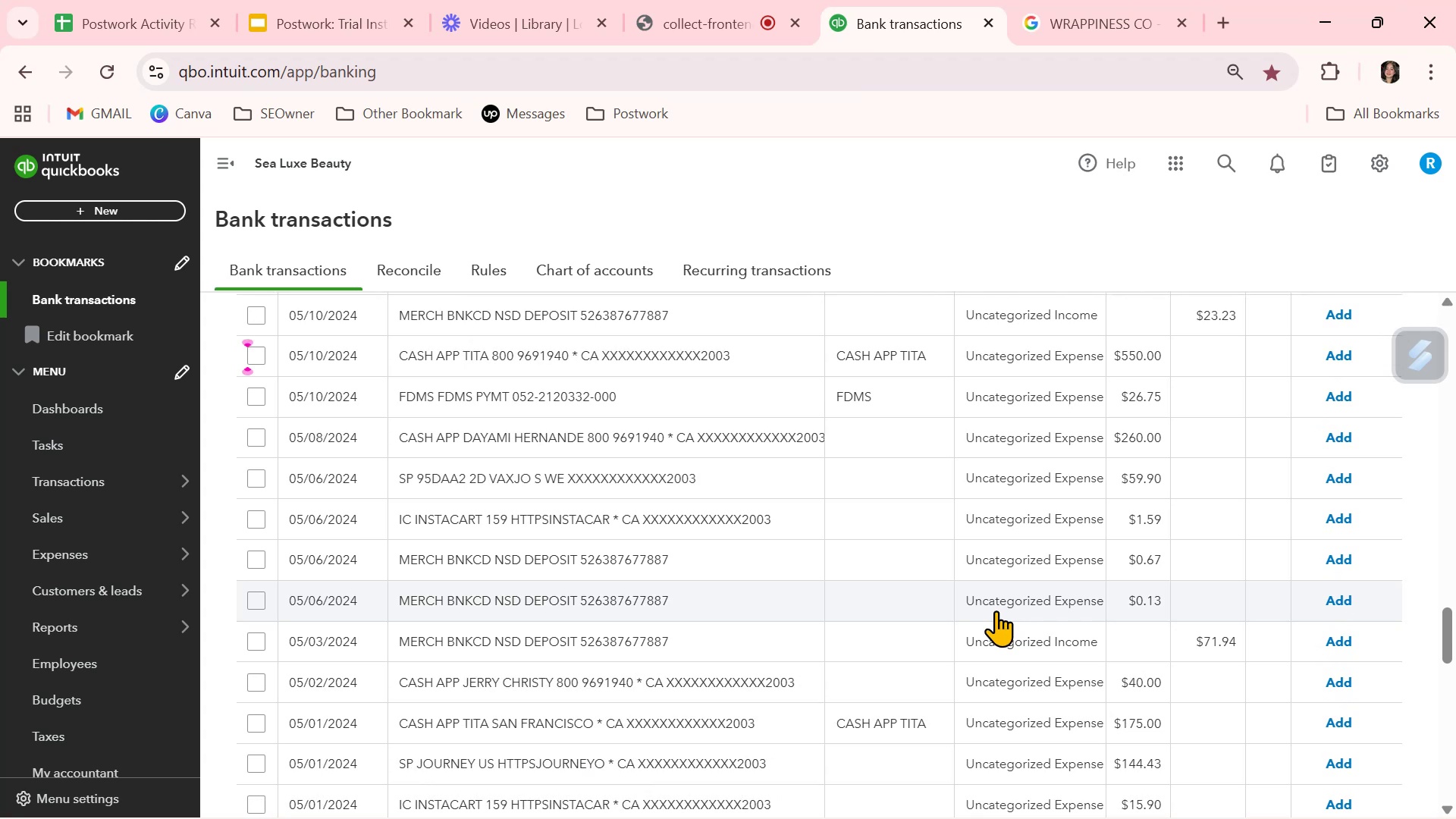 
scroll: coordinate [829, 546], scroll_direction: down, amount: 5.0
 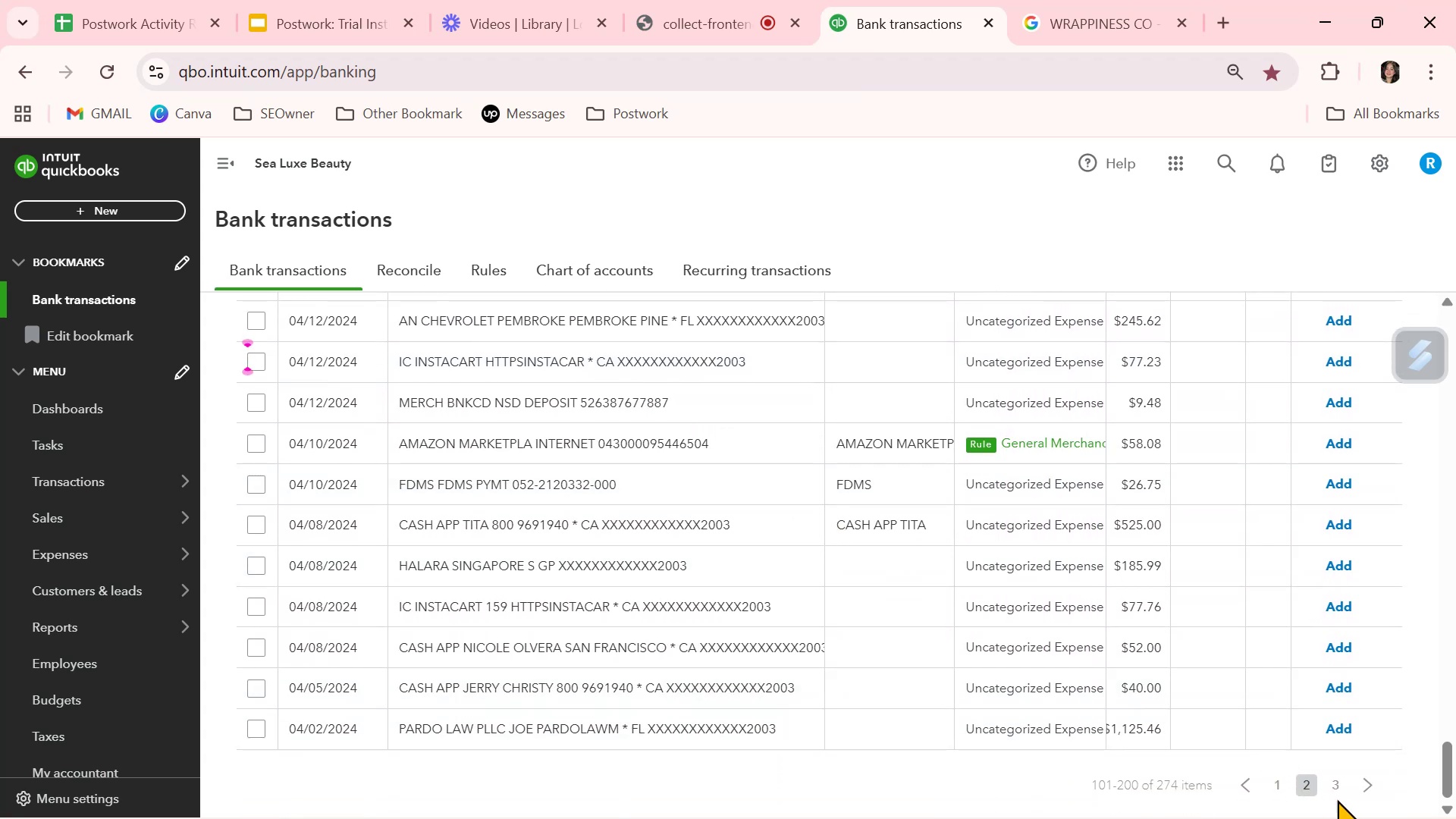 
left_click([1336, 787])
 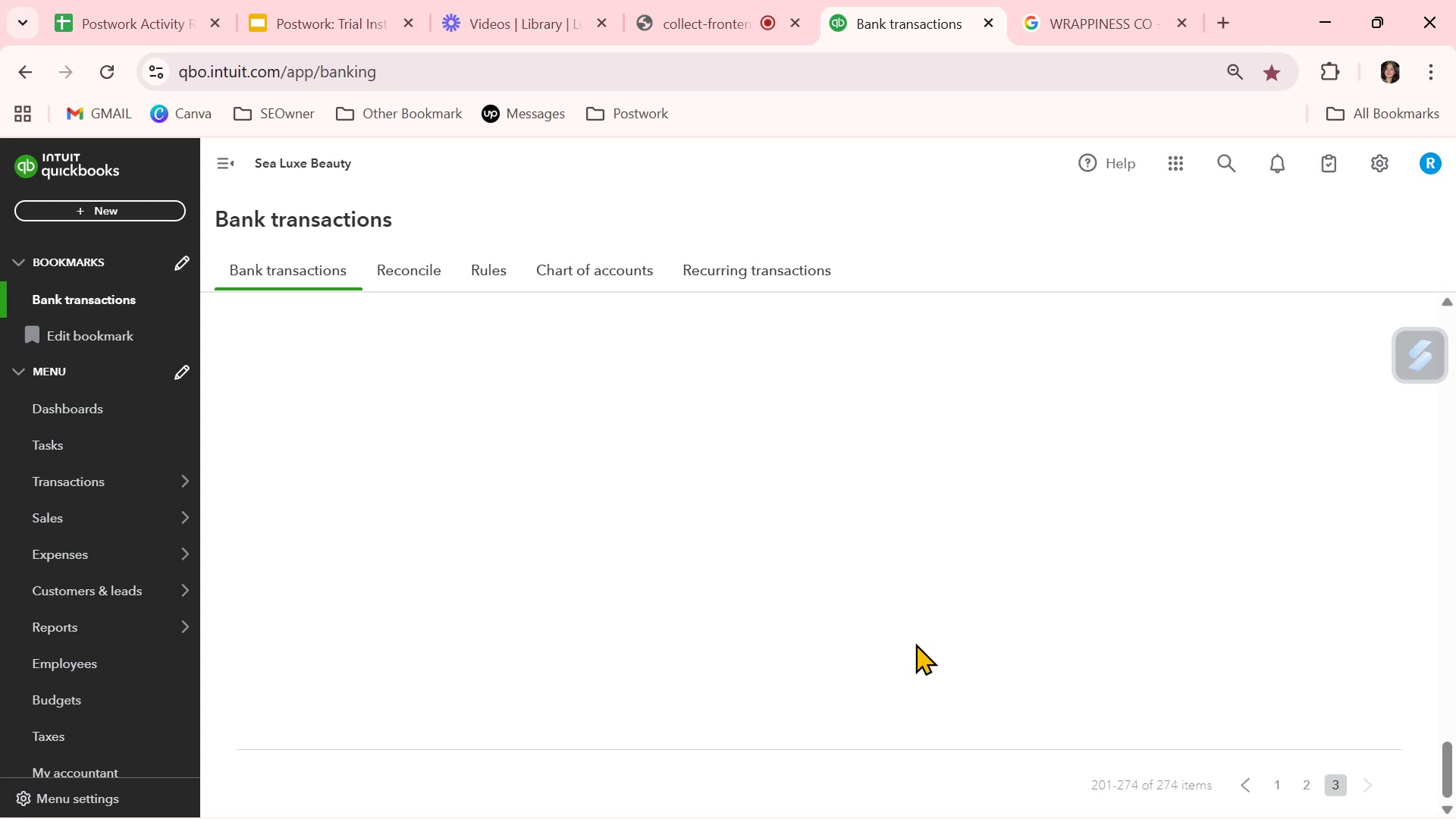 
scroll: coordinate [920, 640], scroll_direction: up, amount: 27.0
 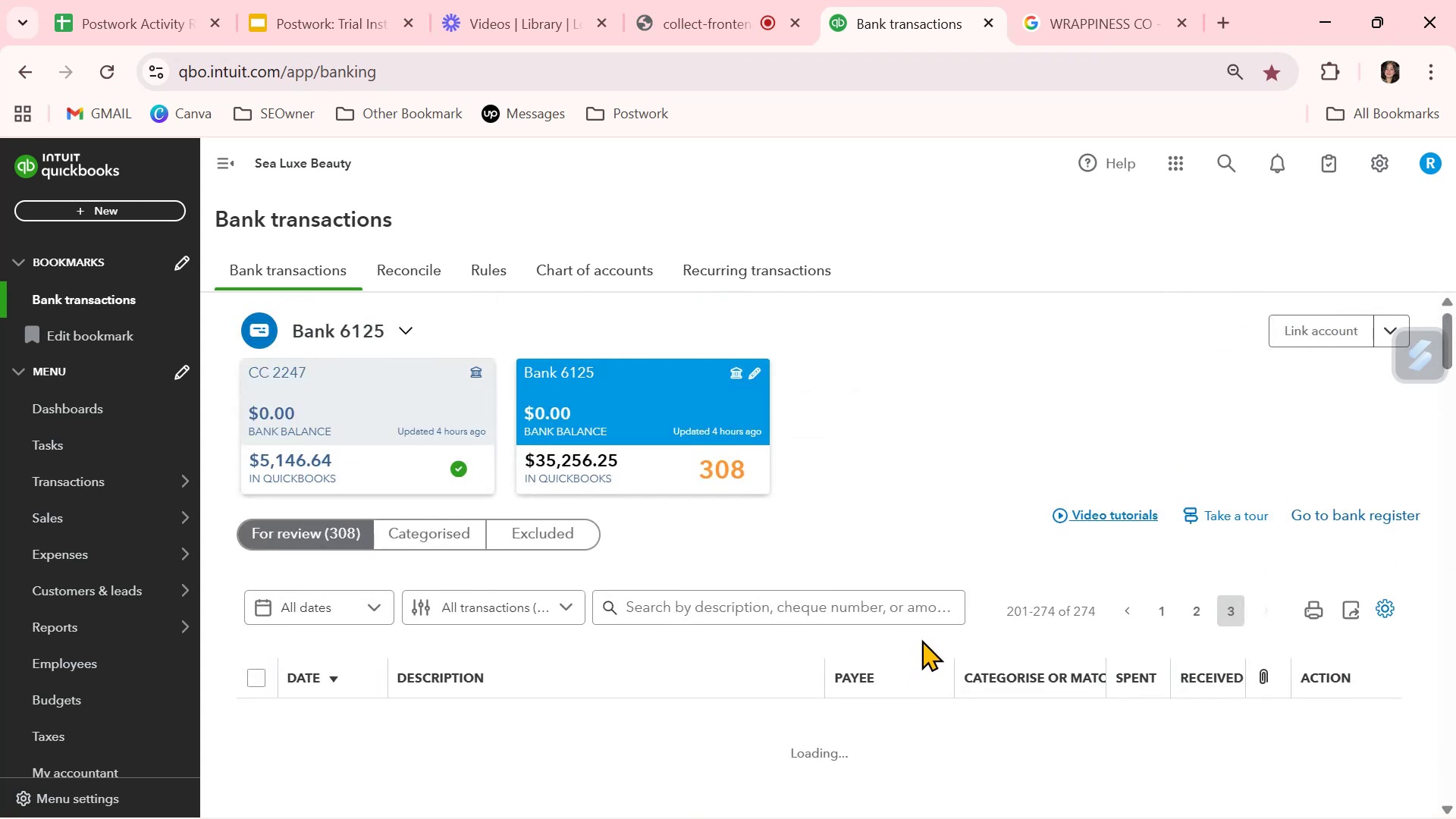 
scroll: coordinate [921, 639], scroll_direction: down, amount: 2.0
 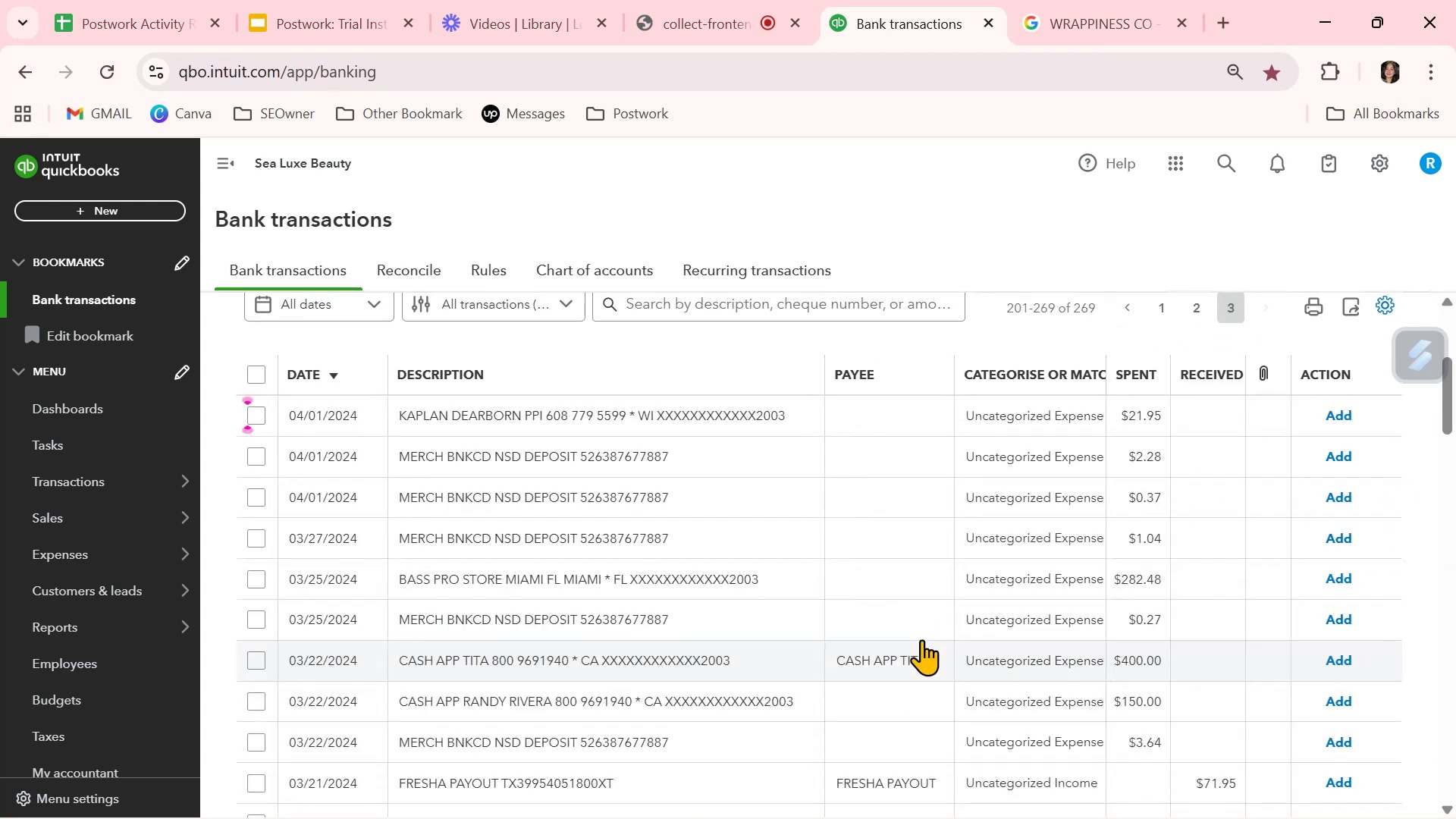 
wait(5.38)
 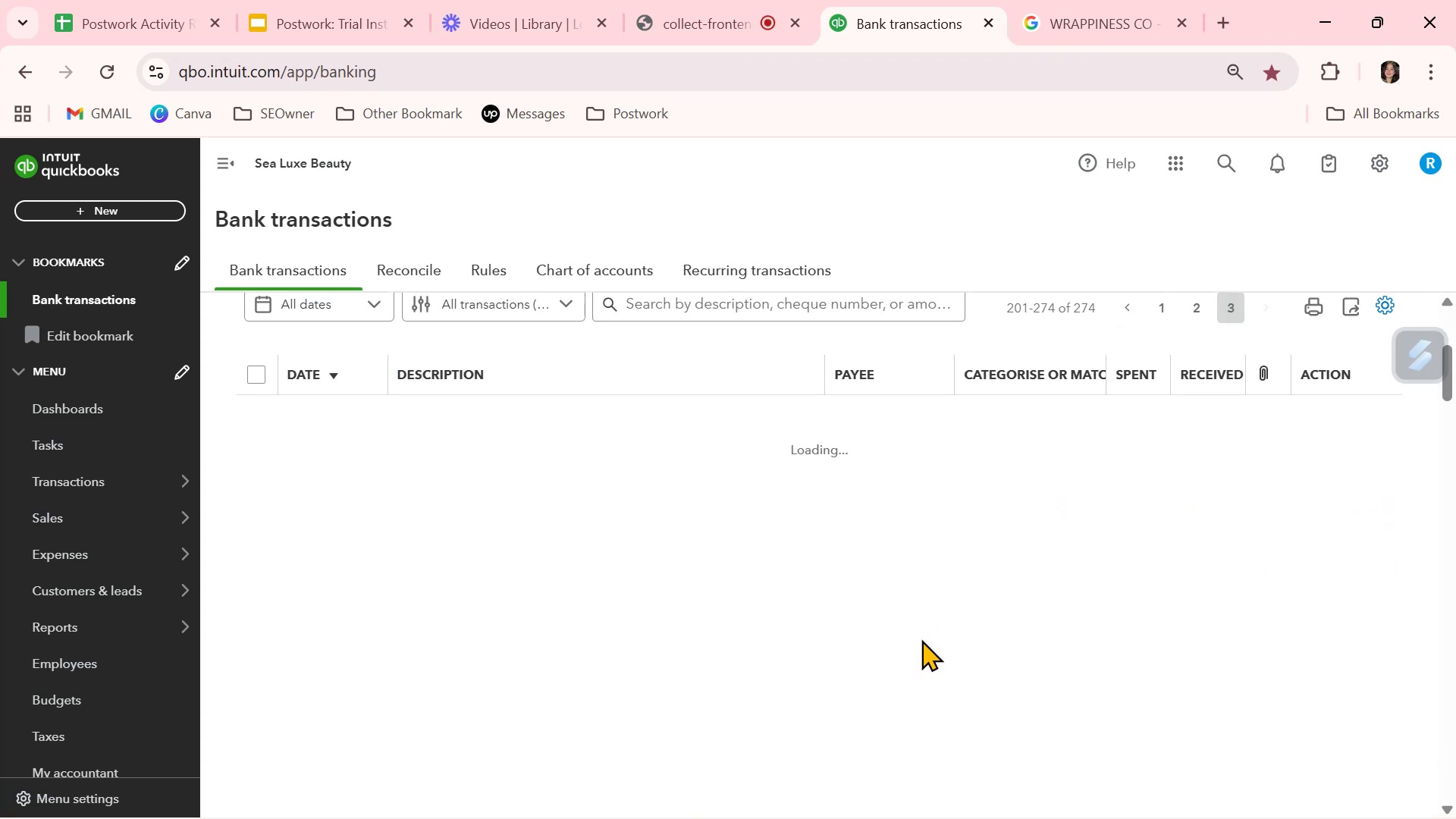 
scroll: coordinate [921, 639], scroll_direction: down, amount: 2.0
 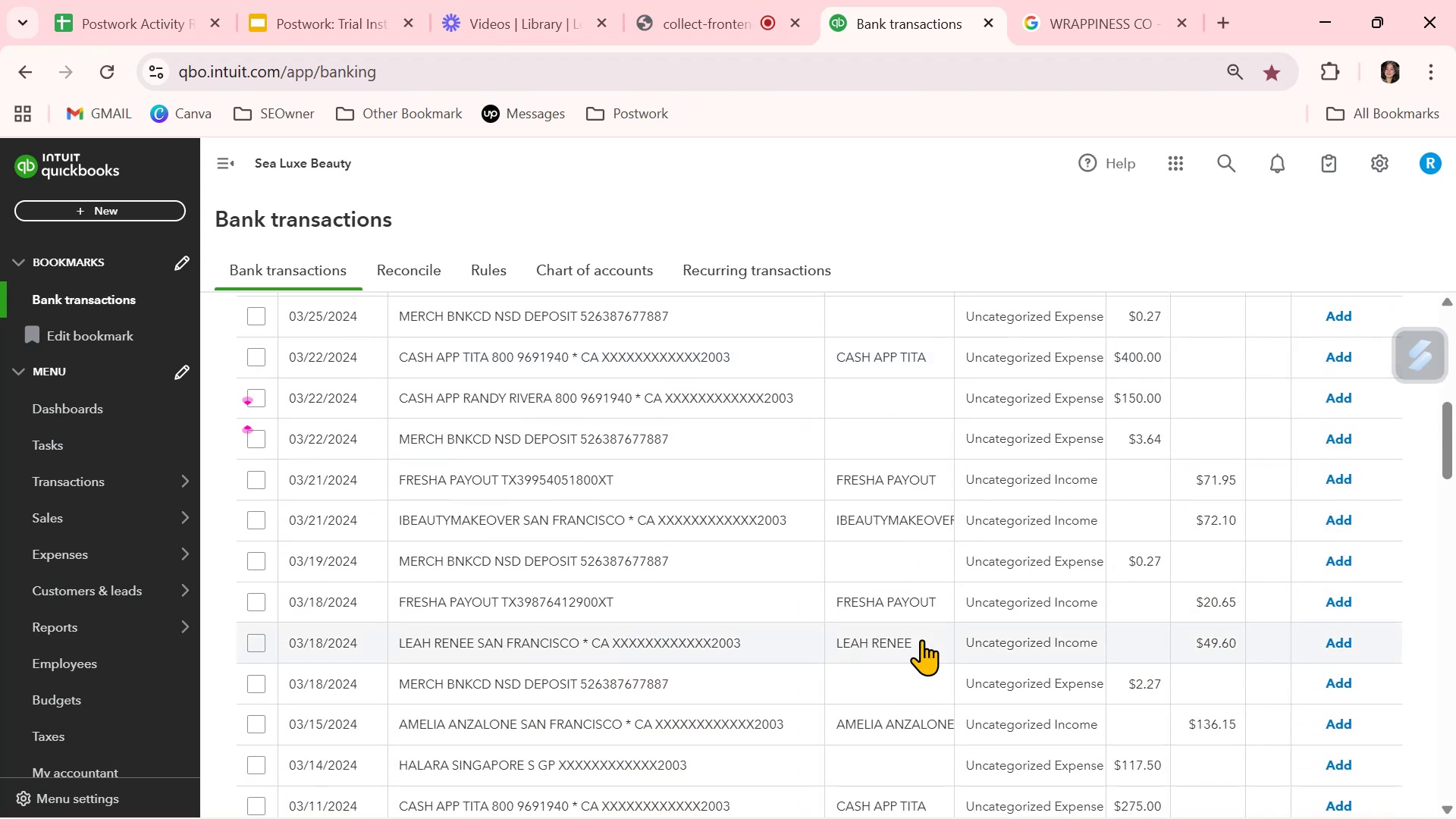 
wait(5.3)
 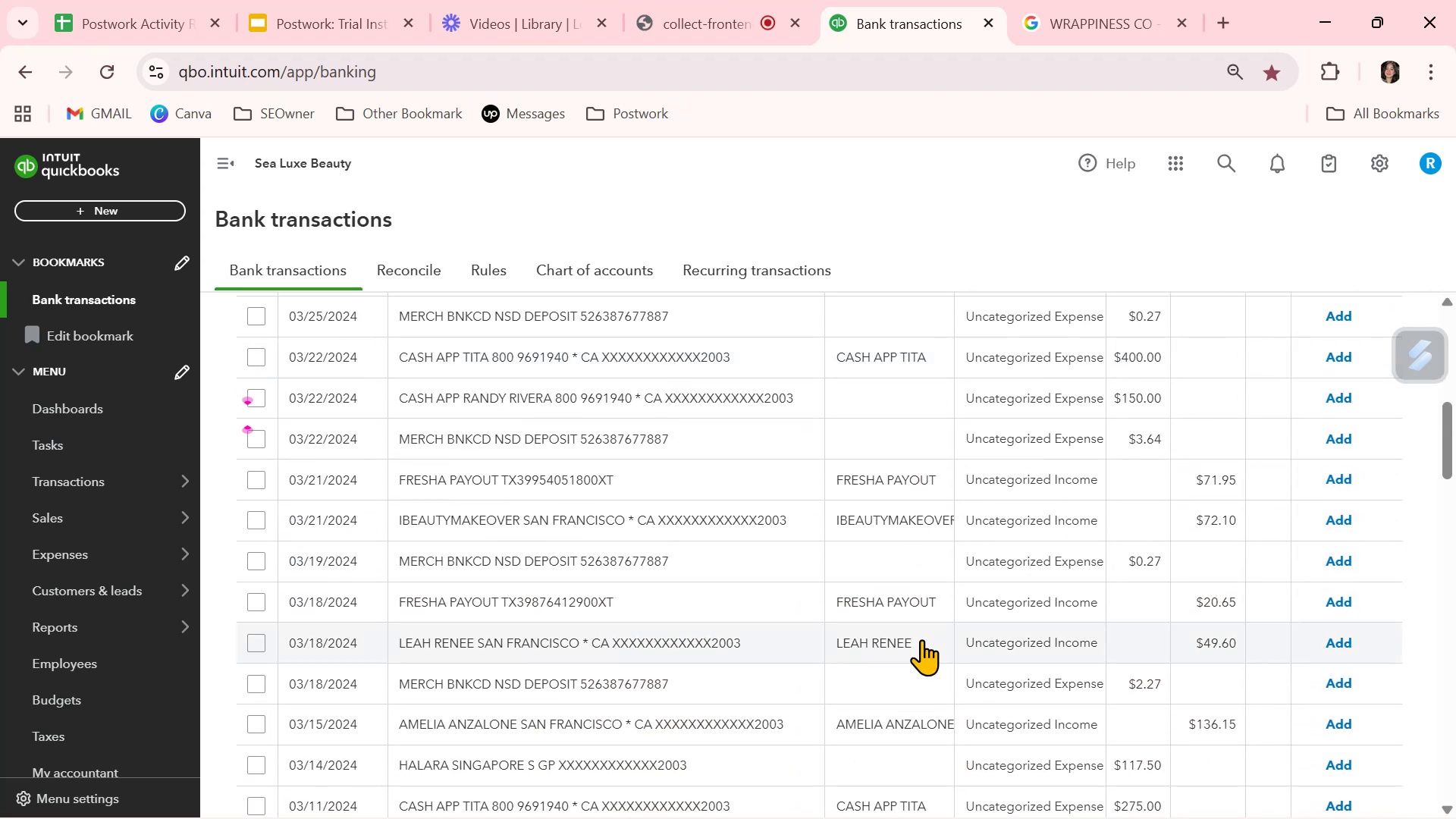 
scroll: coordinate [921, 639], scroll_direction: down, amount: 2.0
 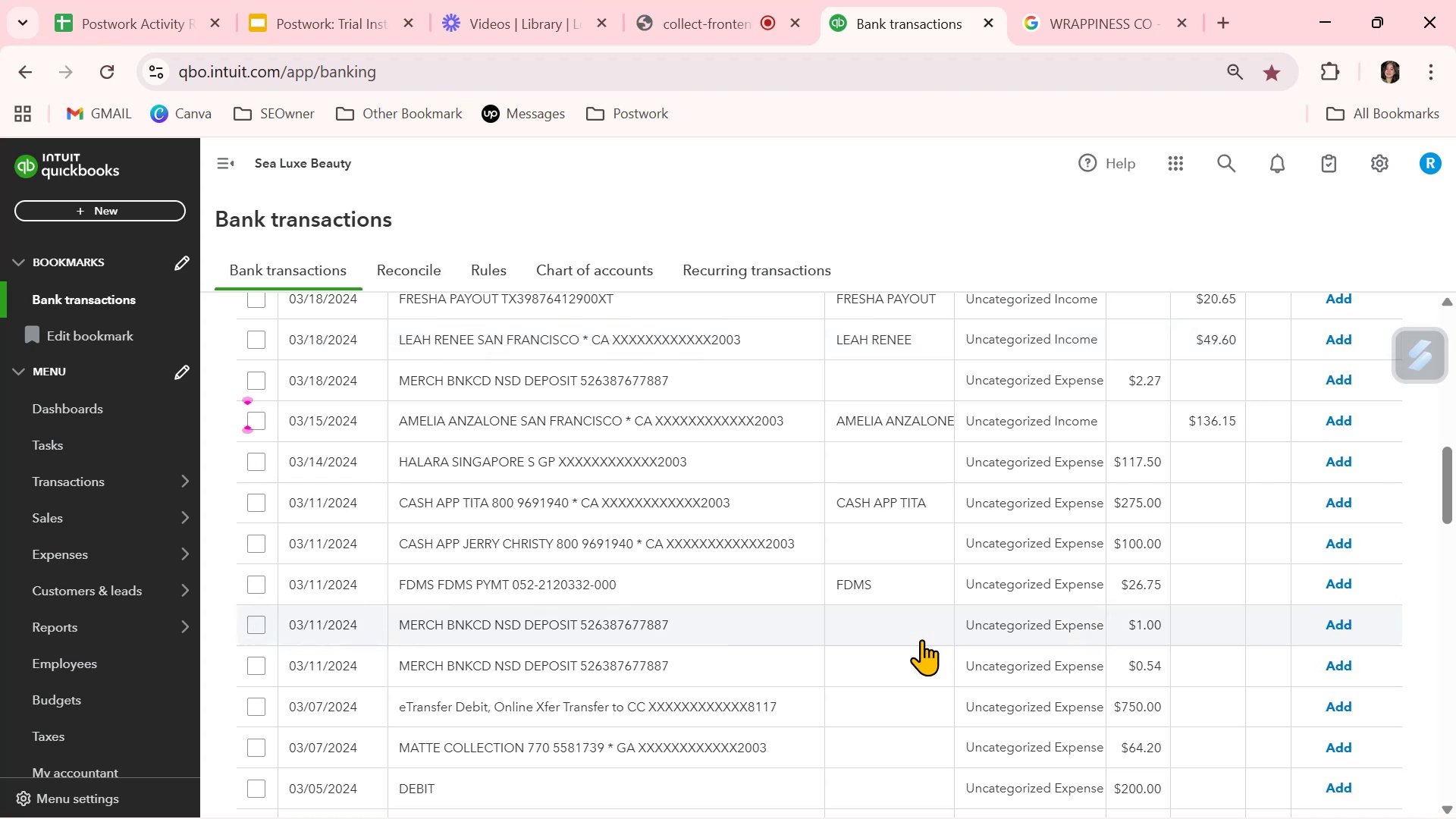 
wait(5.1)
 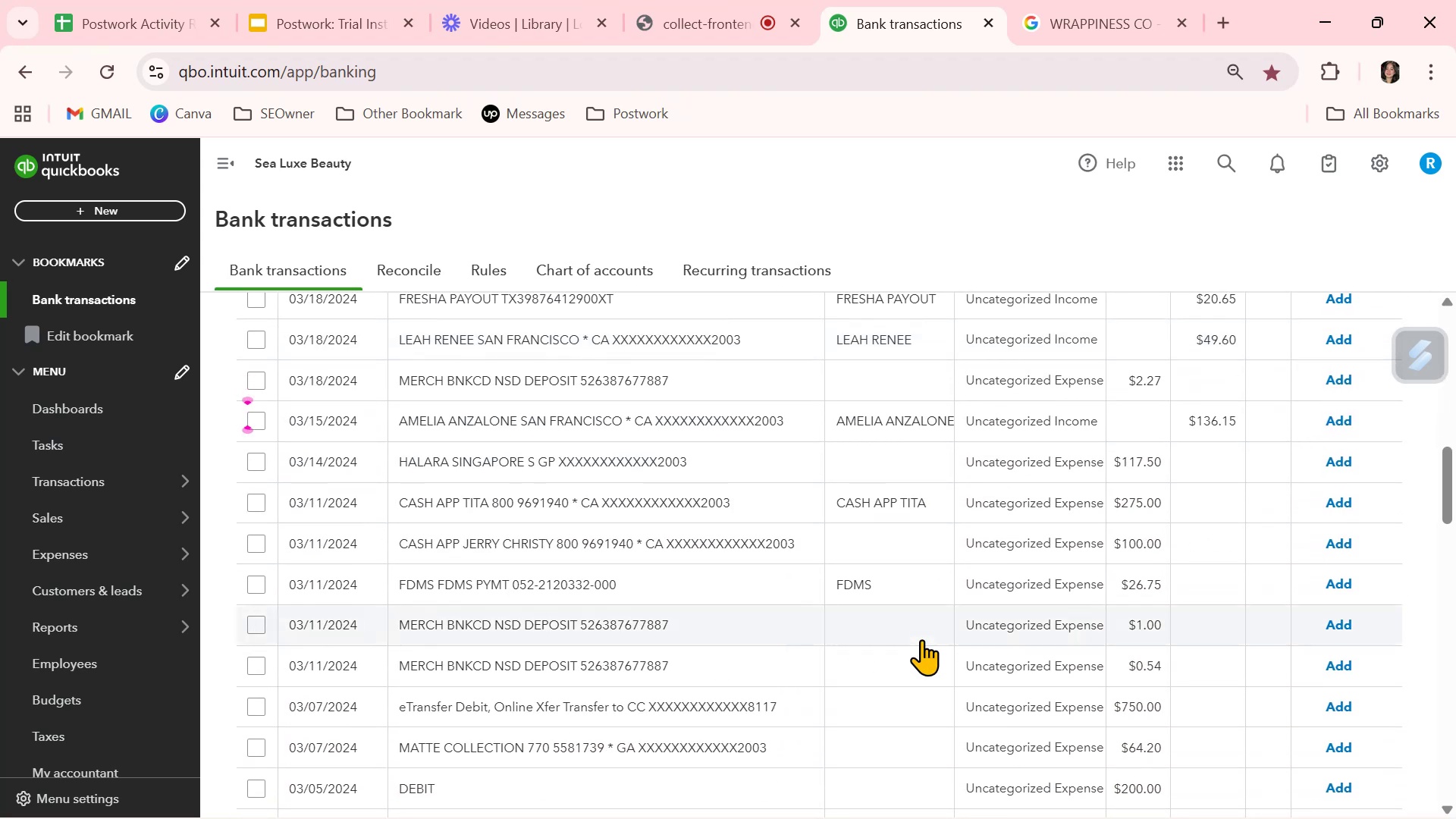 
scroll: coordinate [921, 639], scroll_direction: down, amount: 2.0
 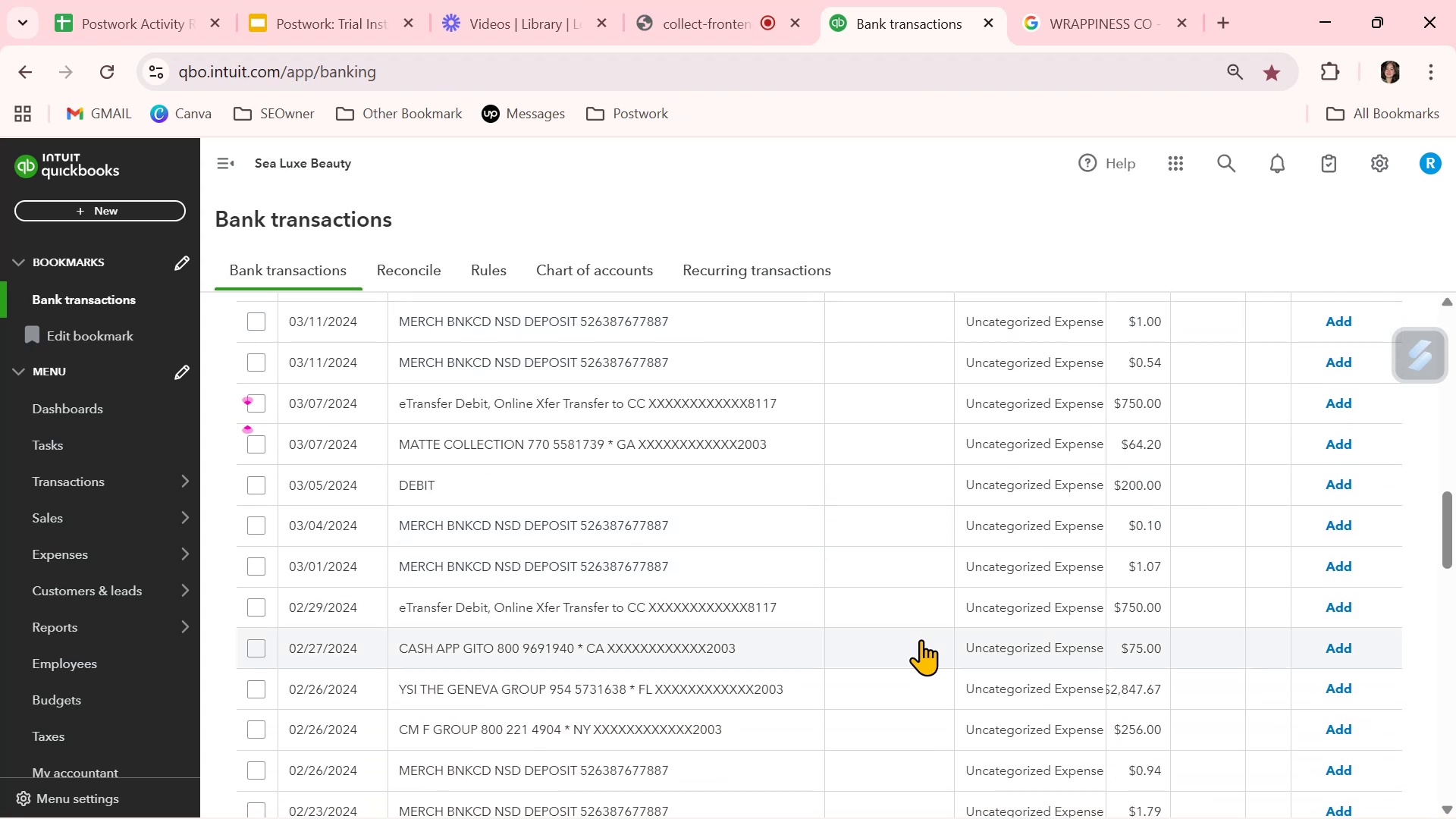 
wait(6.67)
 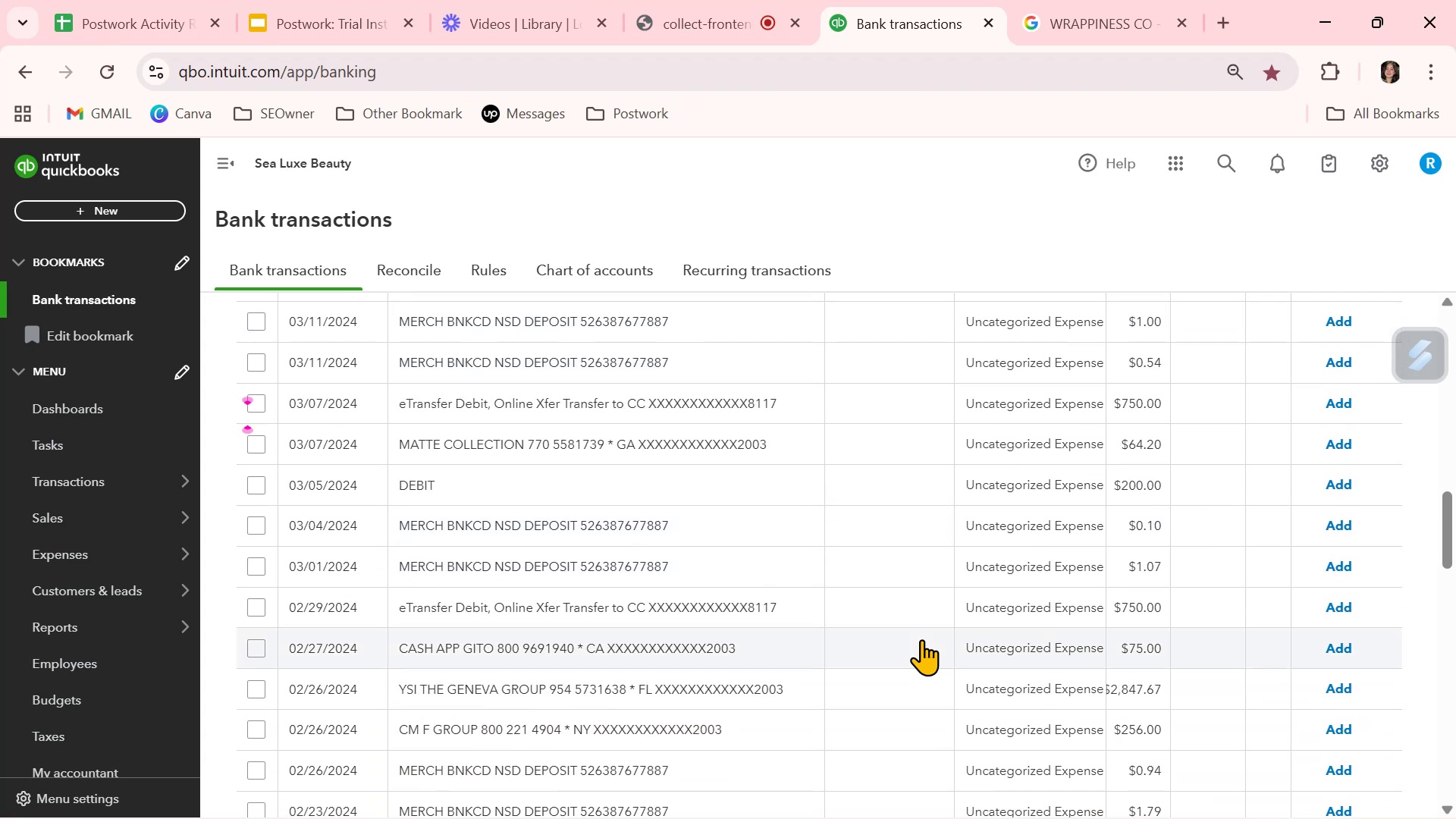 
scroll: coordinate [921, 639], scroll_direction: down, amount: 1.0
 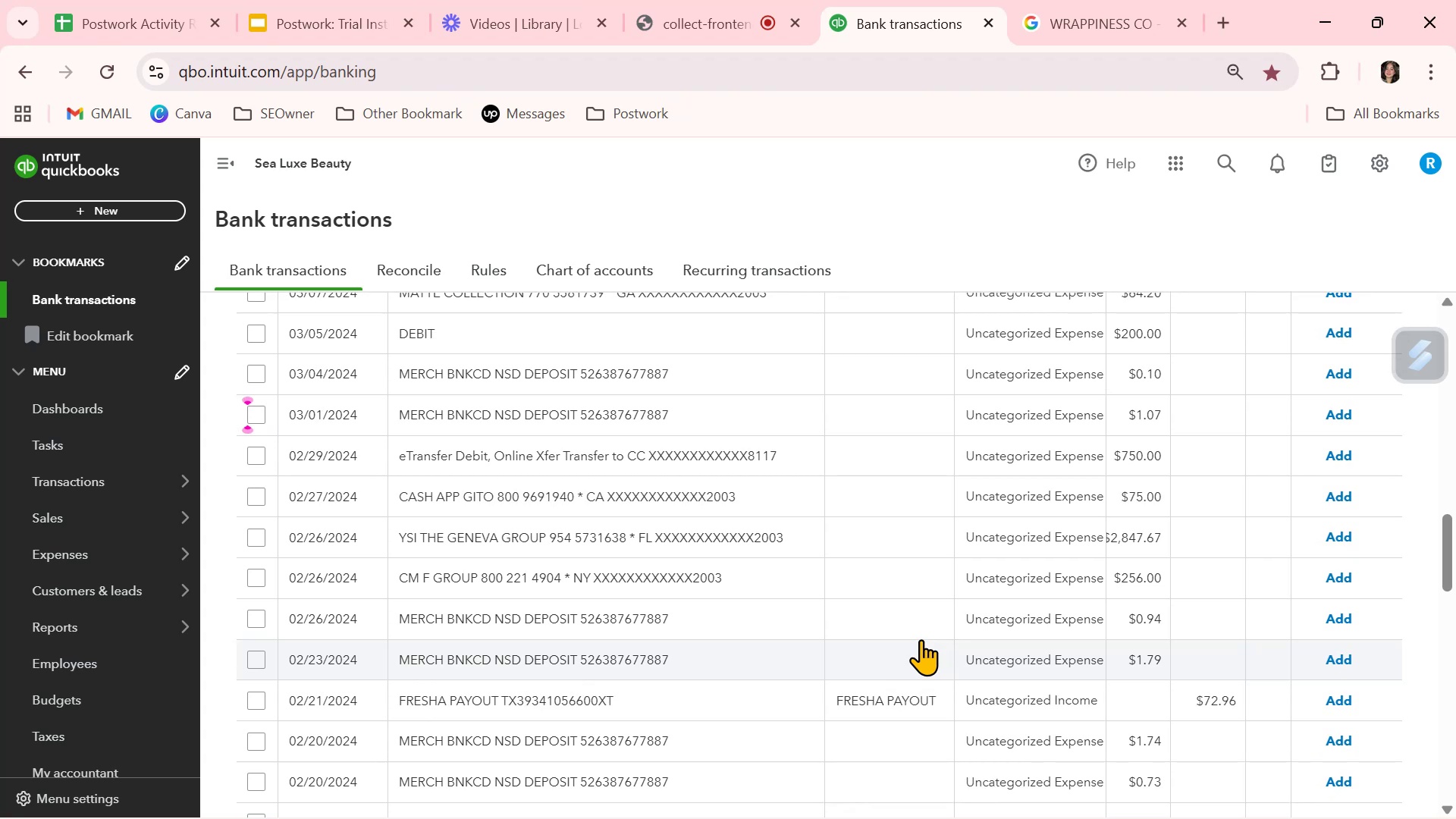 
wait(6.02)
 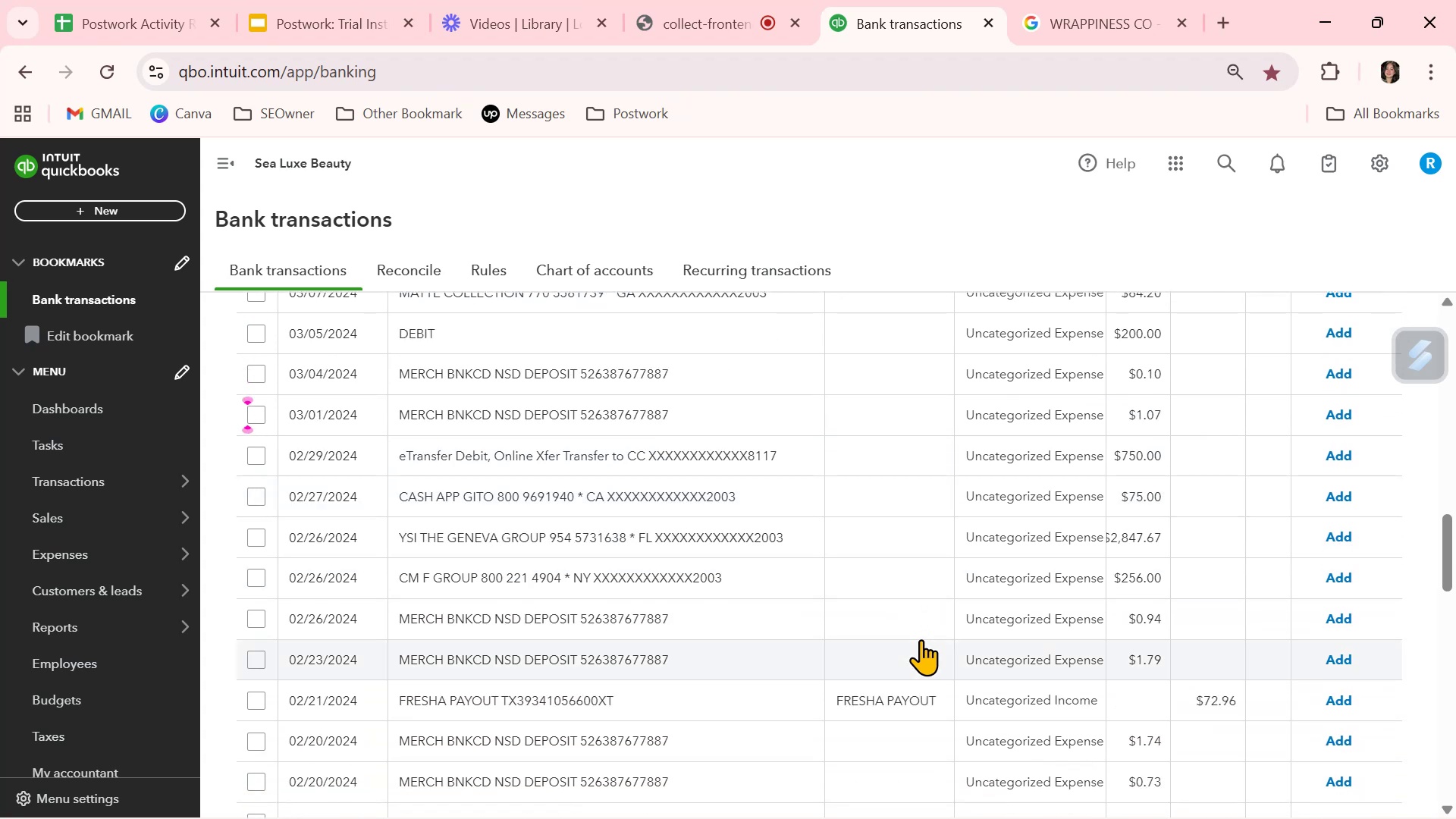 
scroll: coordinate [919, 641], scroll_direction: down, amount: 8.0
 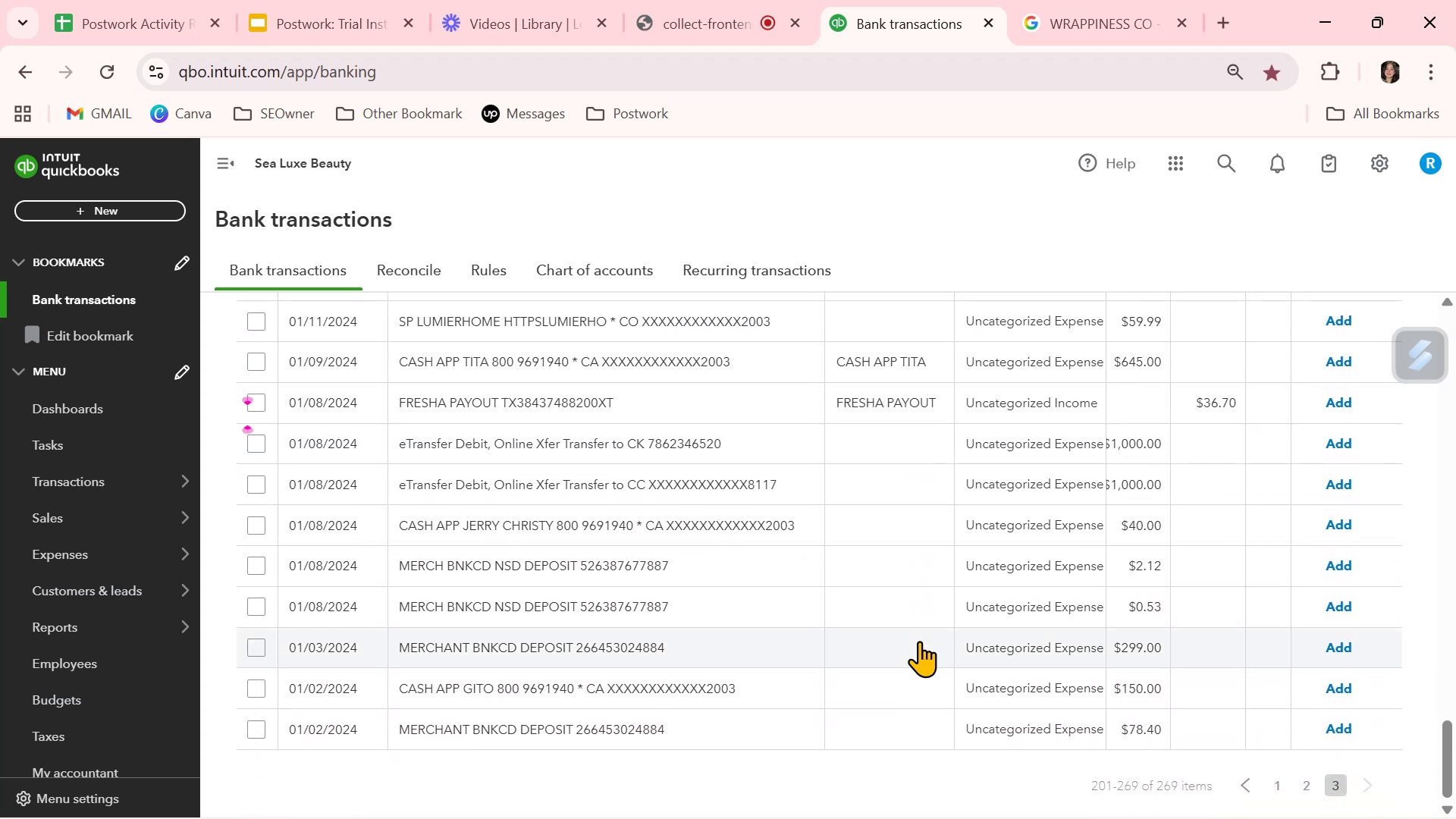 
wait(8.08)
 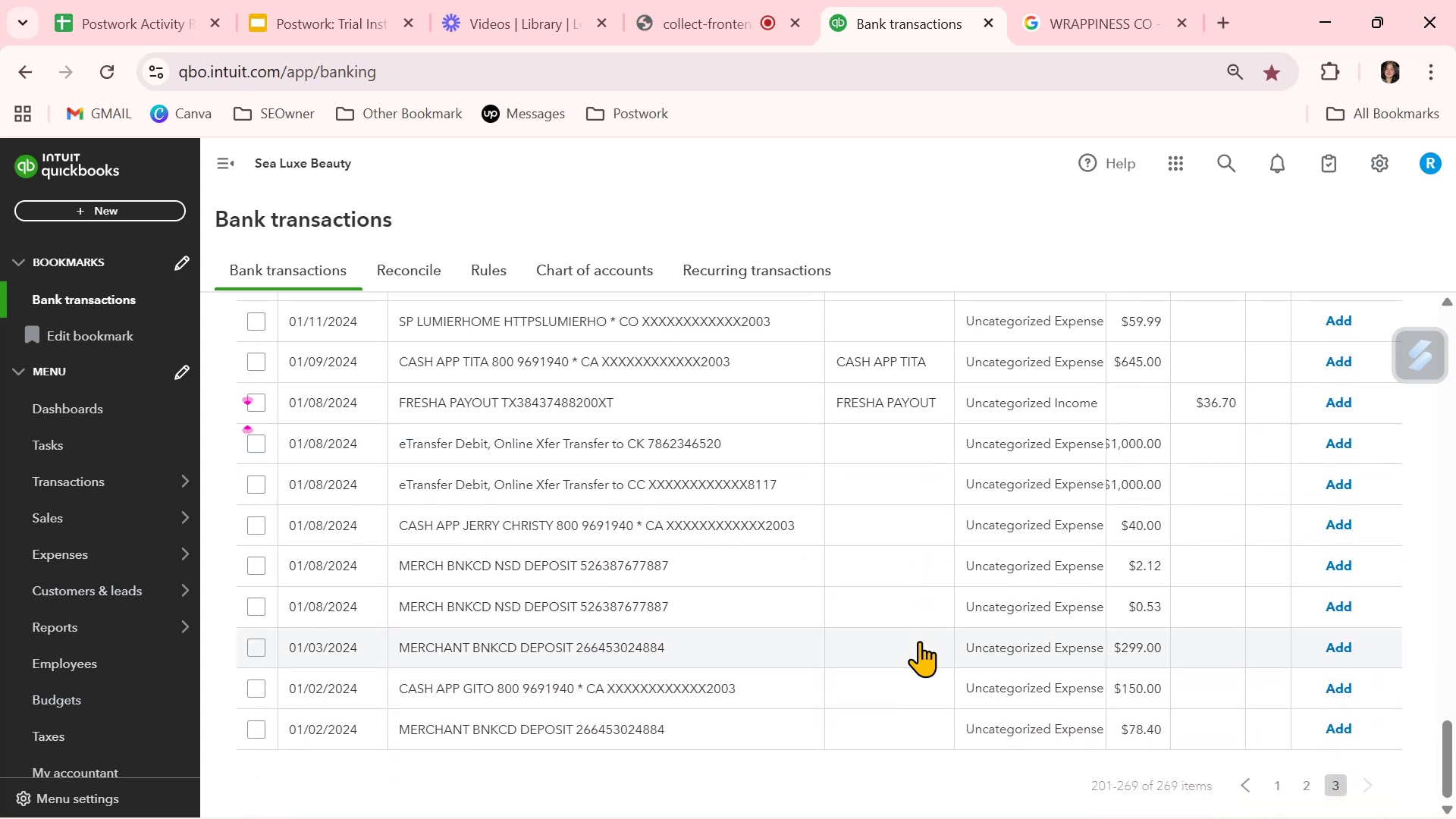 
left_click([1278, 781])
 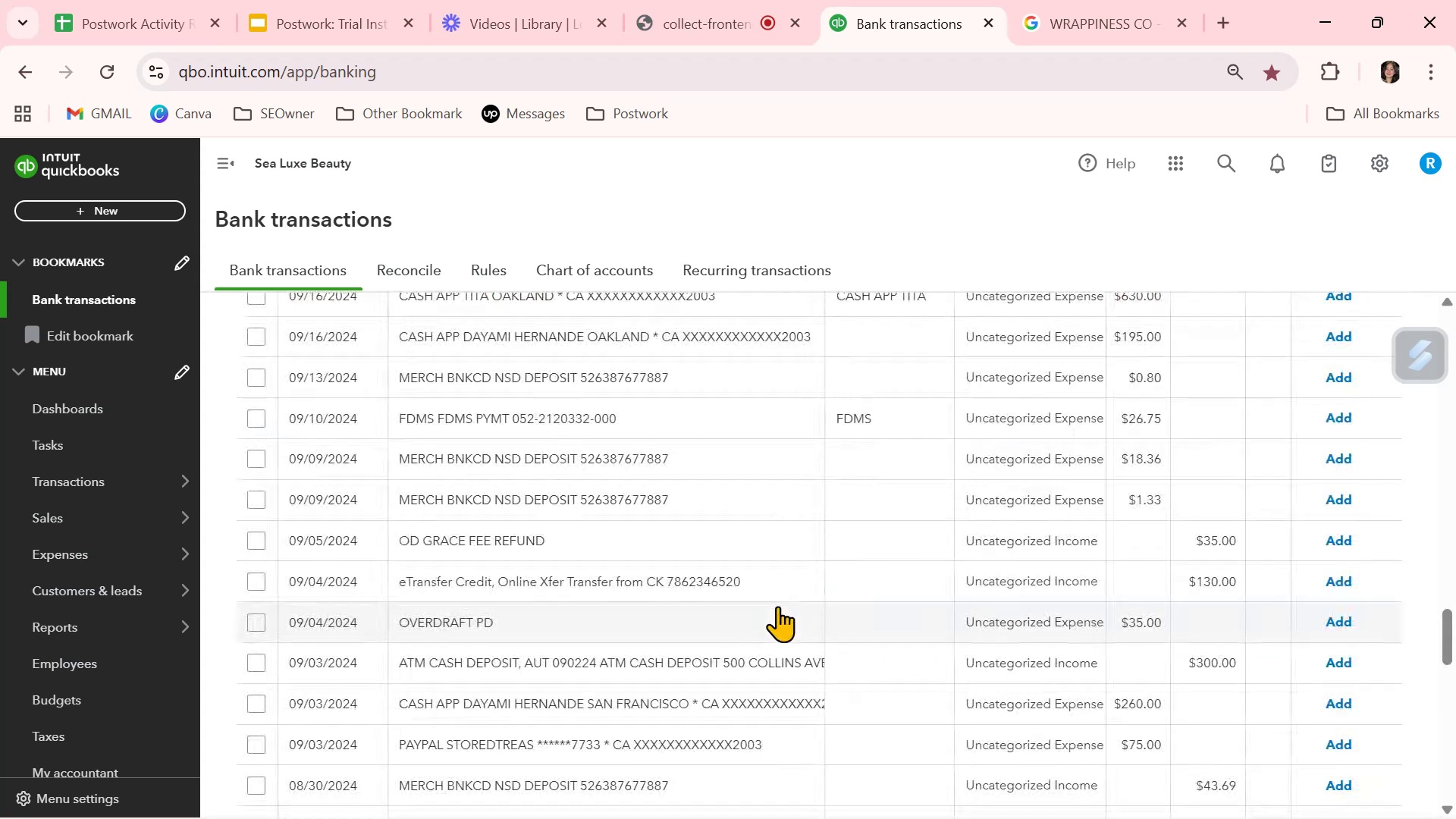 
wait(6.65)
 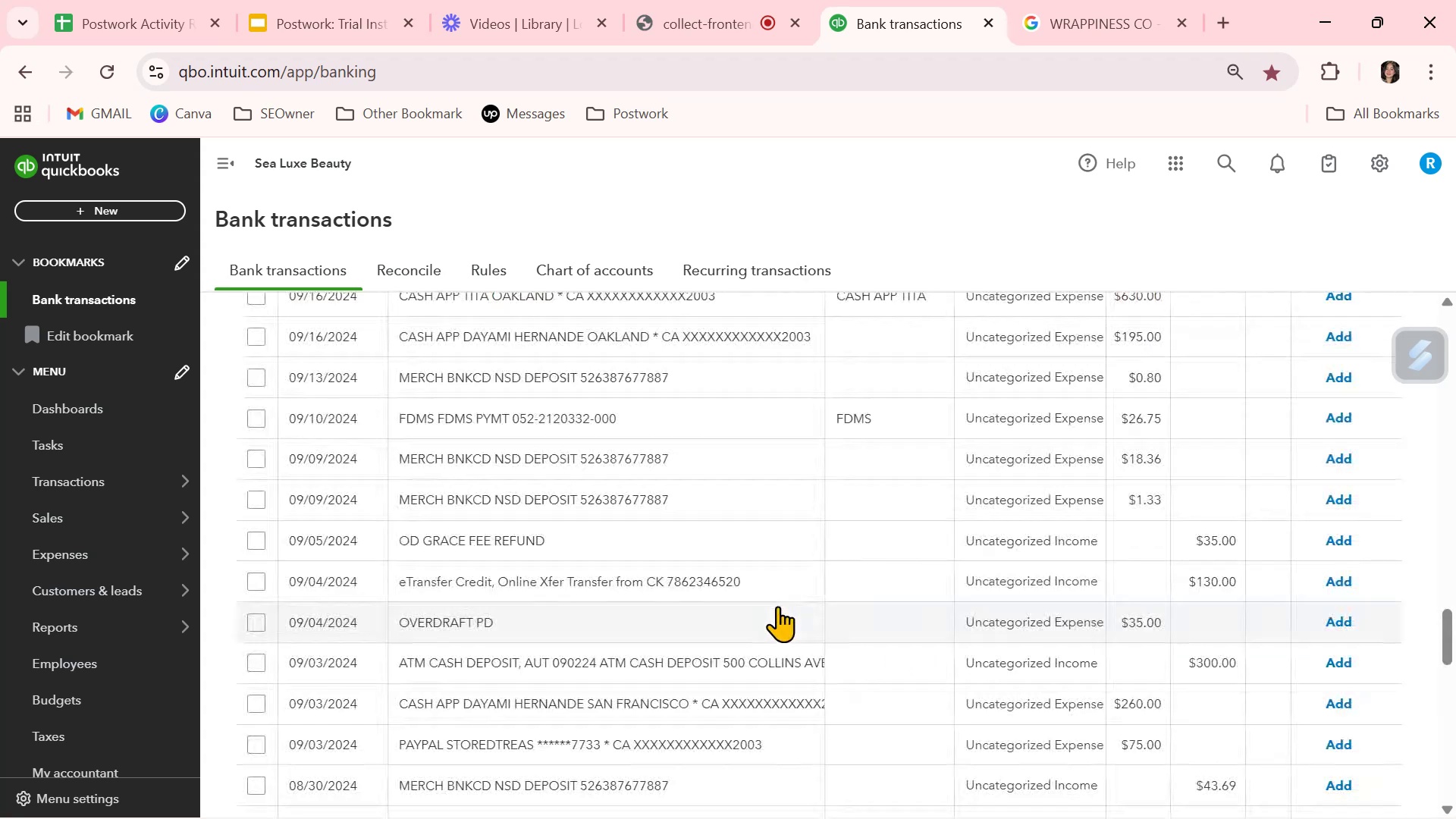 
scroll: coordinate [777, 606], scroll_direction: up, amount: 2.0
 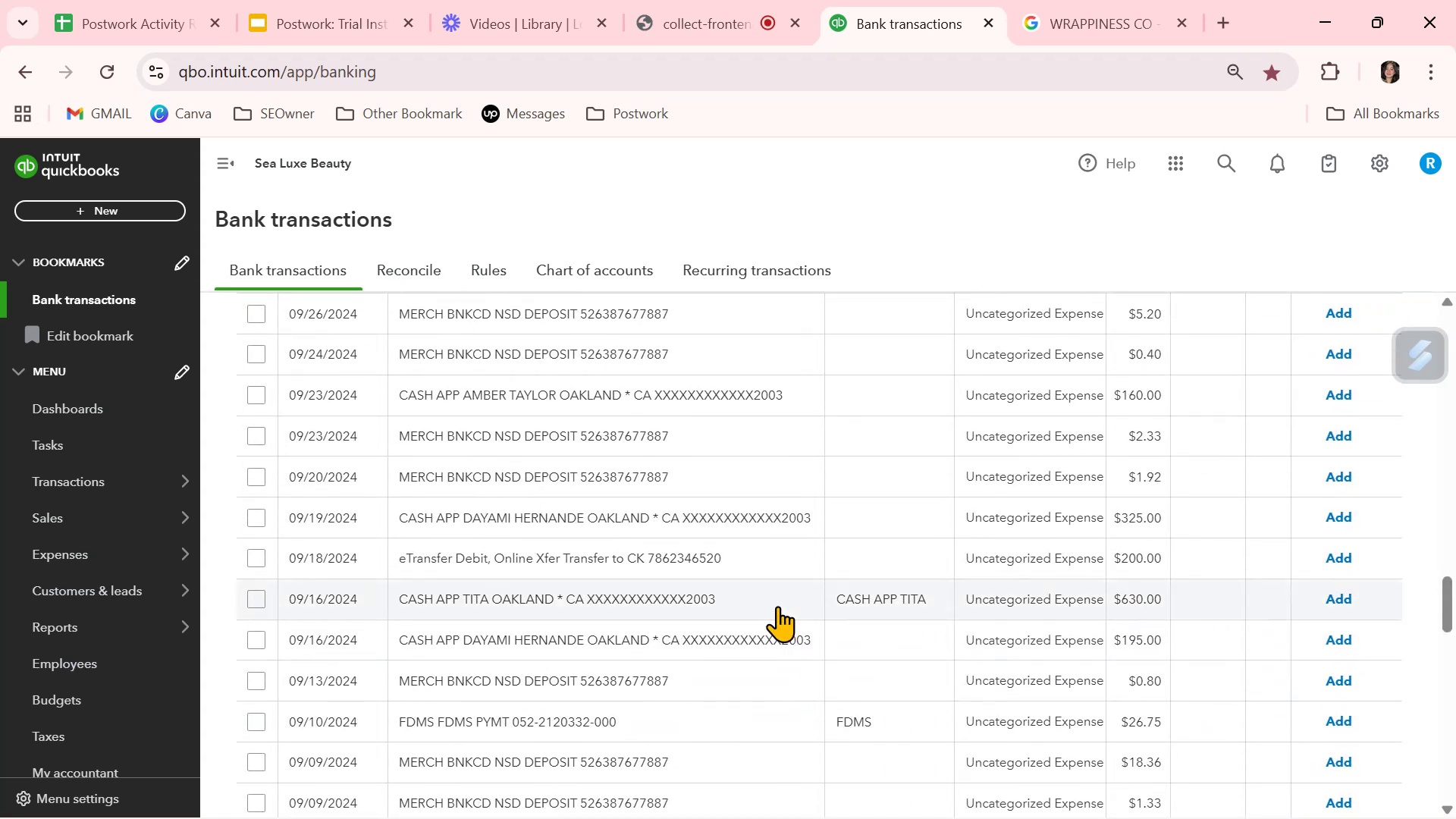 
scroll: coordinate [777, 606], scroll_direction: down, amount: 7.0
 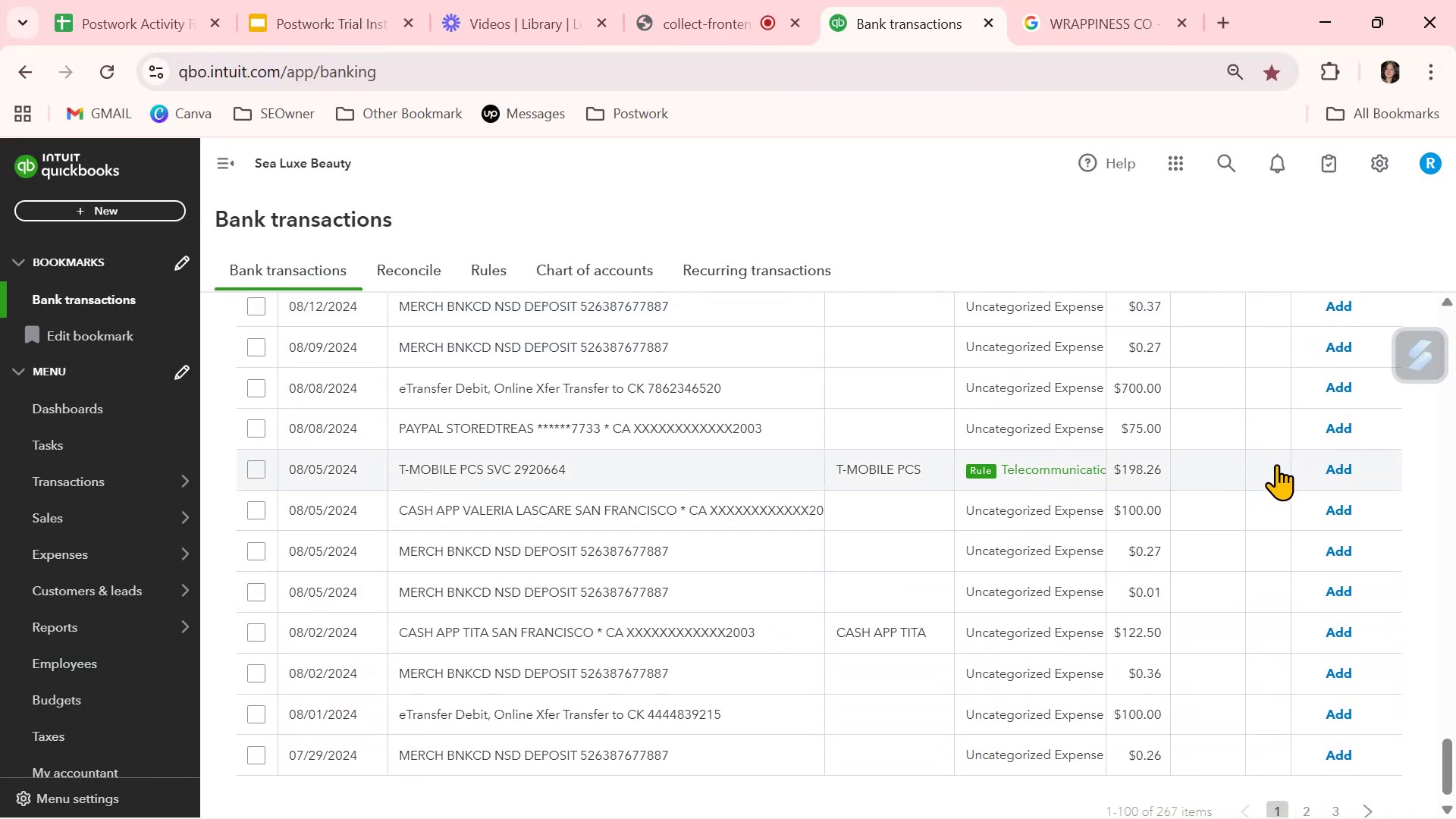 
wait(7.04)
 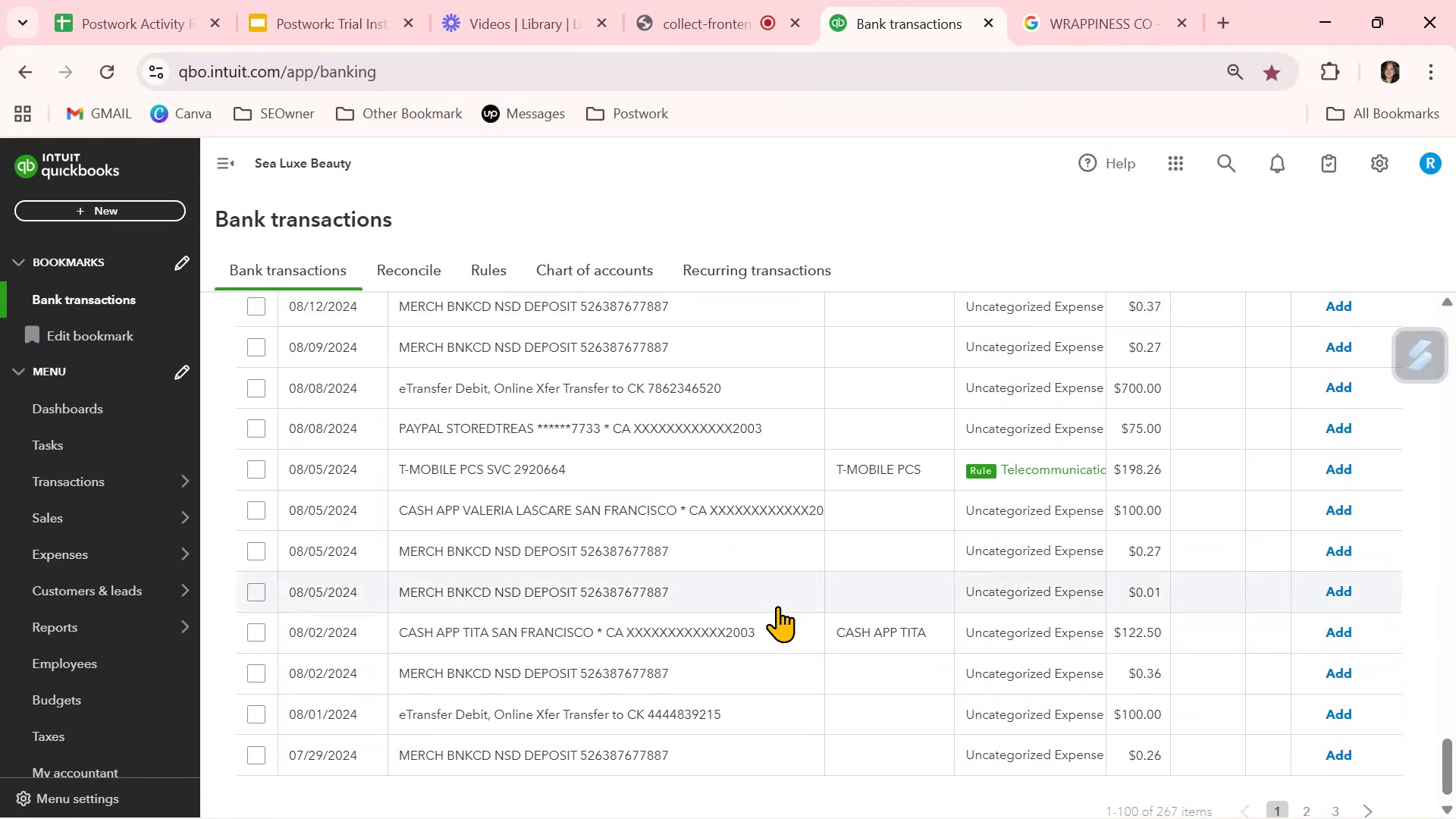 
left_click([1342, 470])
 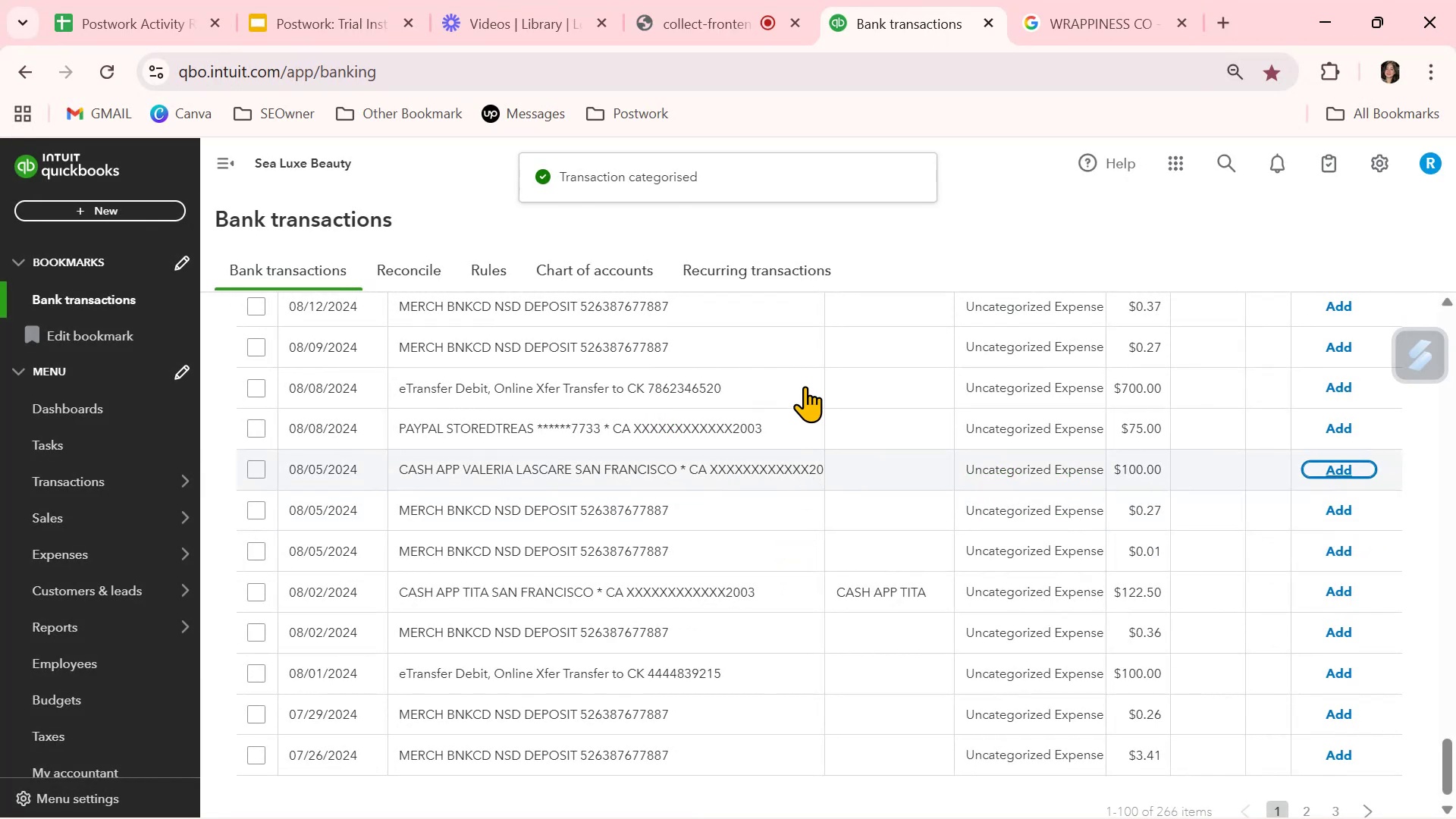 
left_click([715, 5])
 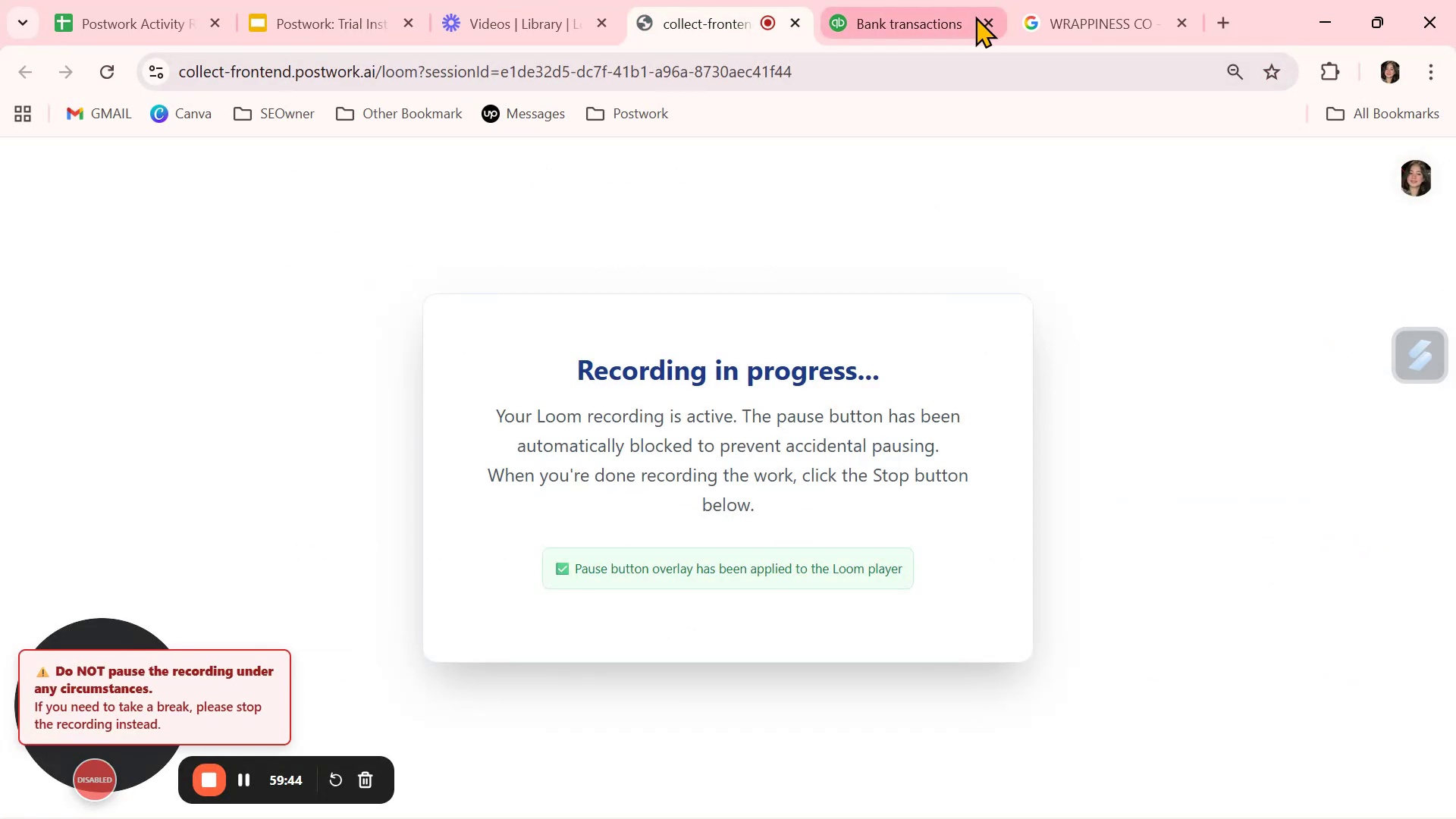 
left_click([937, 17])
 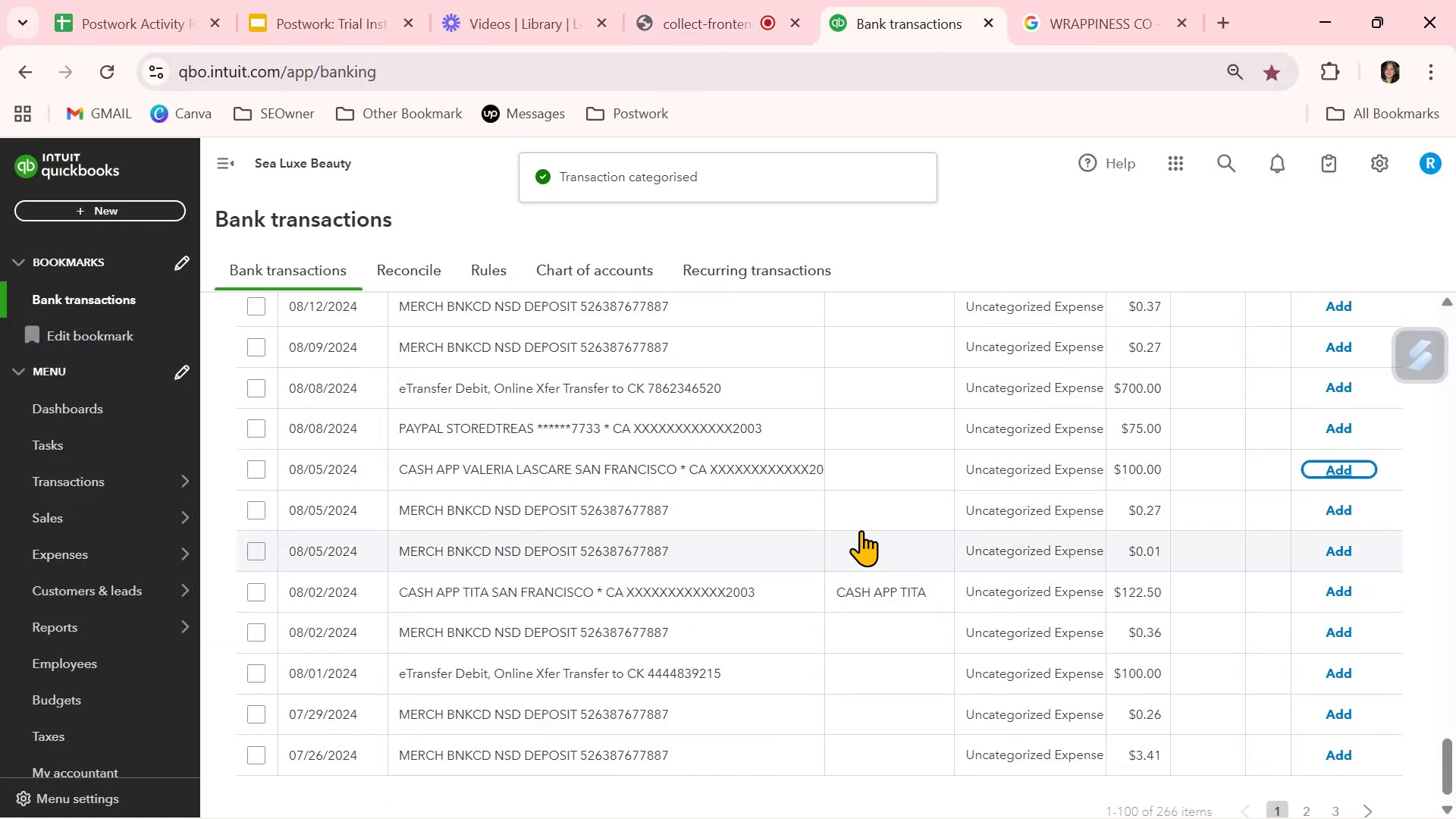 
scroll: coordinate [861, 530], scroll_direction: down, amount: 4.0
 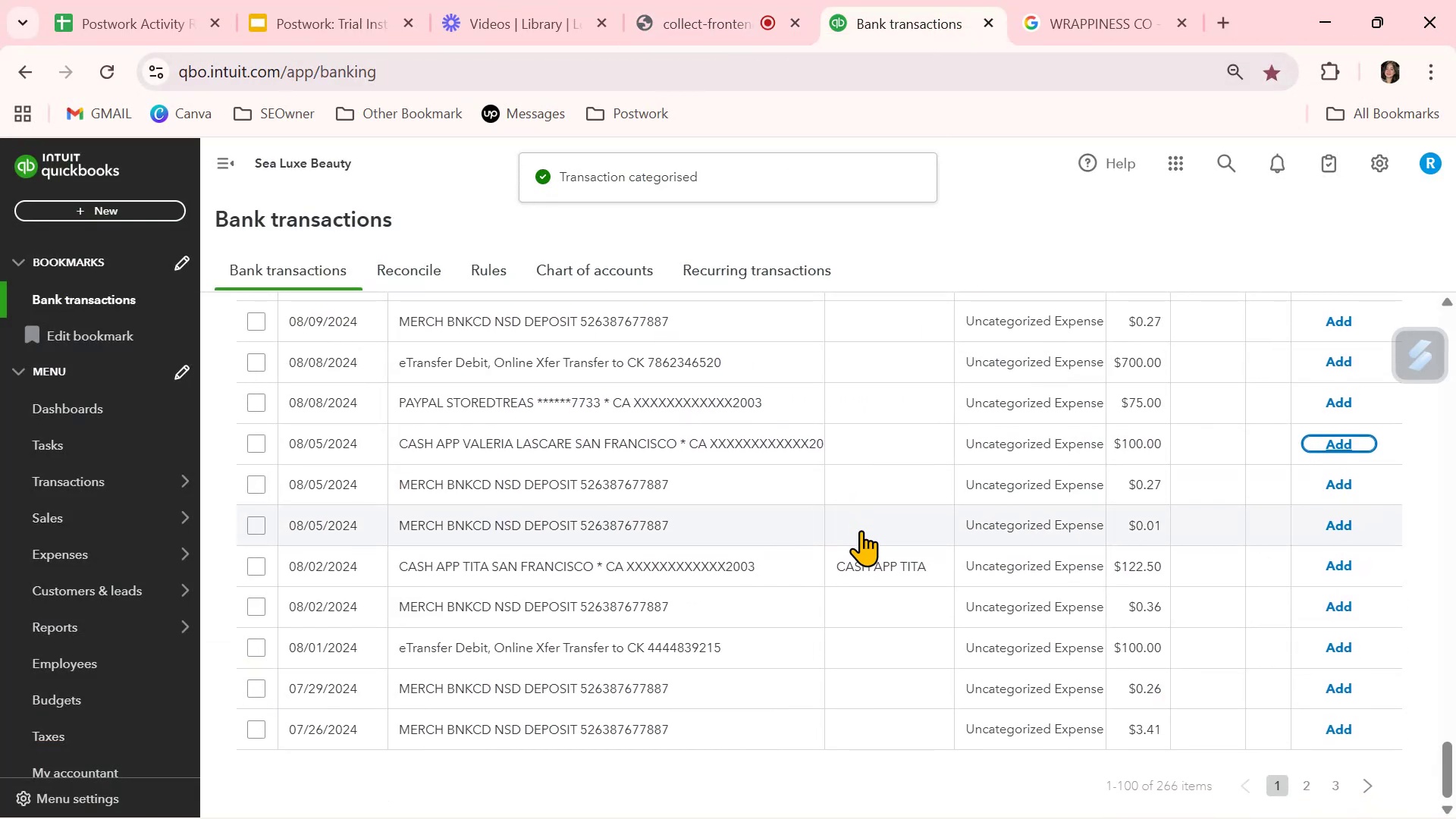 
scroll: coordinate [865, 517], scroll_direction: up, amount: 8.0
 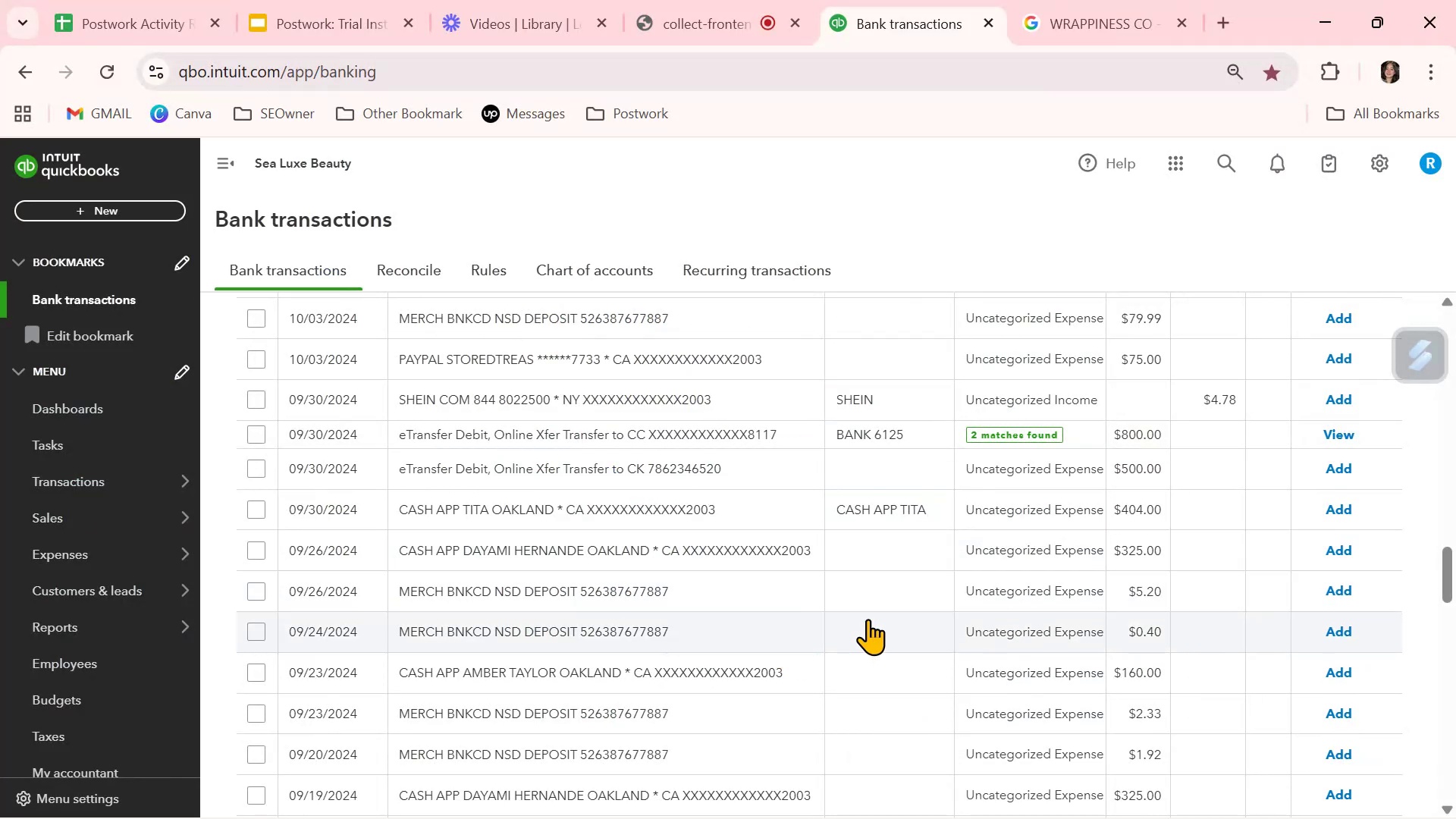 
wait(6.22)
 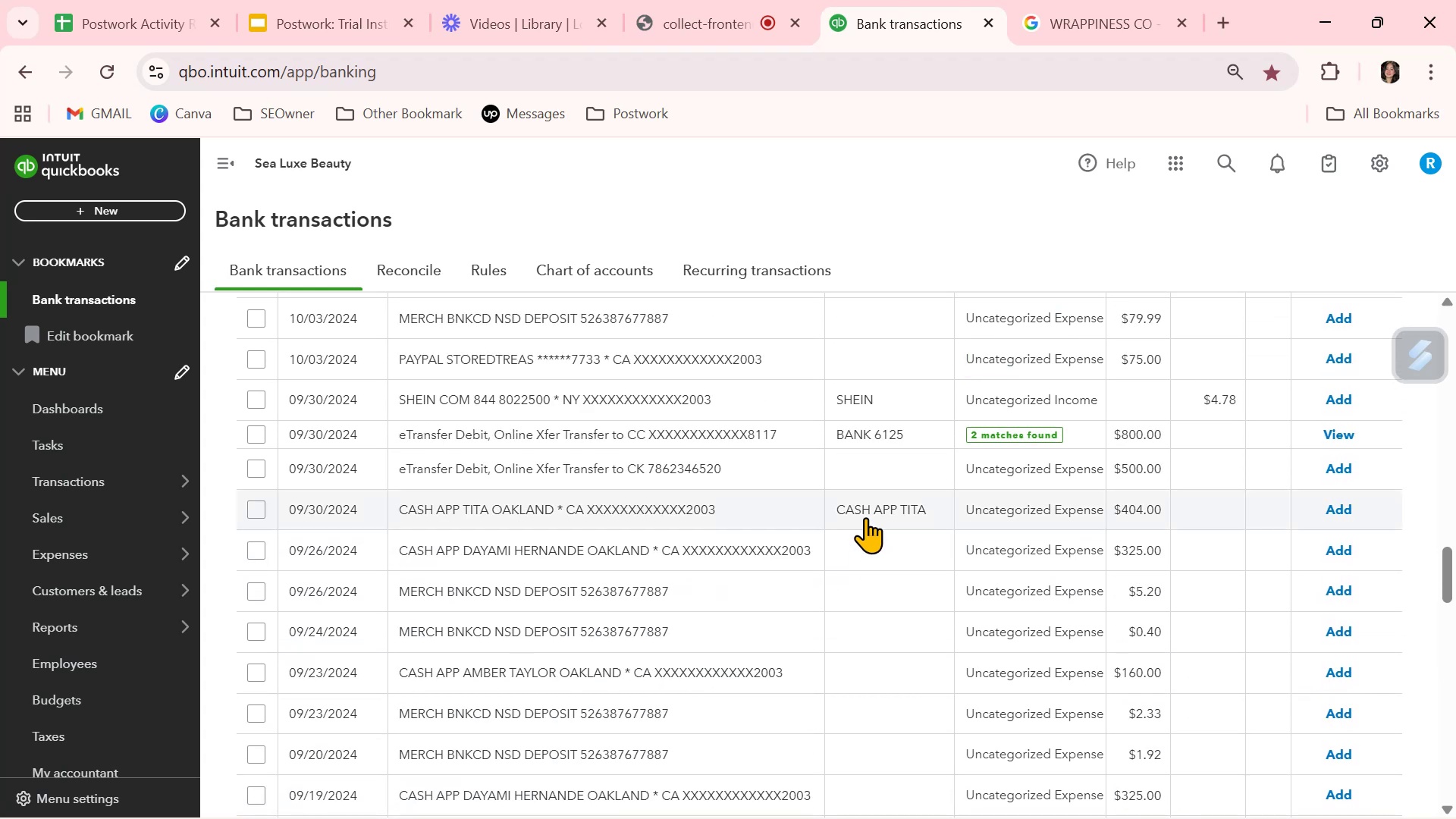 
scroll: coordinate [868, 618], scroll_direction: up, amount: 1.0
 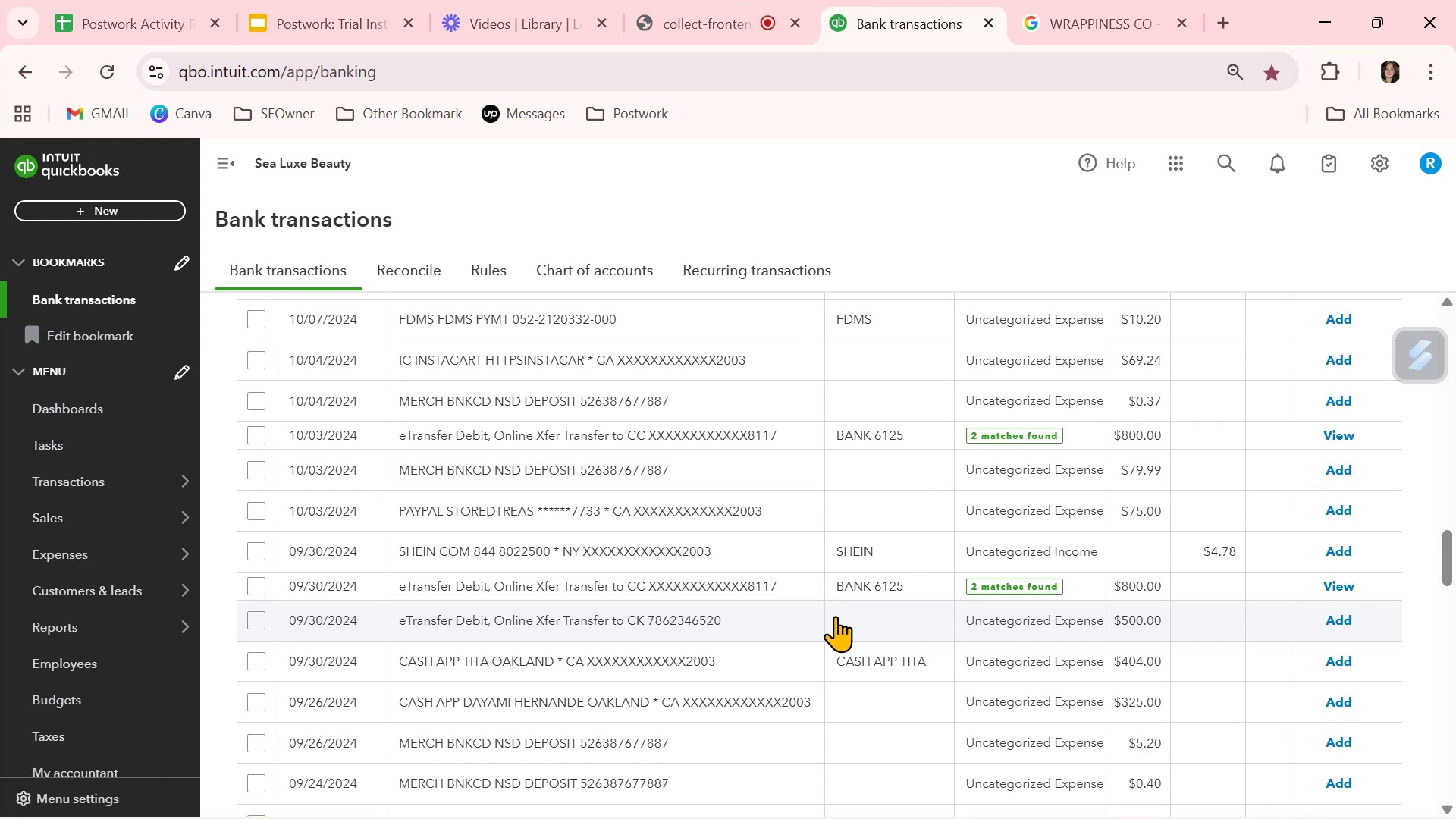 
wait(22.74)
 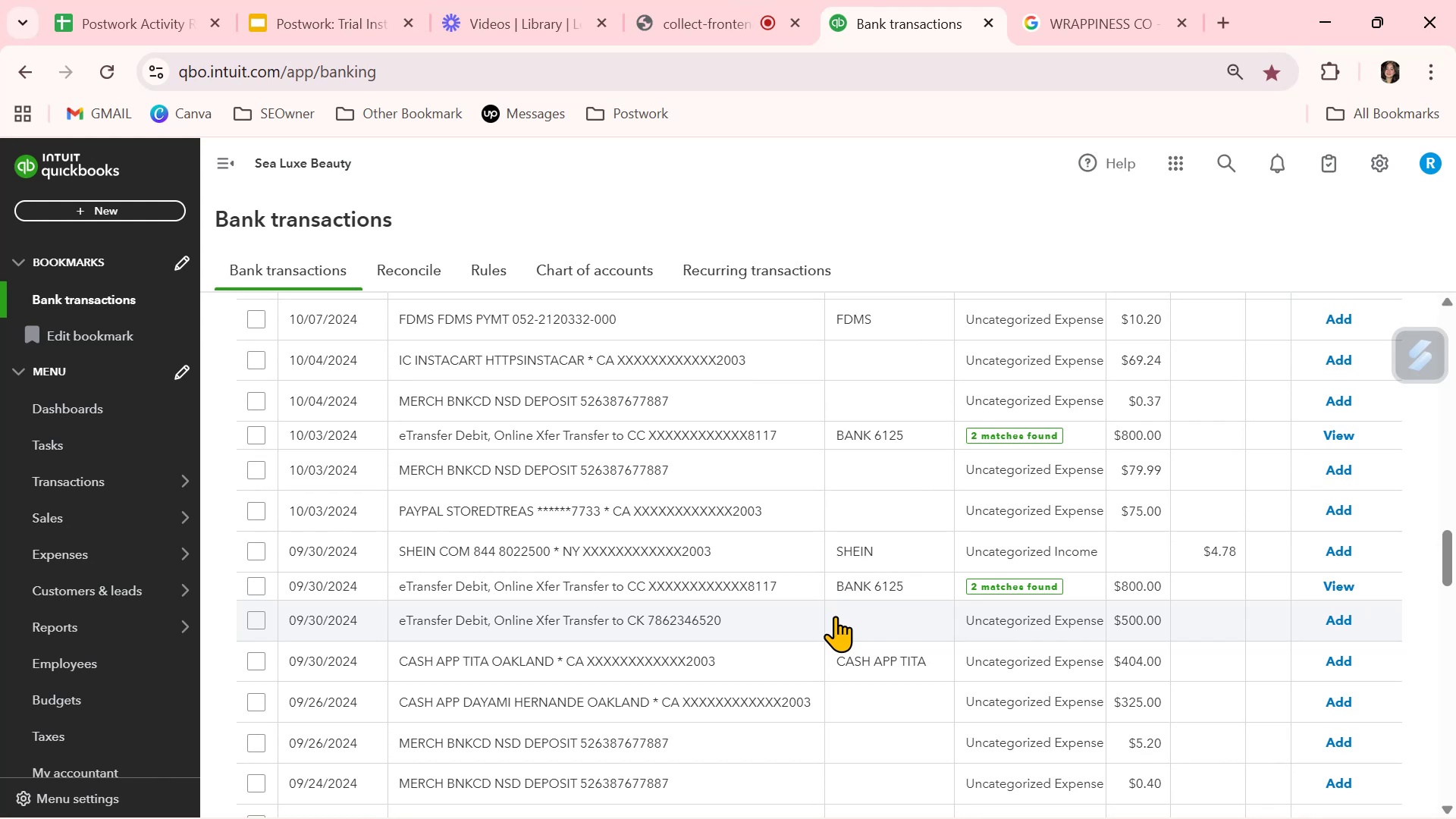 
scroll: coordinate [827, 621], scroll_direction: up, amount: 6.0
 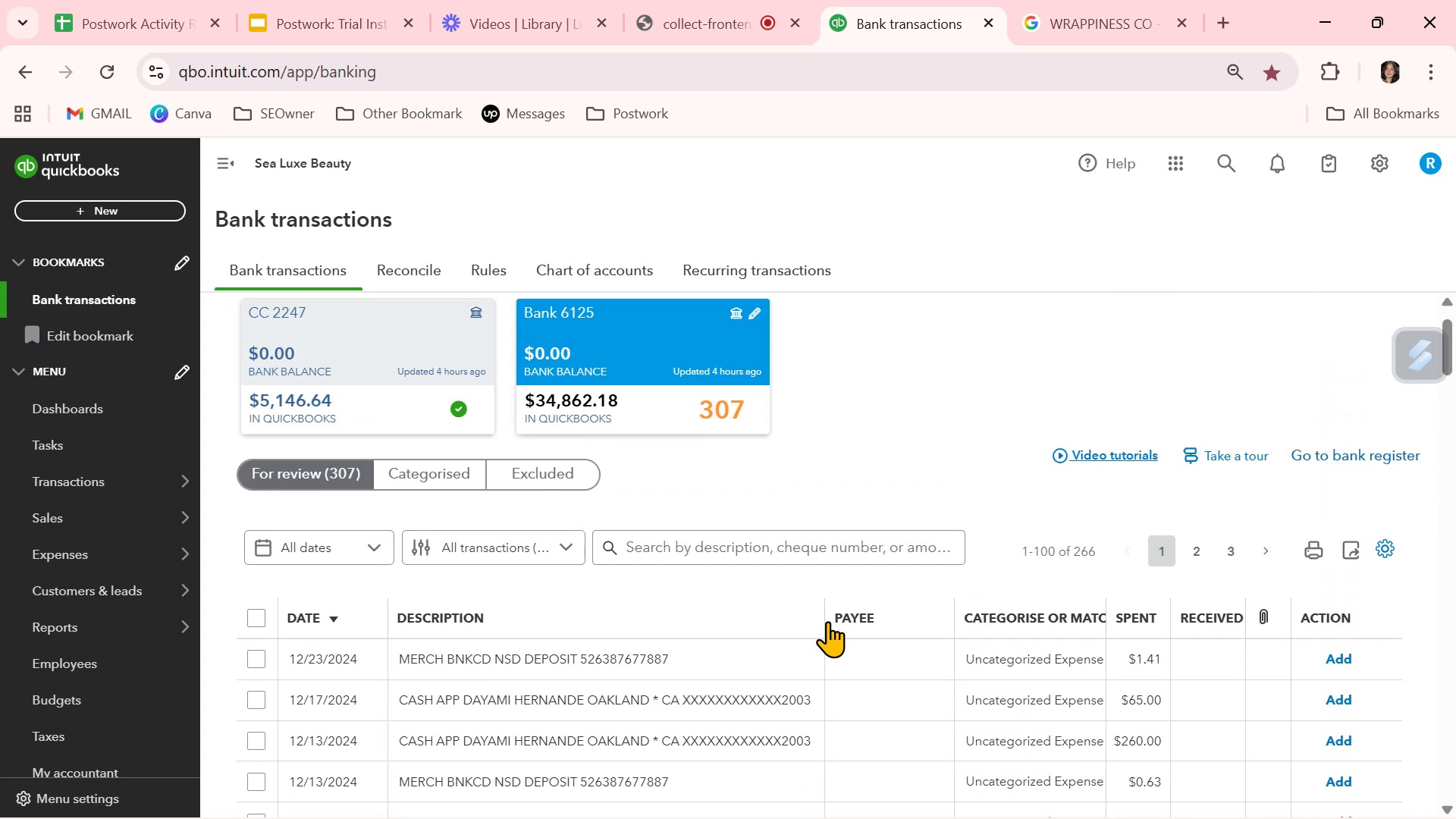 
scroll: coordinate [827, 621], scroll_direction: down, amount: 2.0
 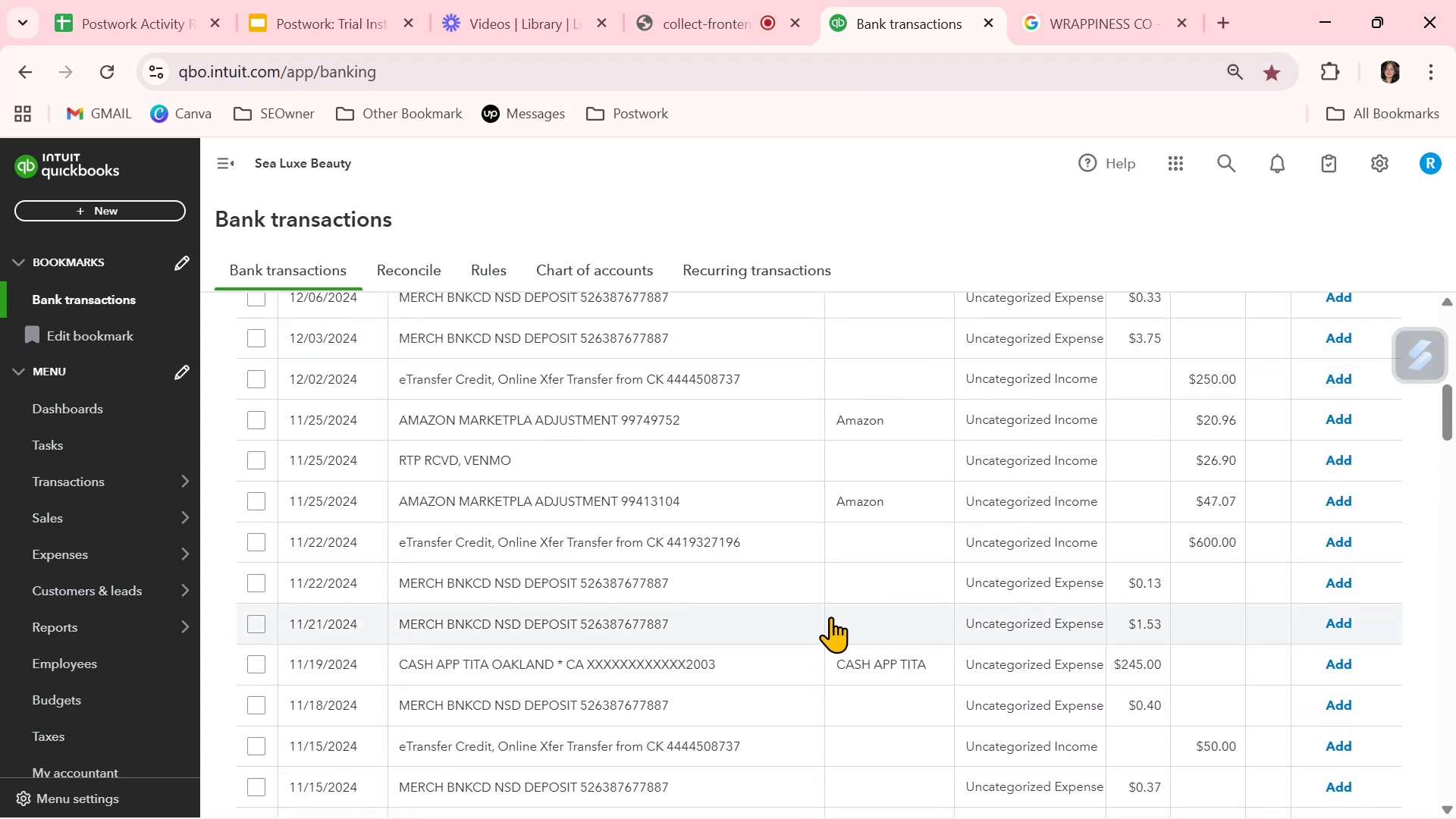 
left_click([728, 457])
 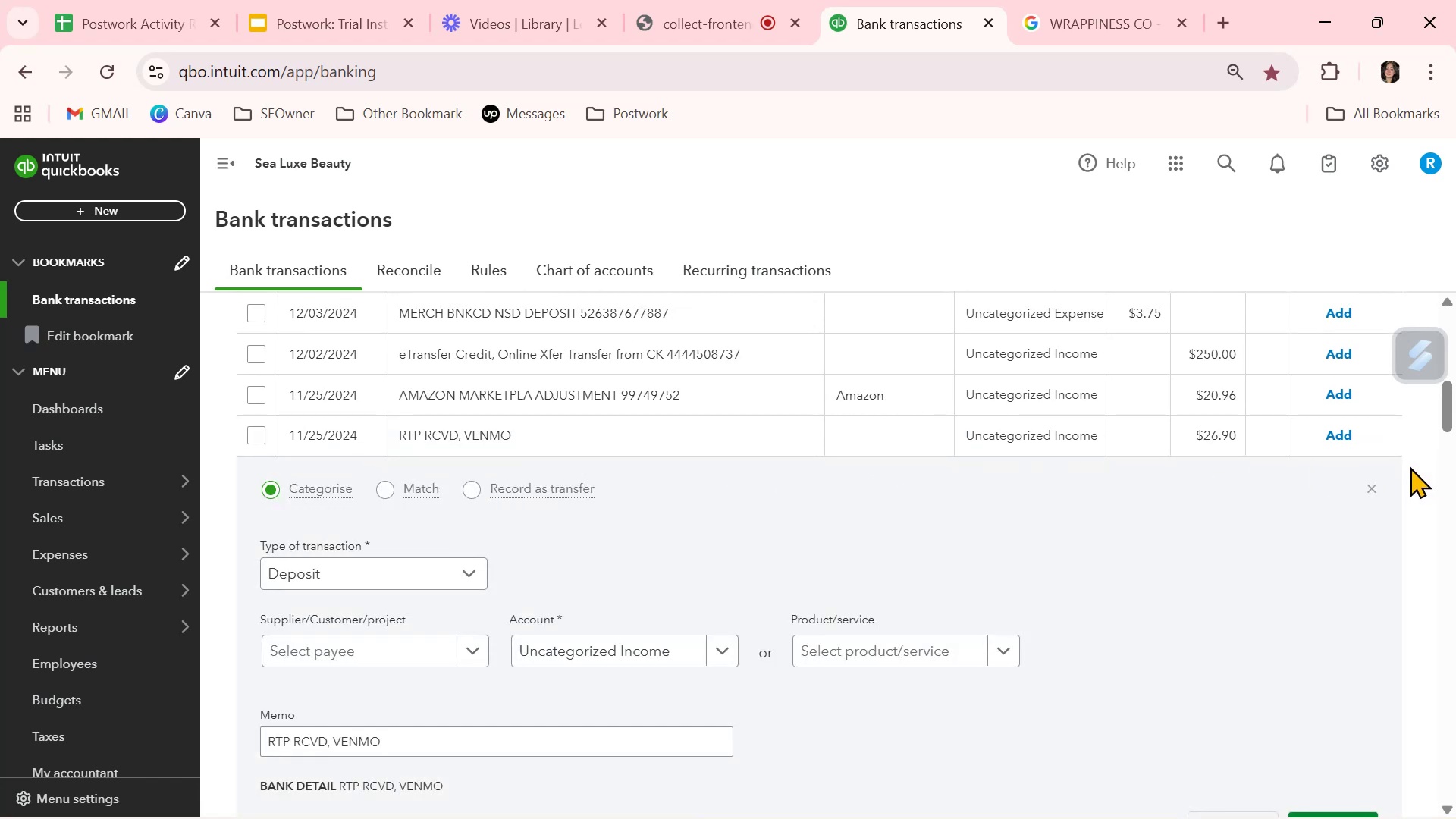 
left_click([1372, 487])
 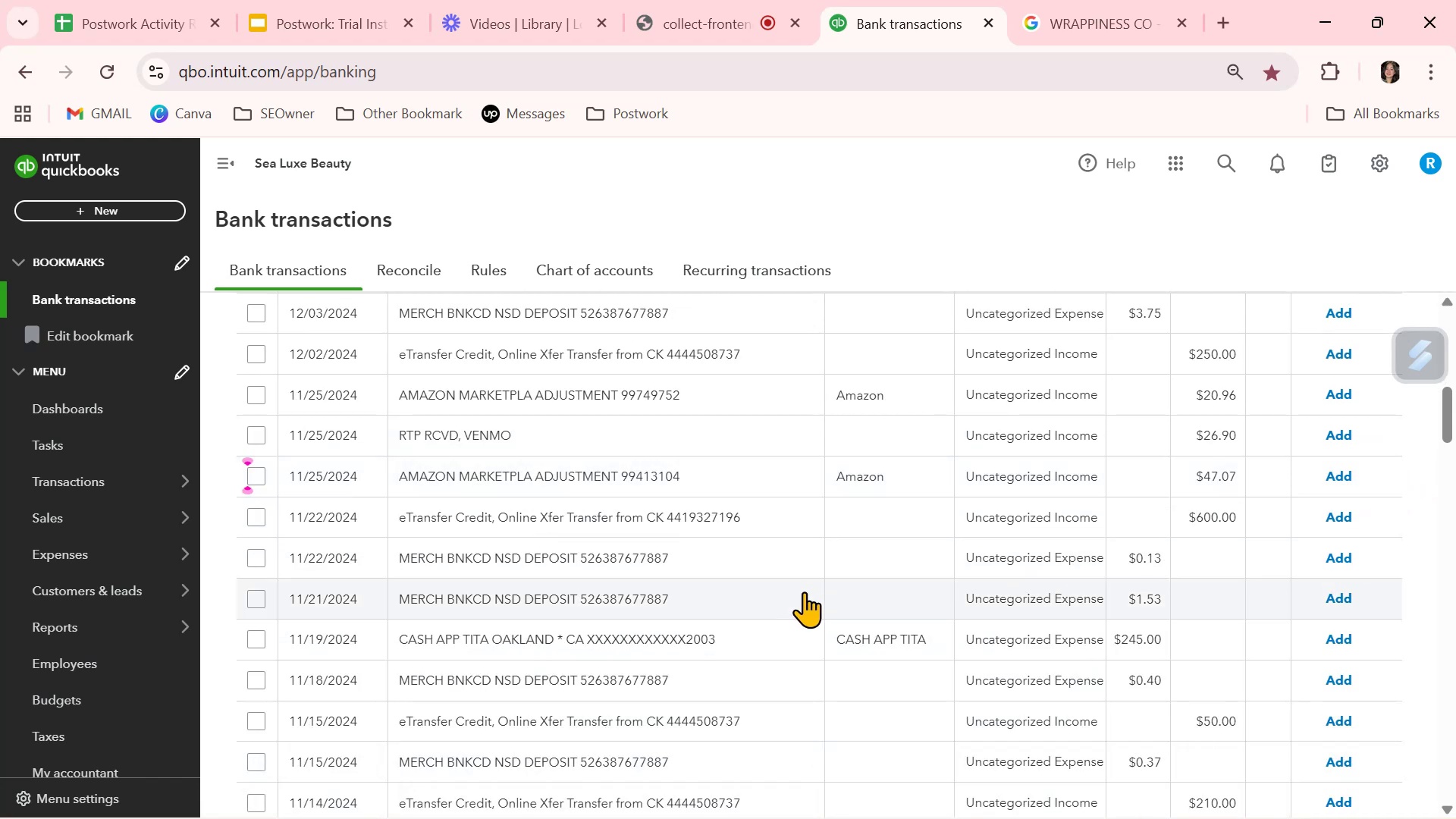 
scroll: coordinate [804, 592], scroll_direction: down, amount: 5.0
 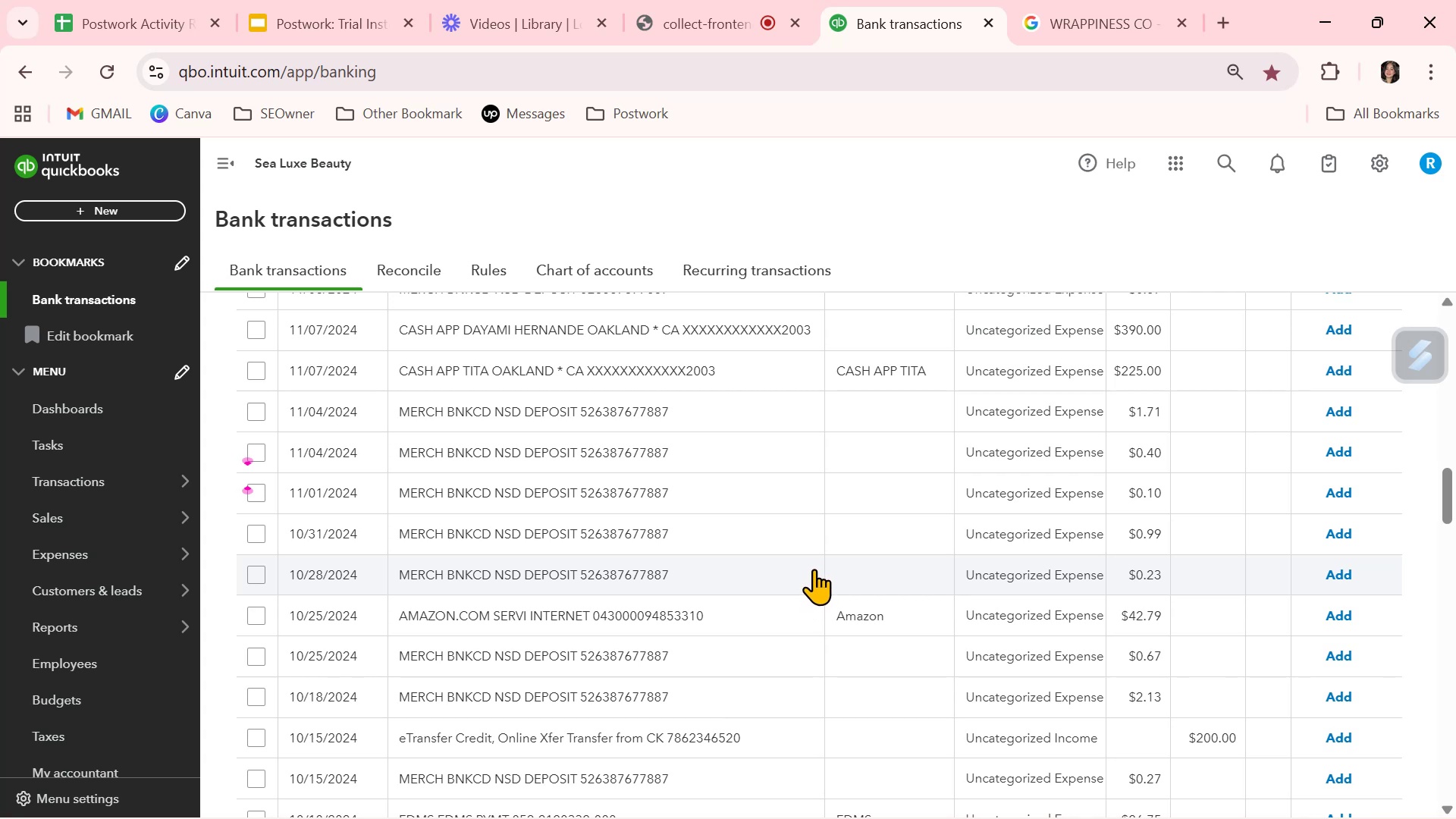 
wait(21.03)
 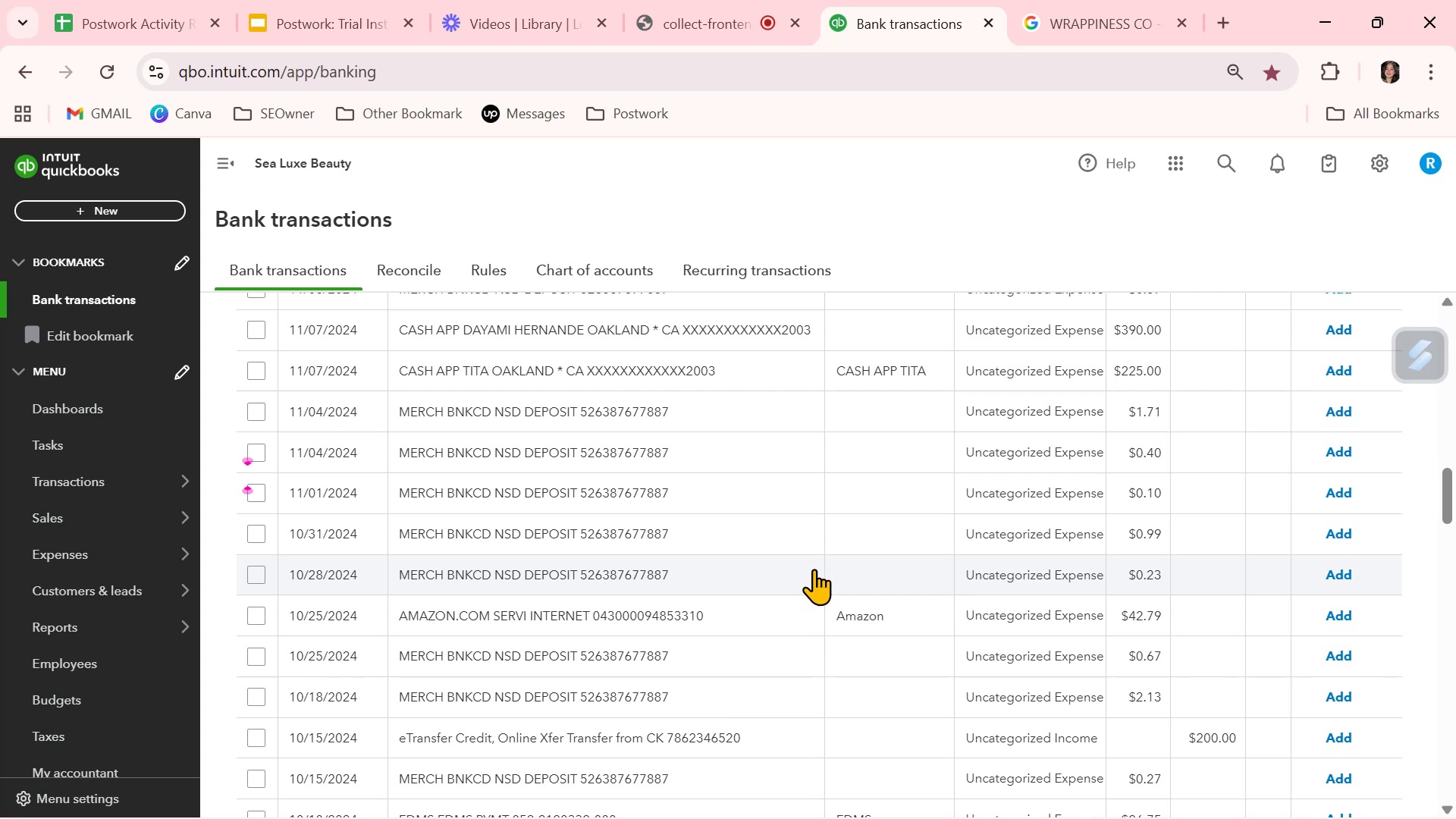 
scroll: coordinate [814, 565], scroll_direction: down, amount: 7.0
 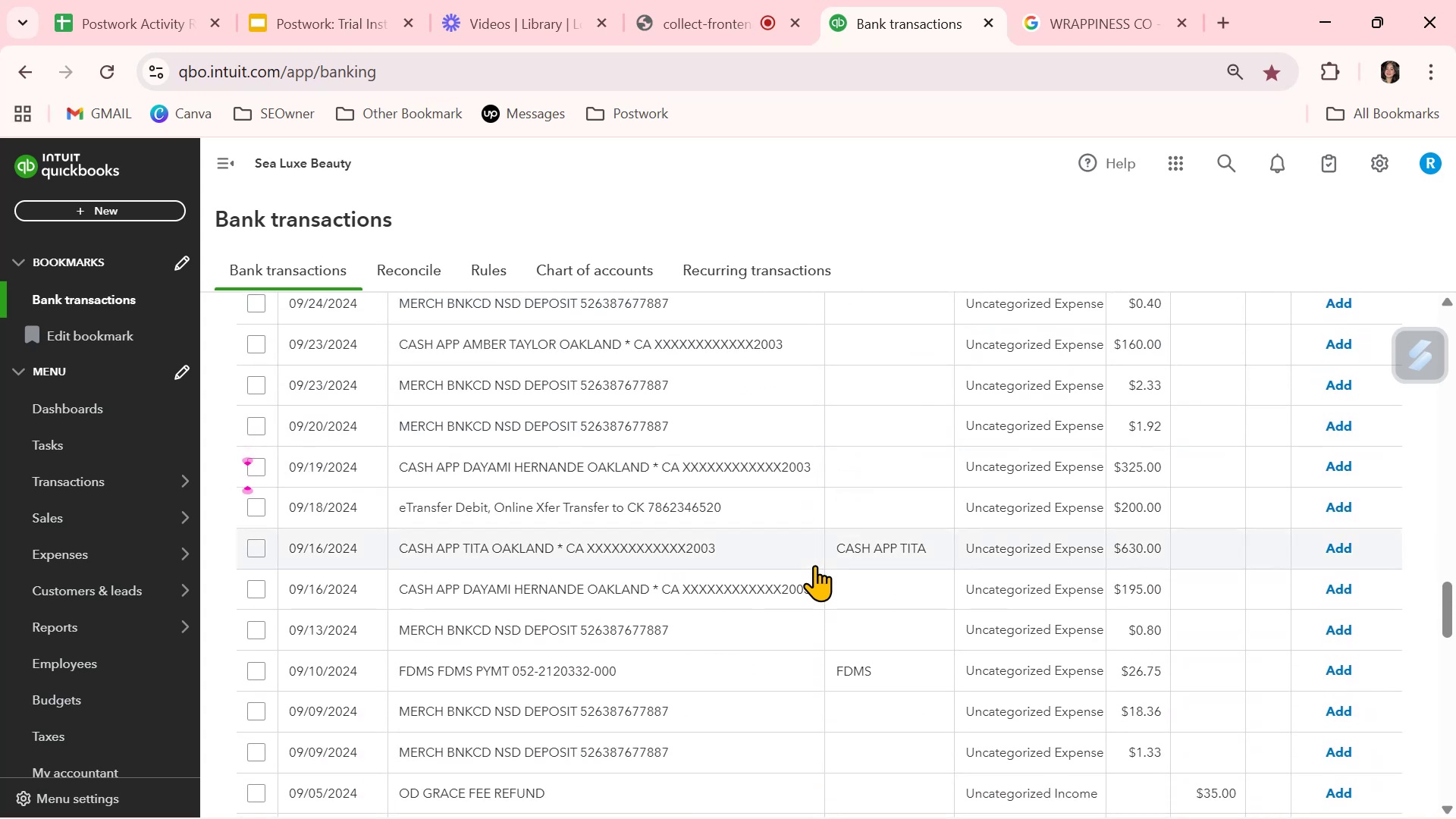 
scroll: coordinate [1253, 767], scroll_direction: down, amount: 14.0
 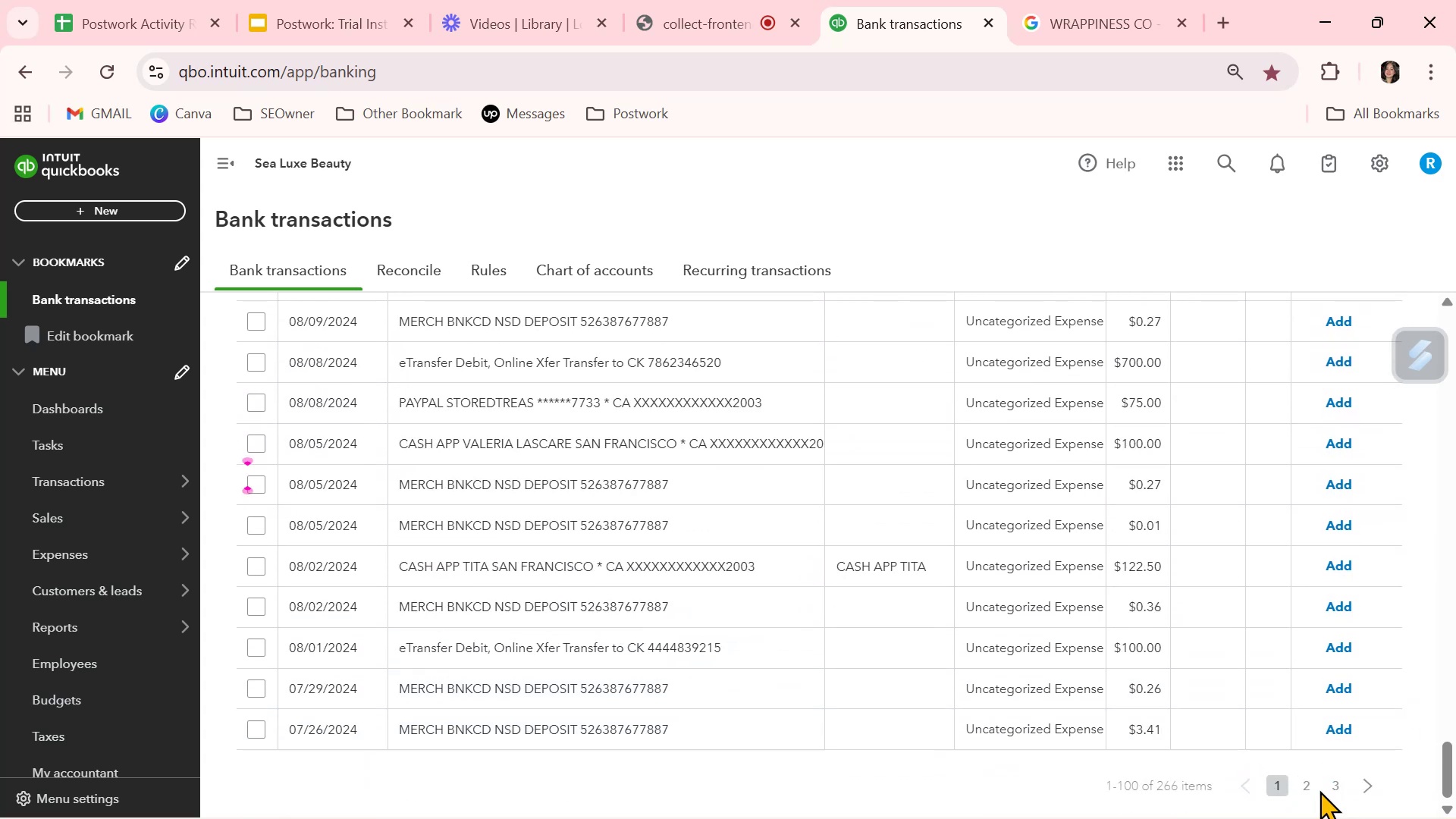 
left_click([1310, 786])
 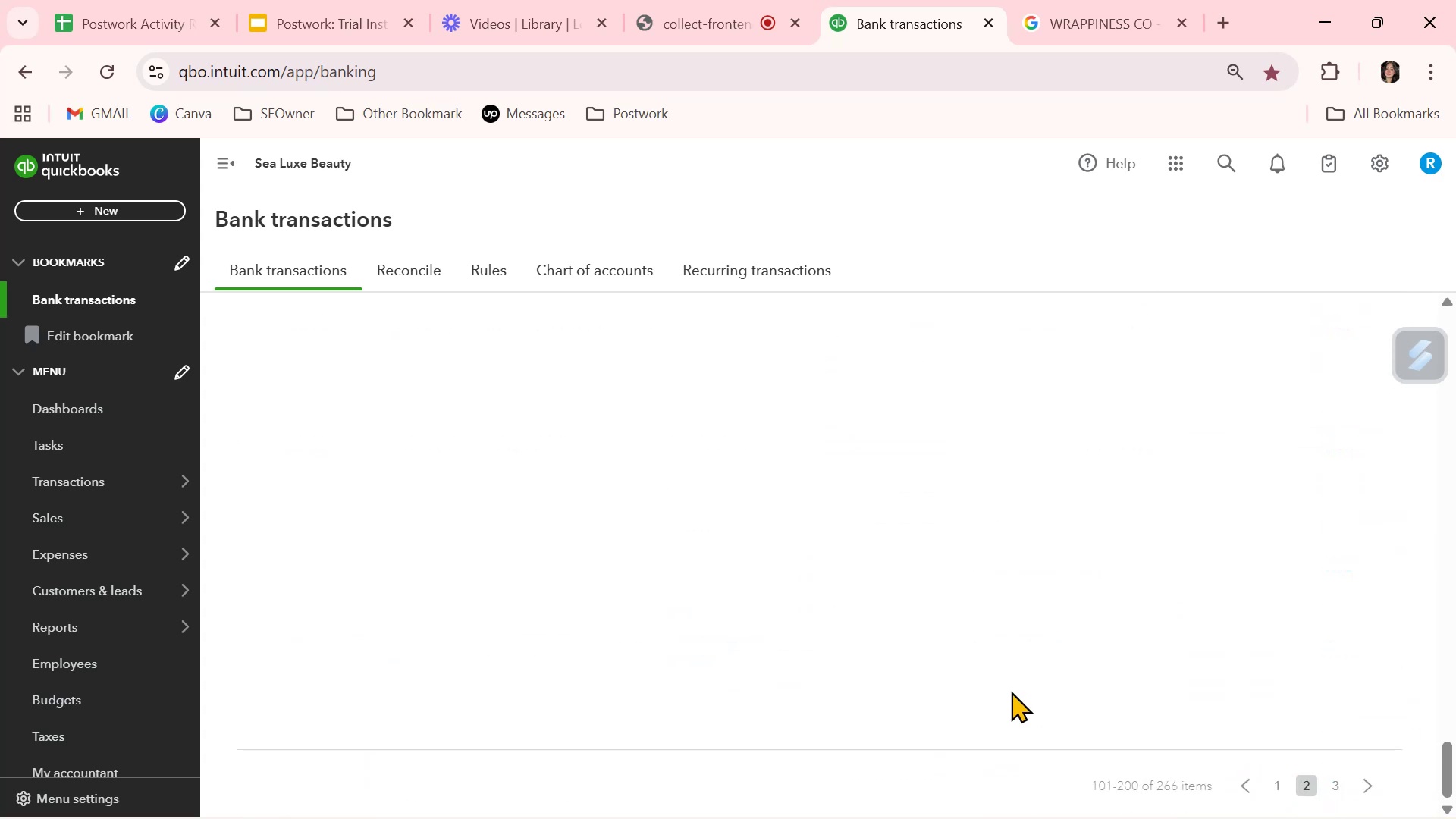 
scroll: coordinate [1011, 690], scroll_direction: up, amount: 6.0
 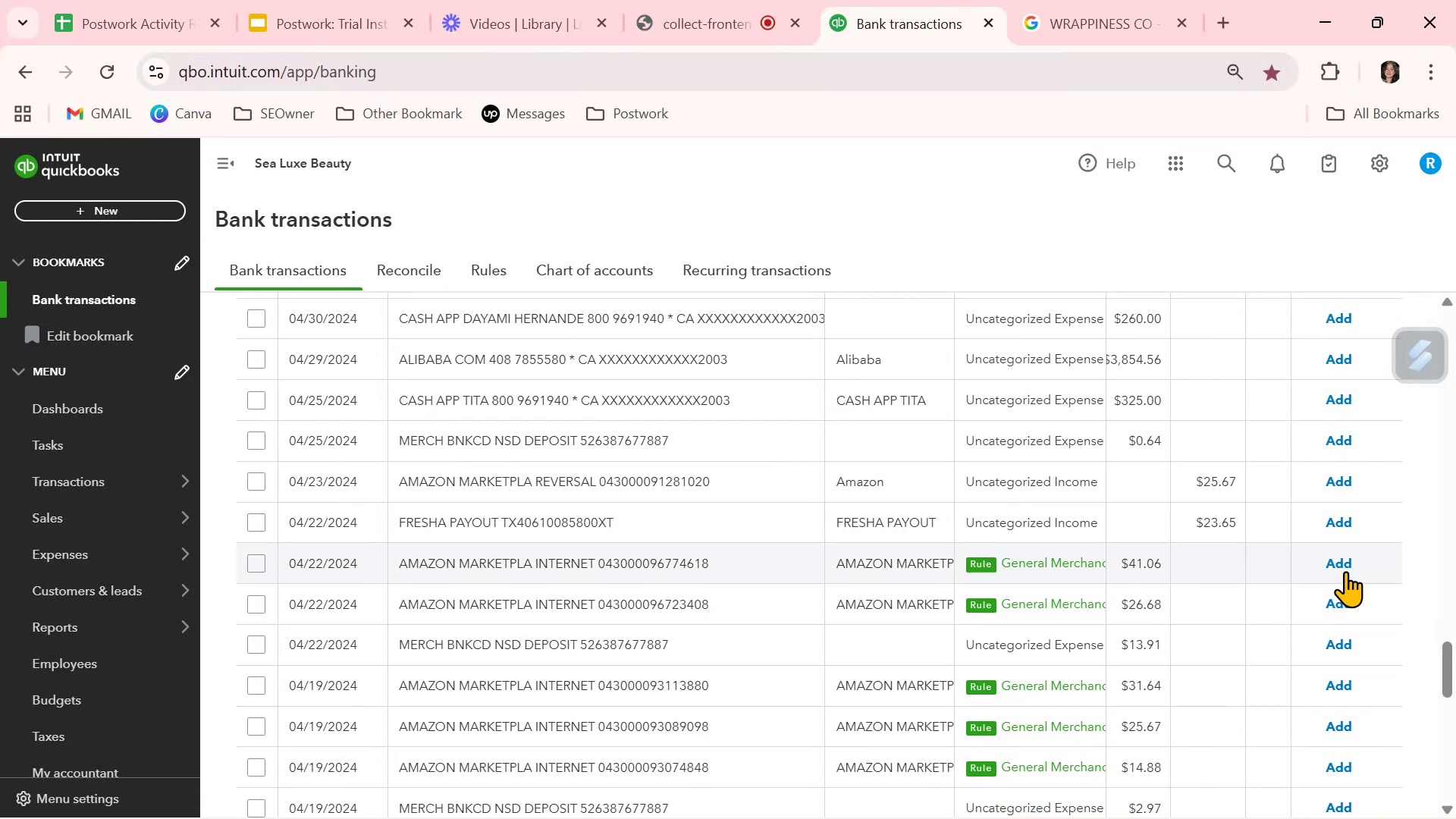 
left_click([1345, 564])
 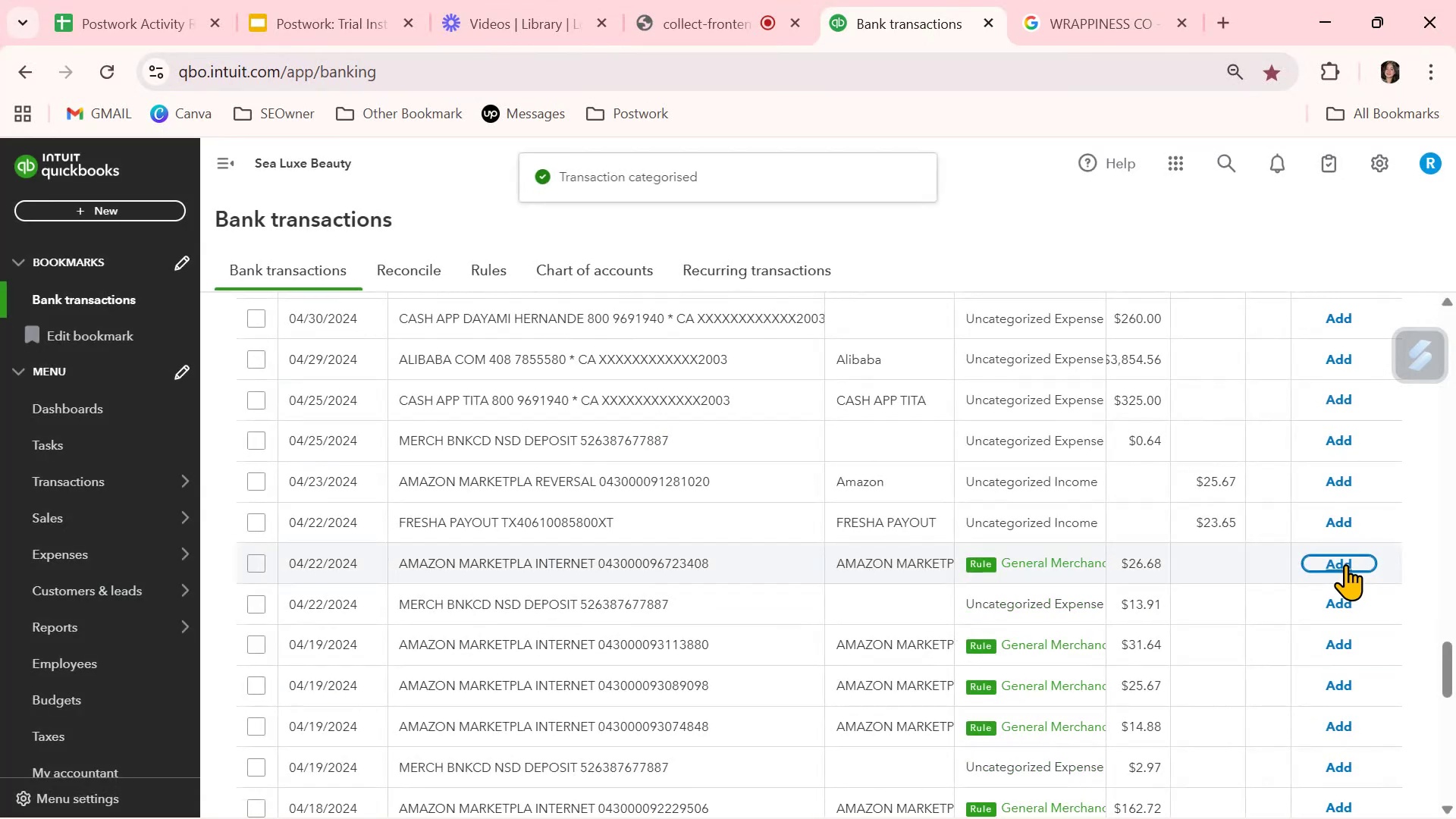 
left_click([1345, 564])
 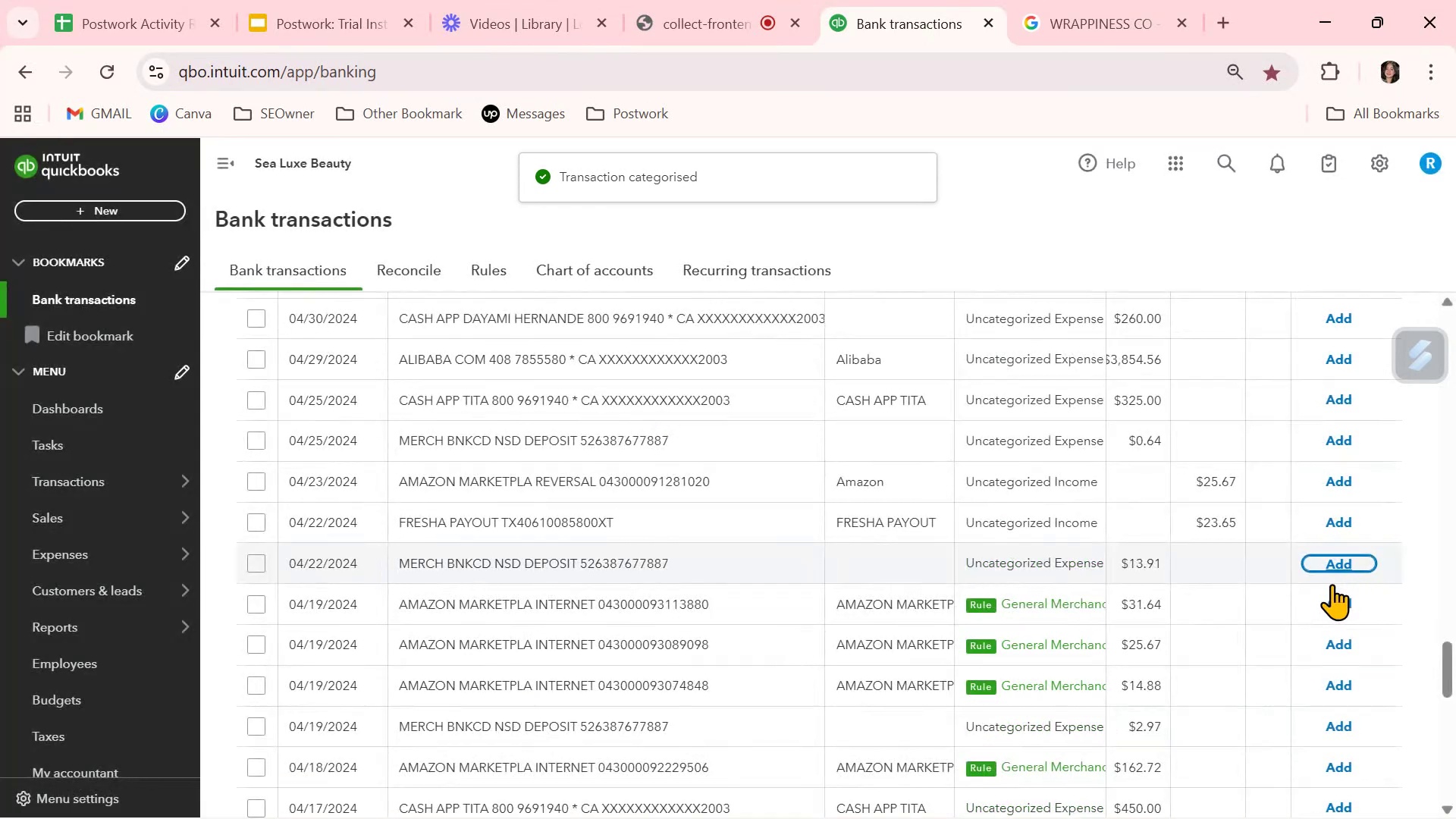 
left_click([1332, 608])
 